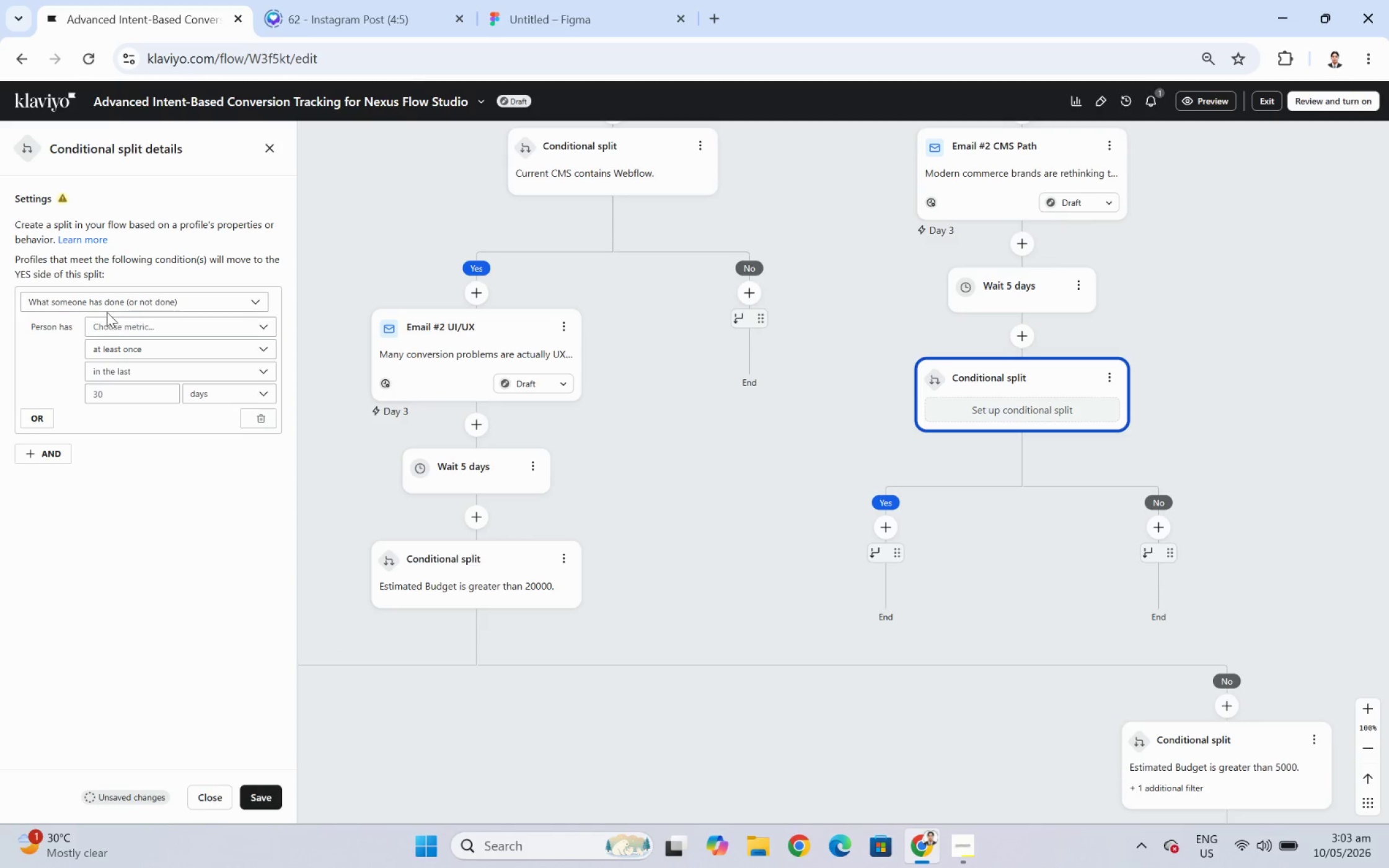 
left_click([121, 330])
 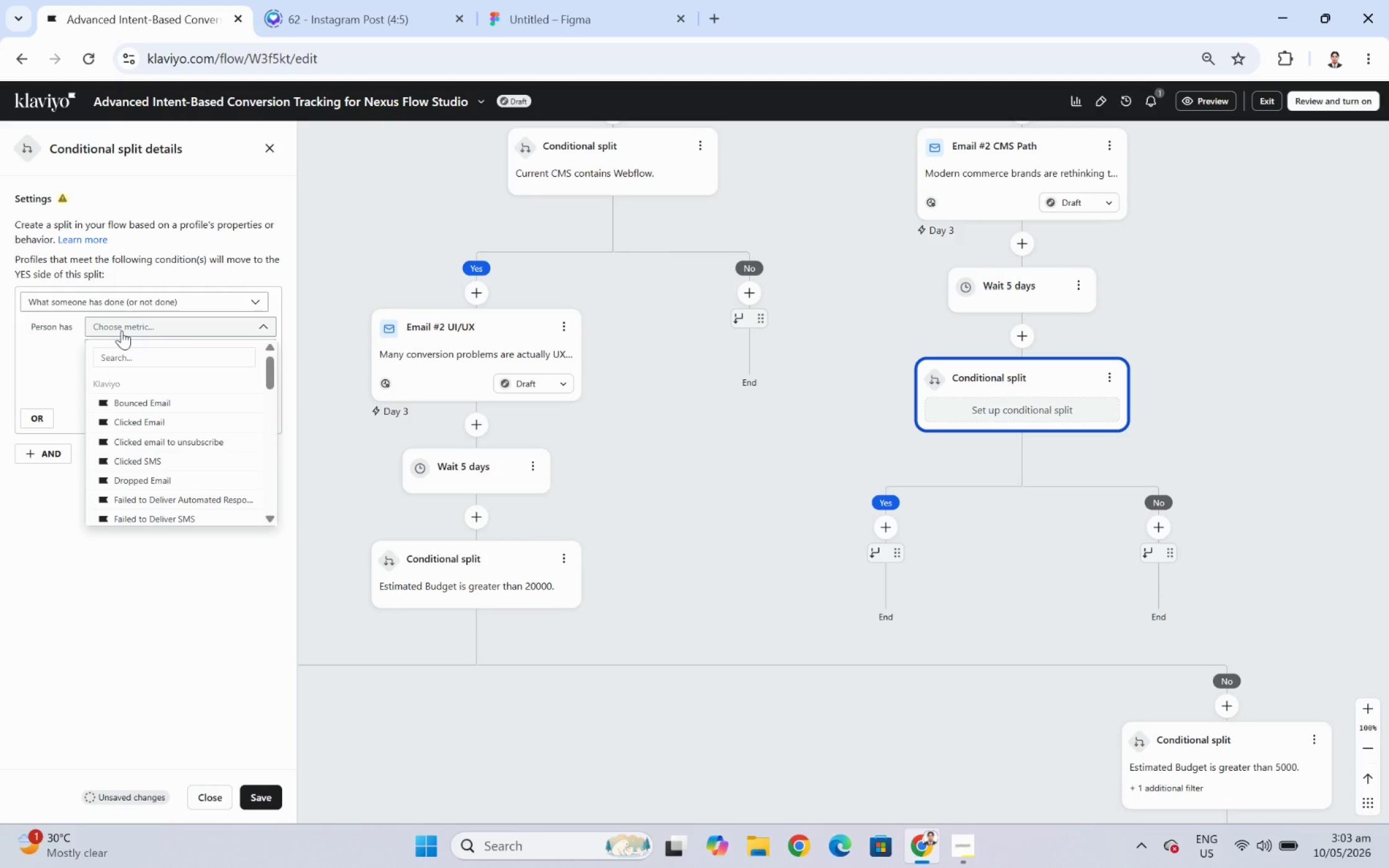 
left_click([121, 330])
 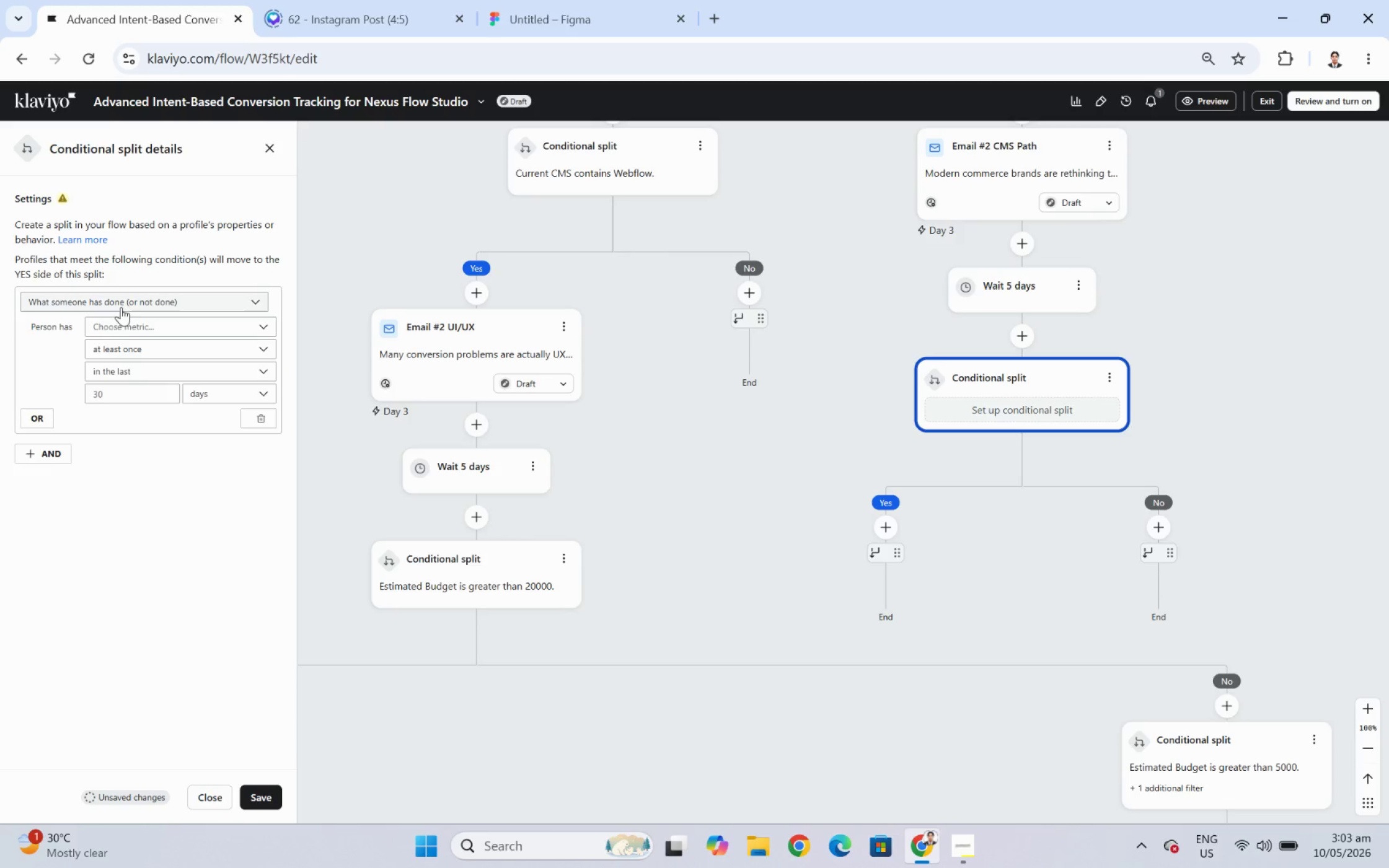 
left_click([121, 304])
 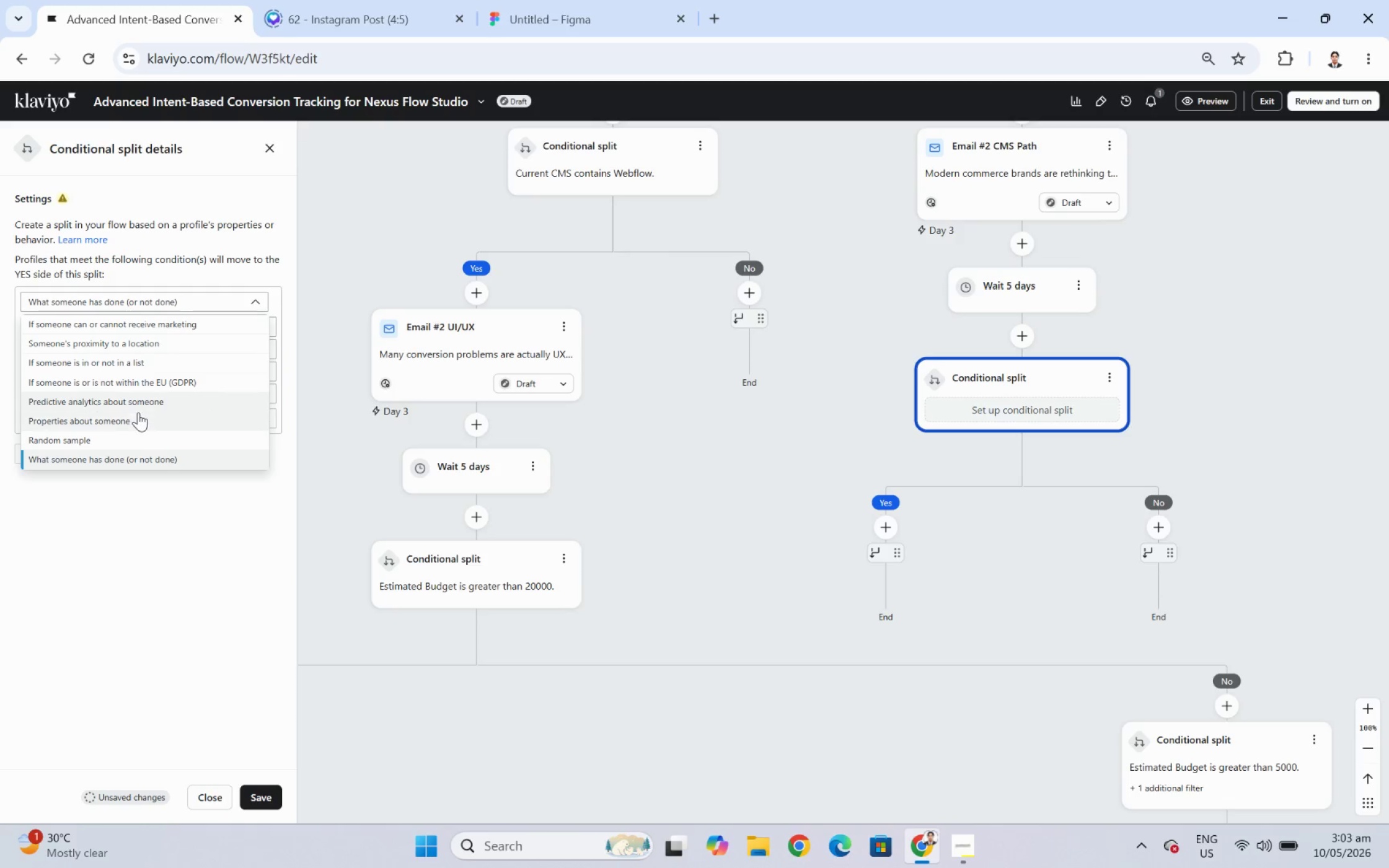 
left_click([141, 418])
 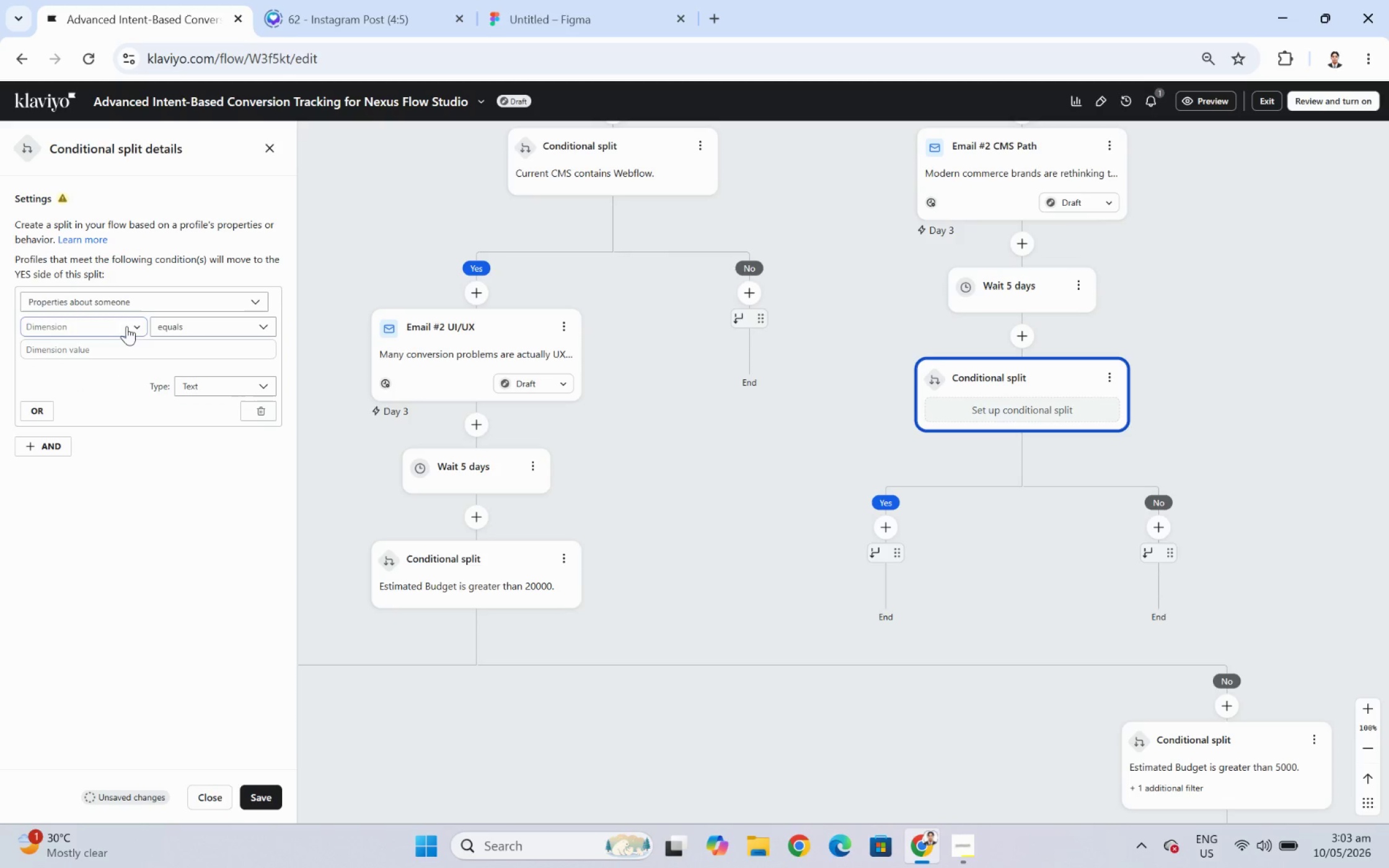 
left_click([93, 326])
 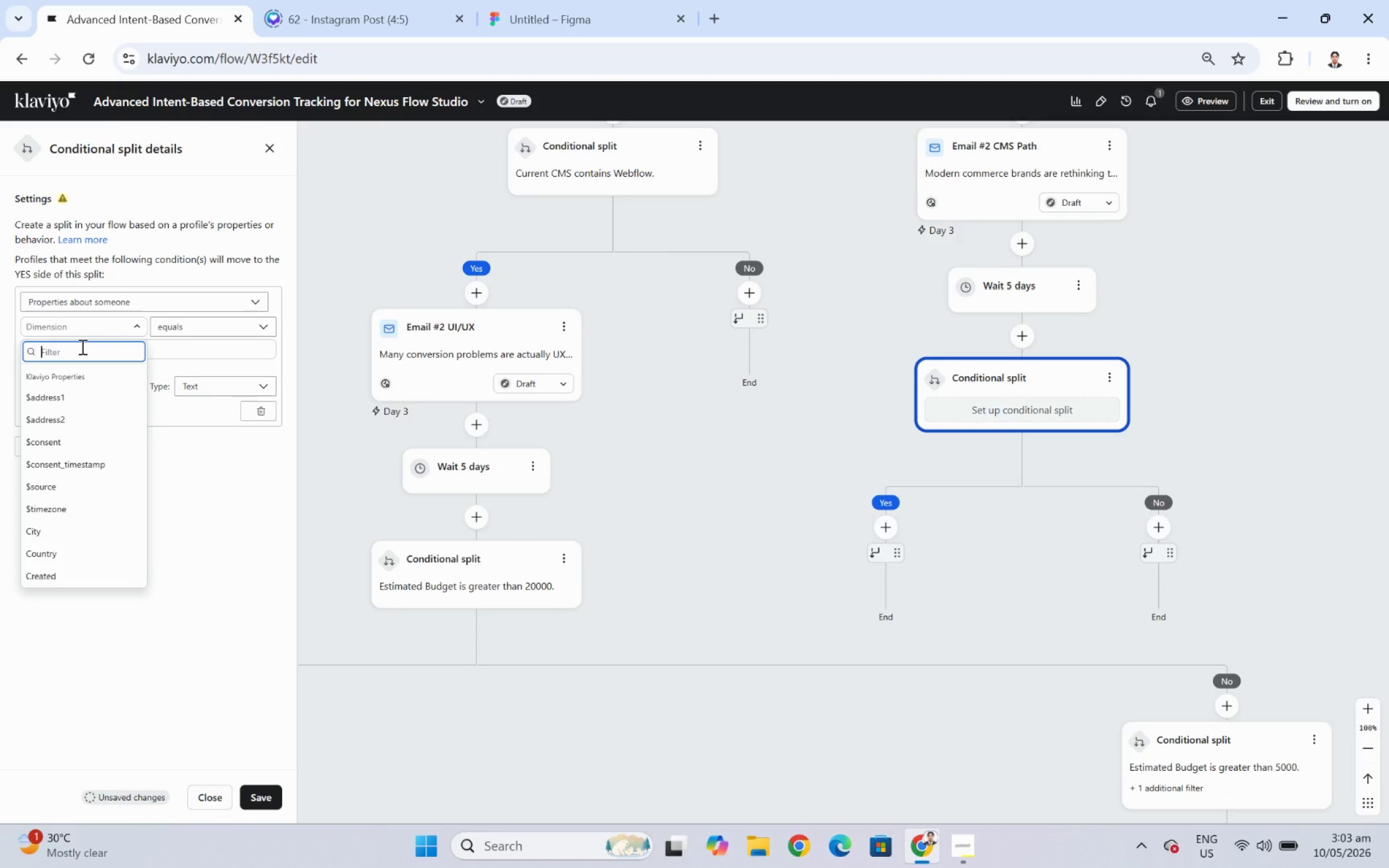 
type(n)
key(Backspace)
key(Backspace)
type(budget)
 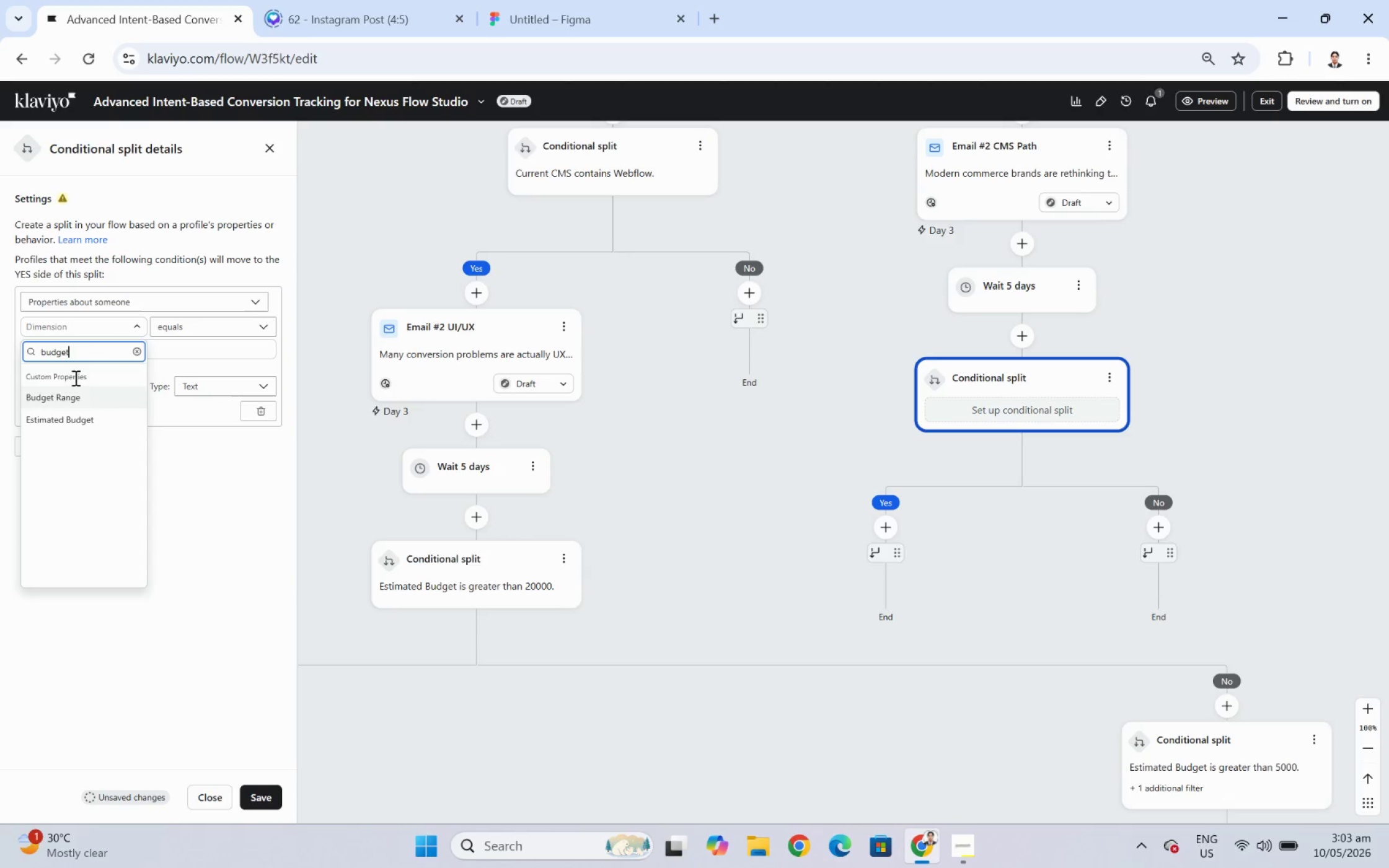 
left_click([82, 421])
 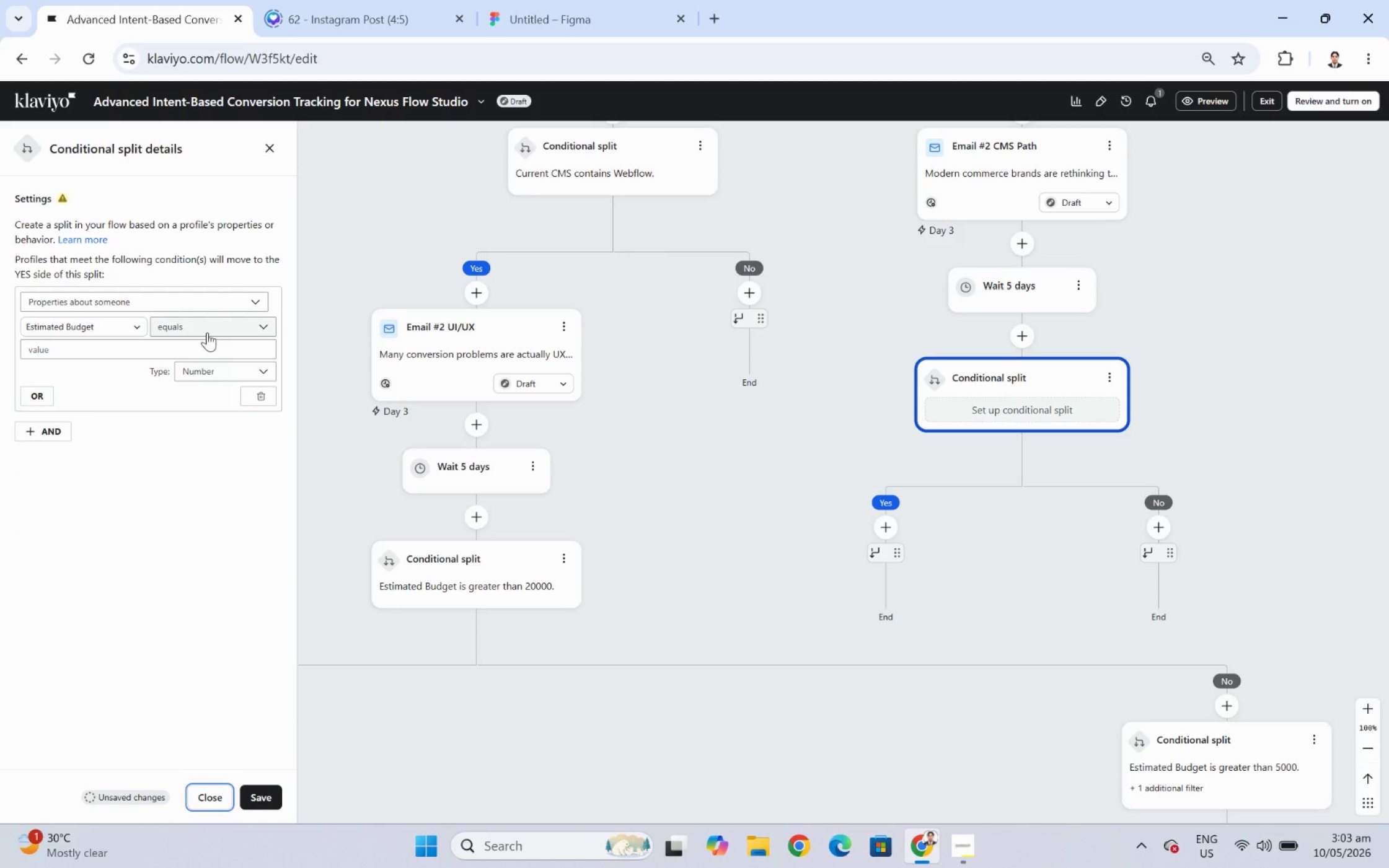 
left_click([207, 331])
 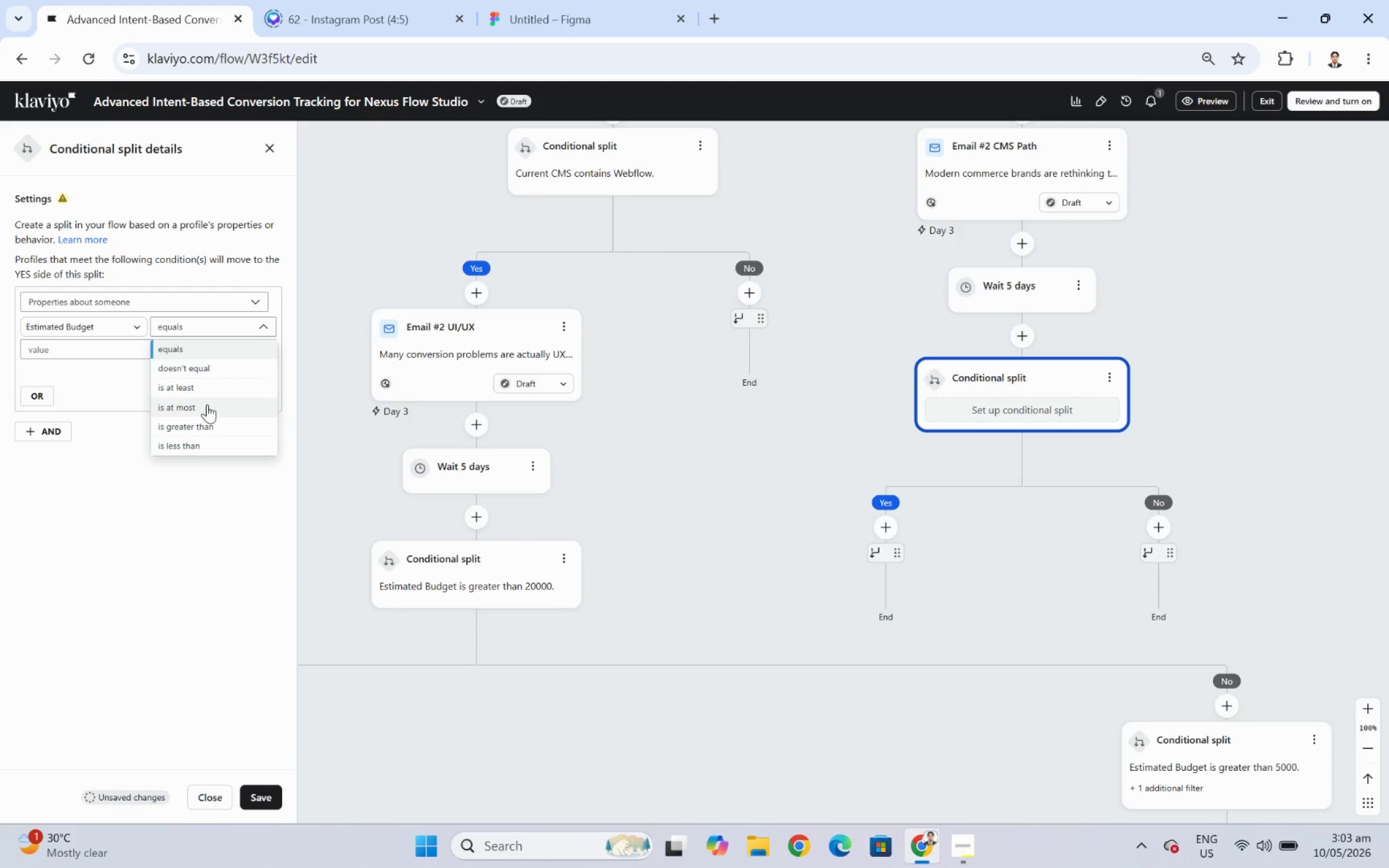 
left_click([209, 429])
 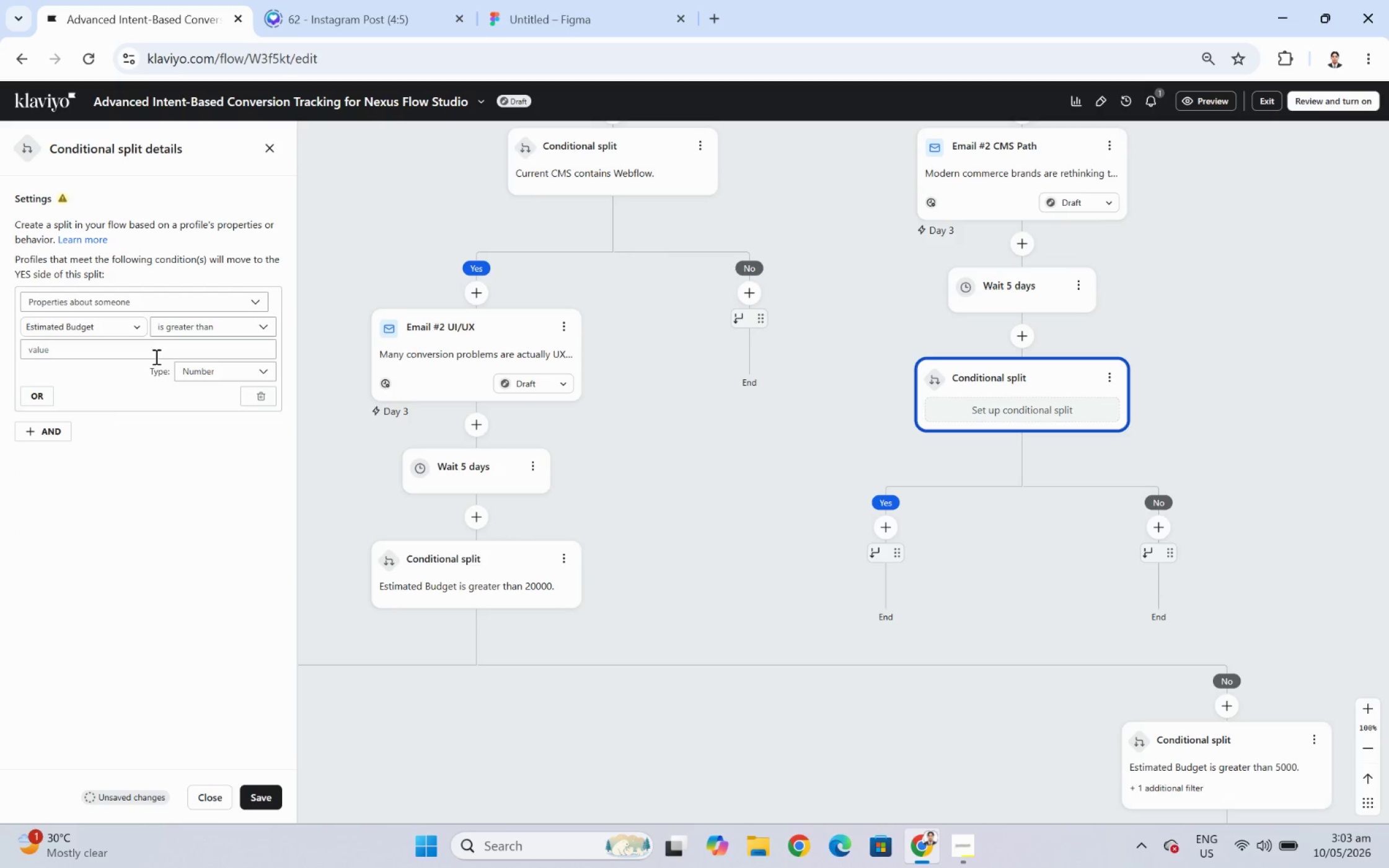 
left_click([155, 355])
 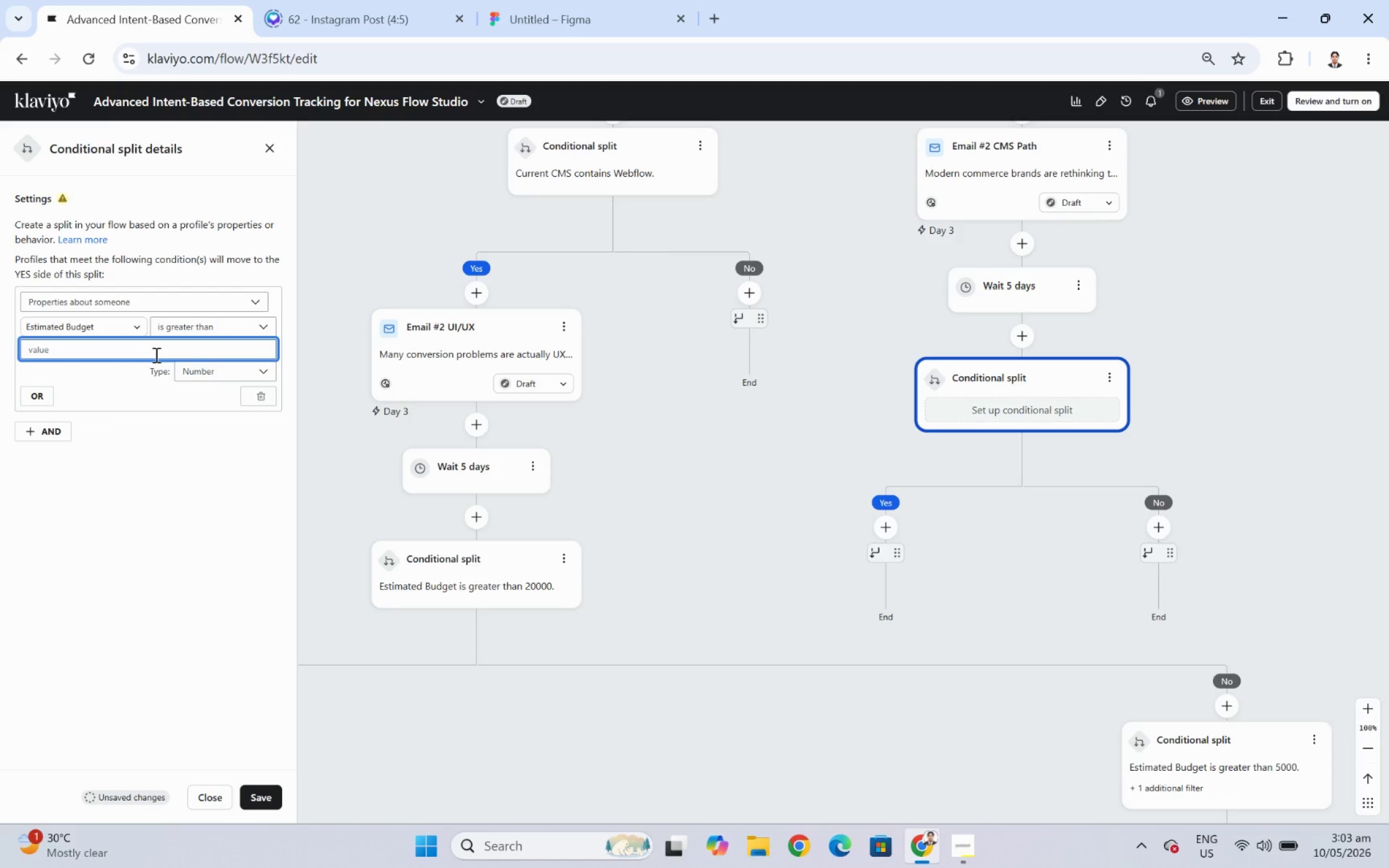 
key(Numpad2)
 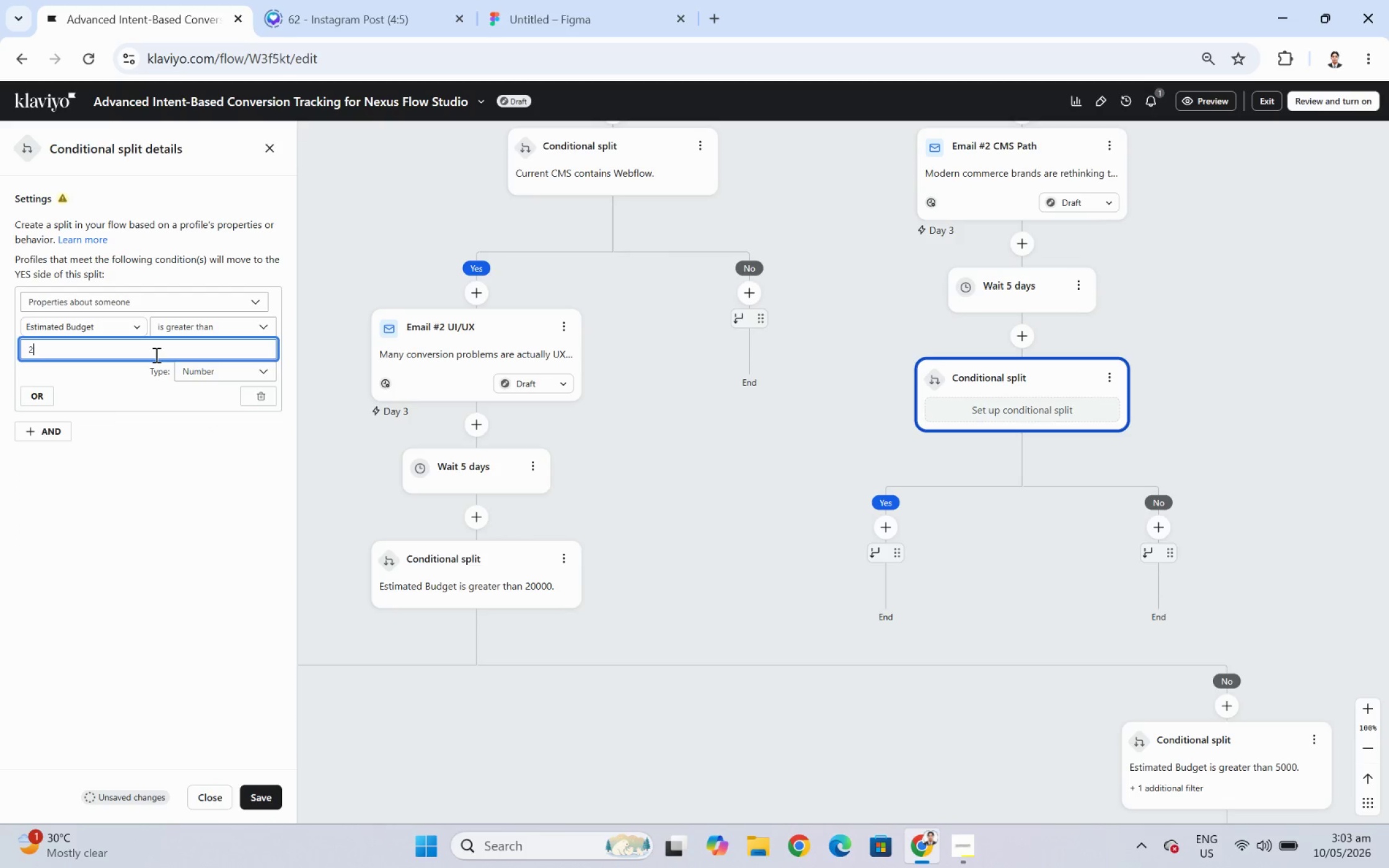 
key(Numpad0)
 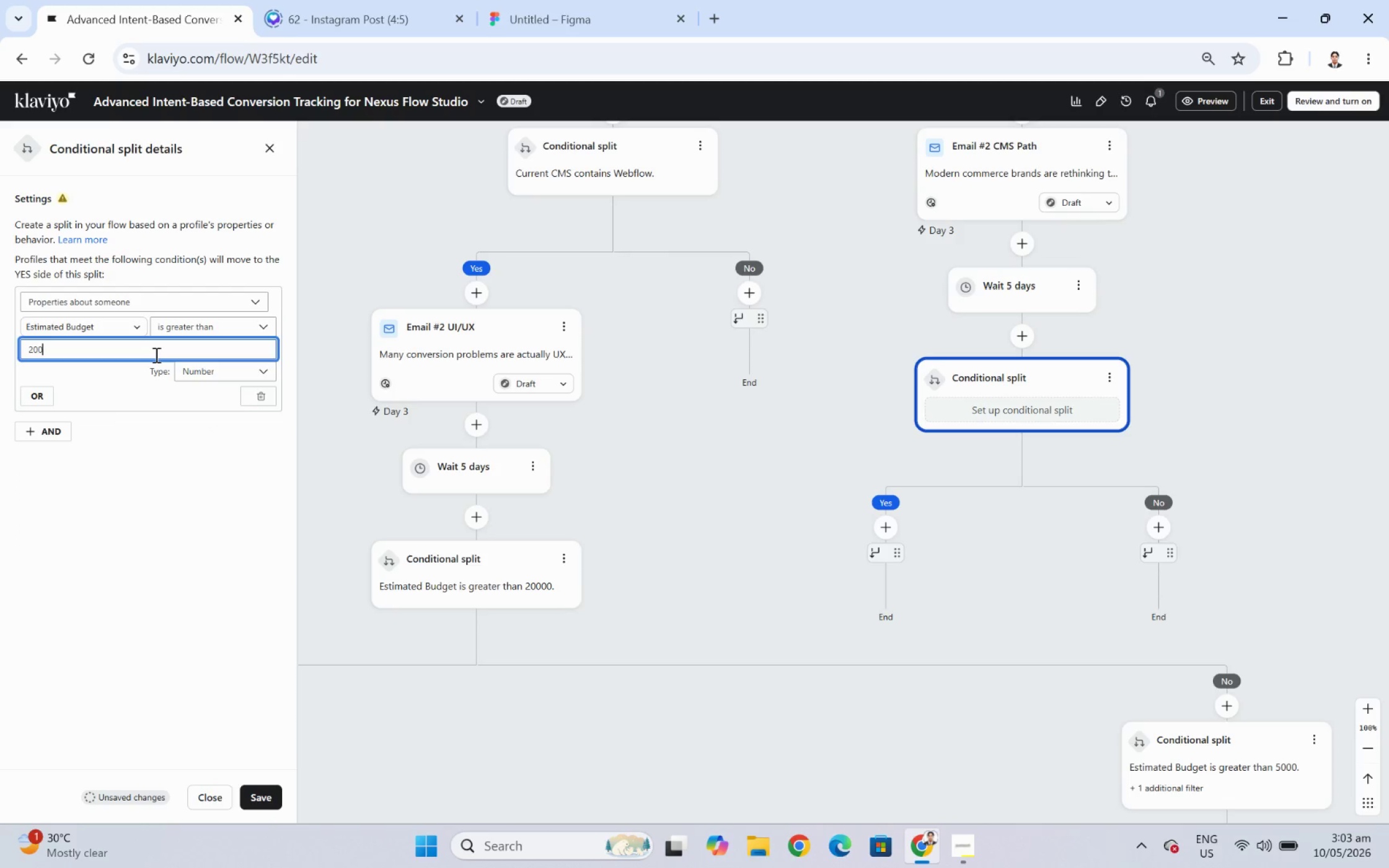 
key(Numpad0)
 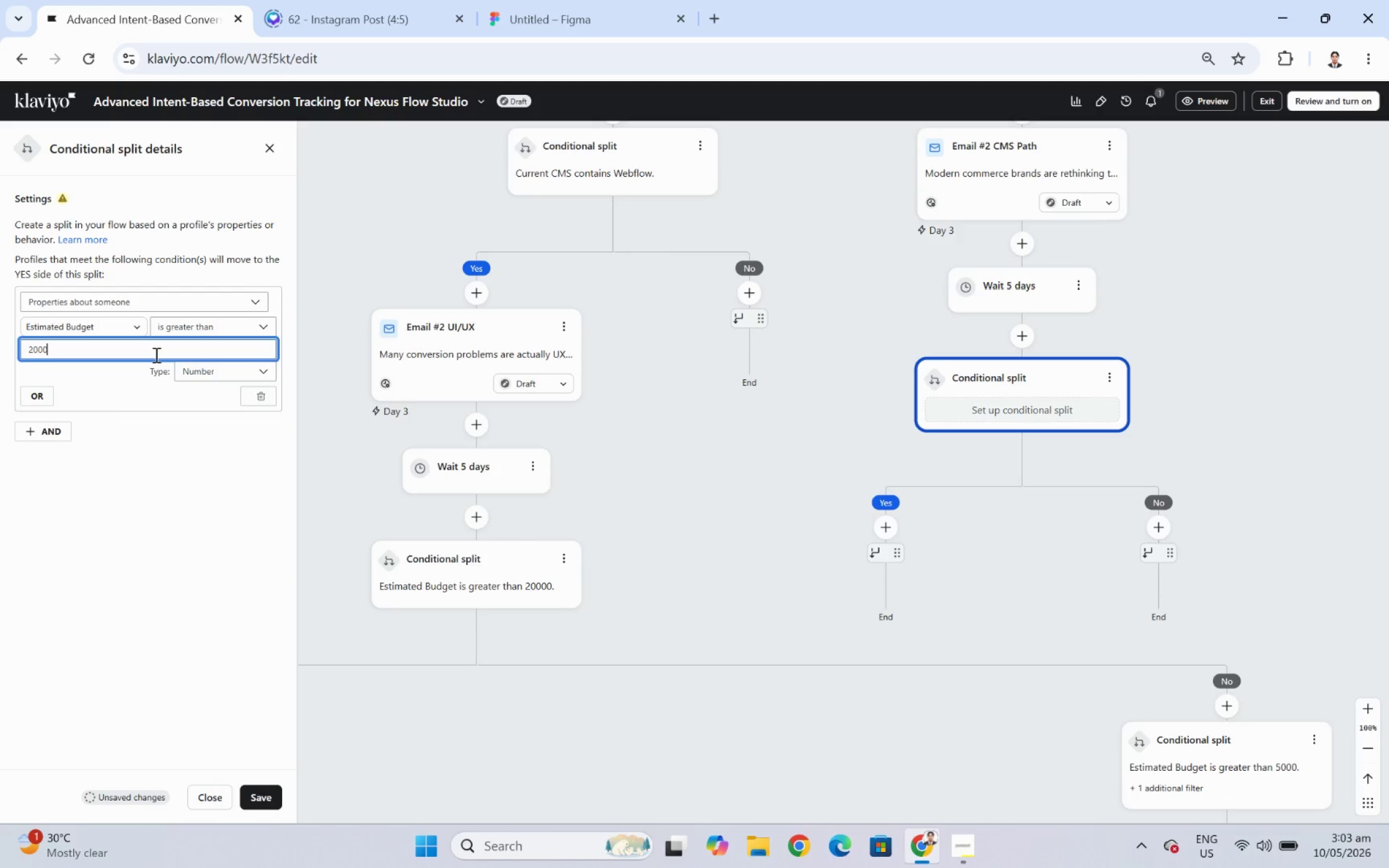 
key(Numpad0)
 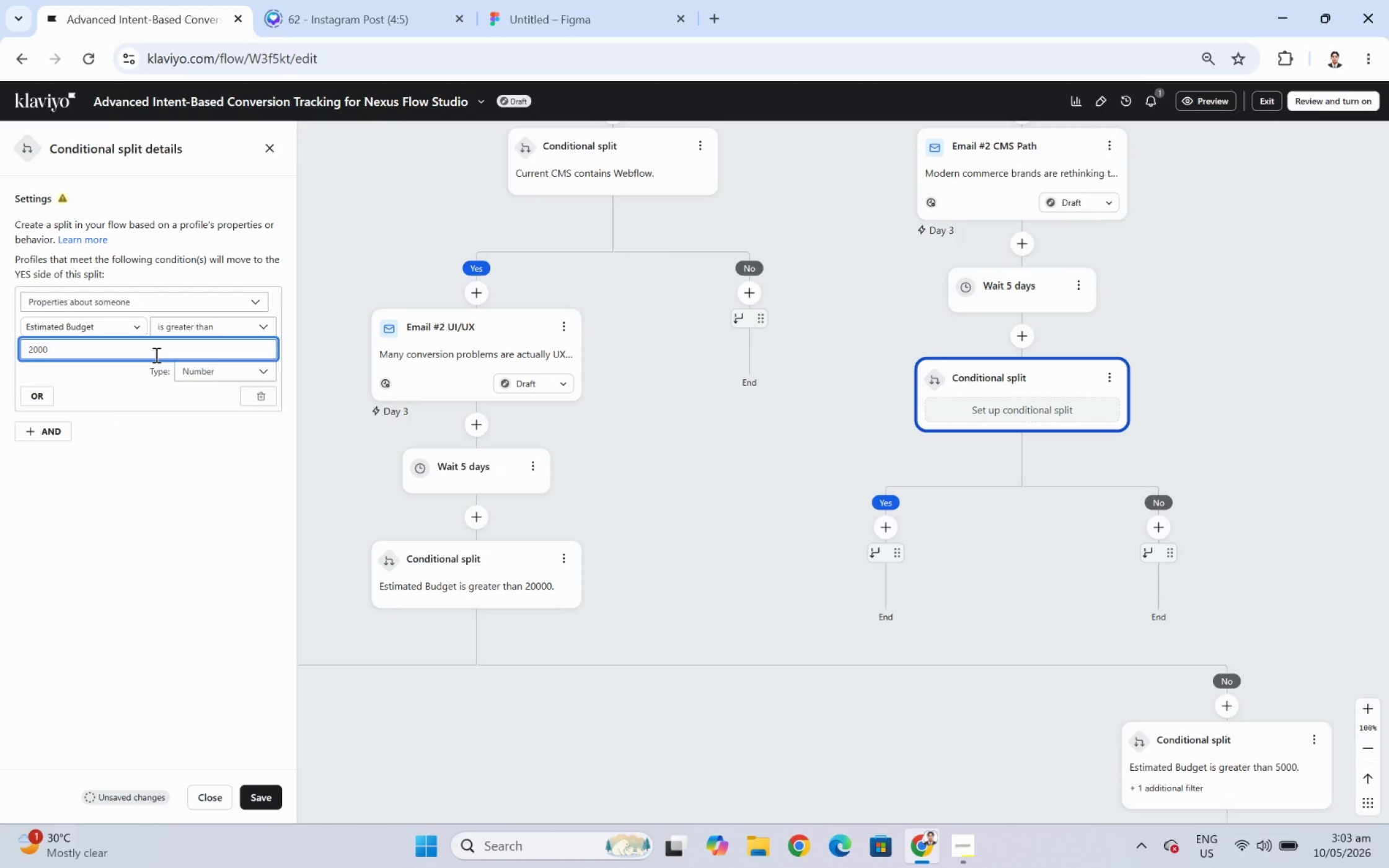 
key(Numpad0)
 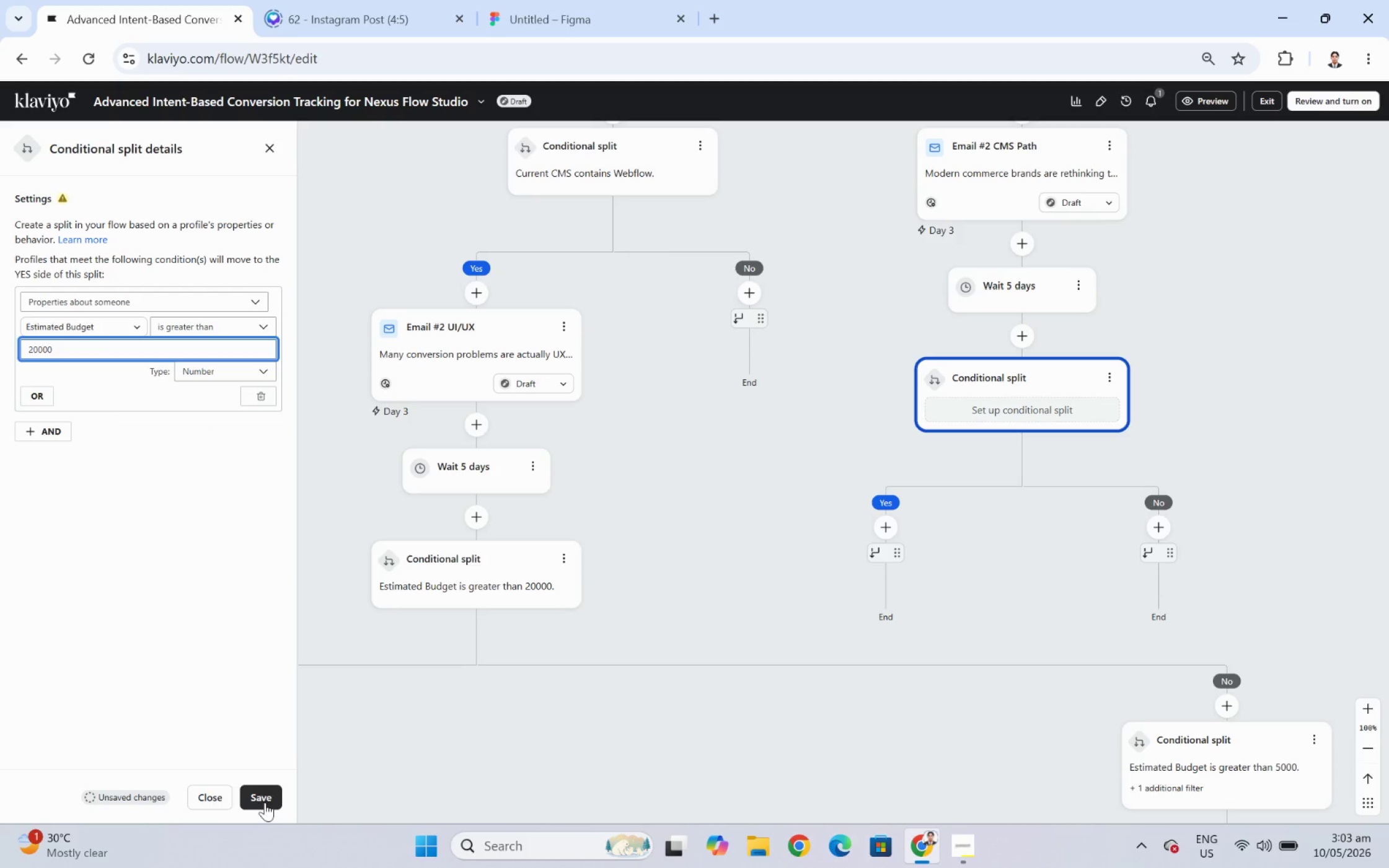 
left_click([258, 790])
 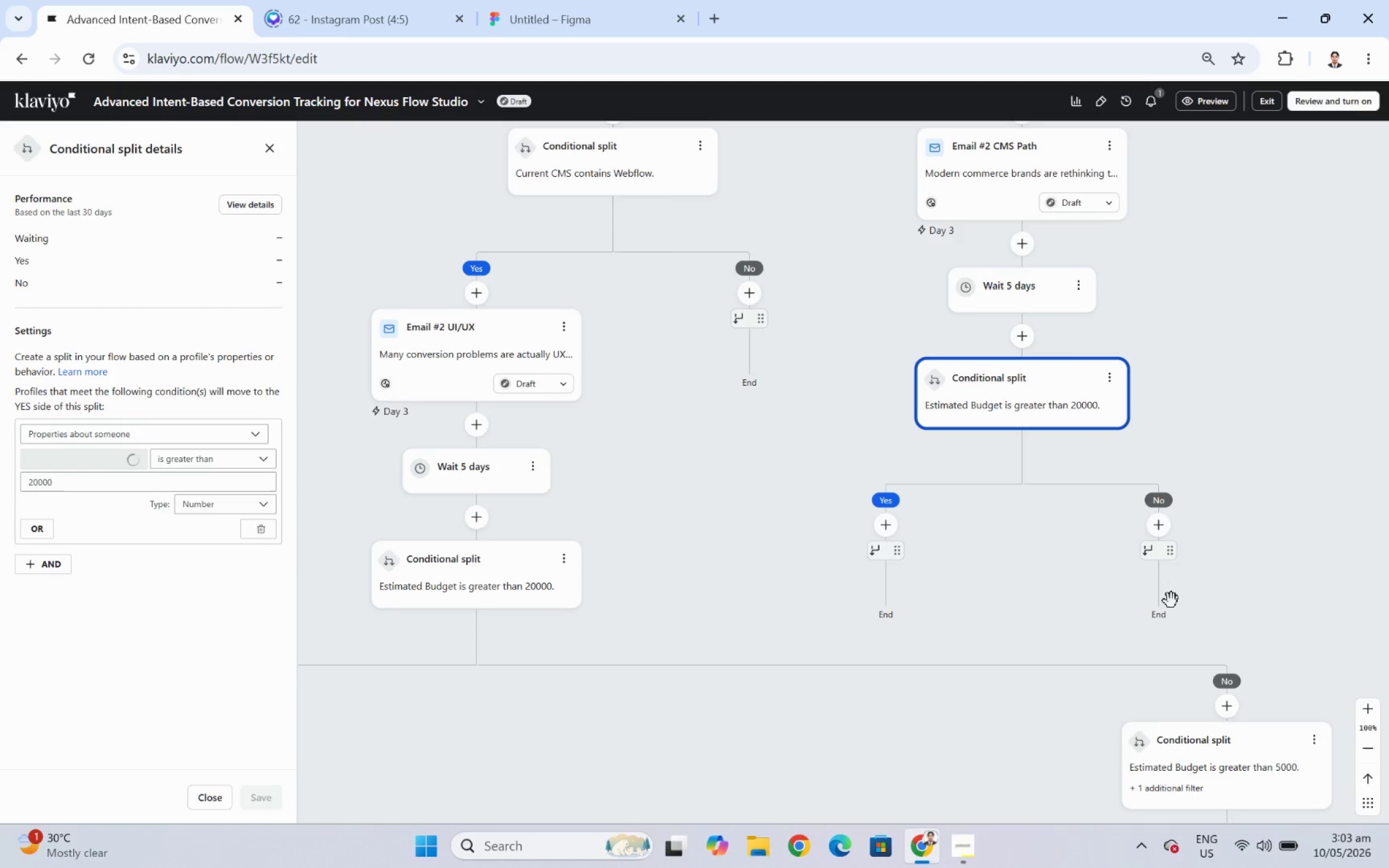 
wait(5.02)
 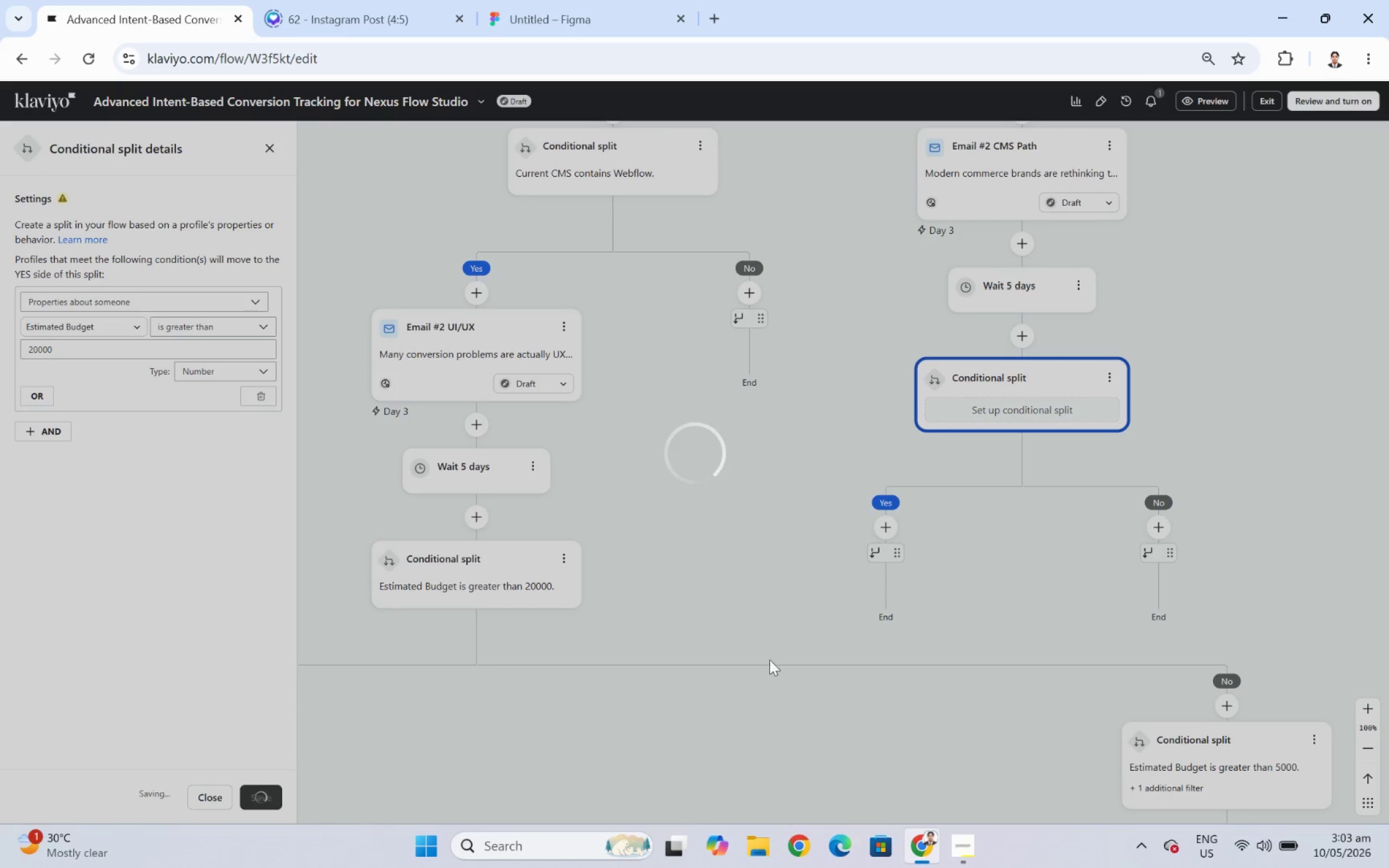 
left_click_drag(start_coordinate=[1278, 572], to_coordinate=[1224, 486])
 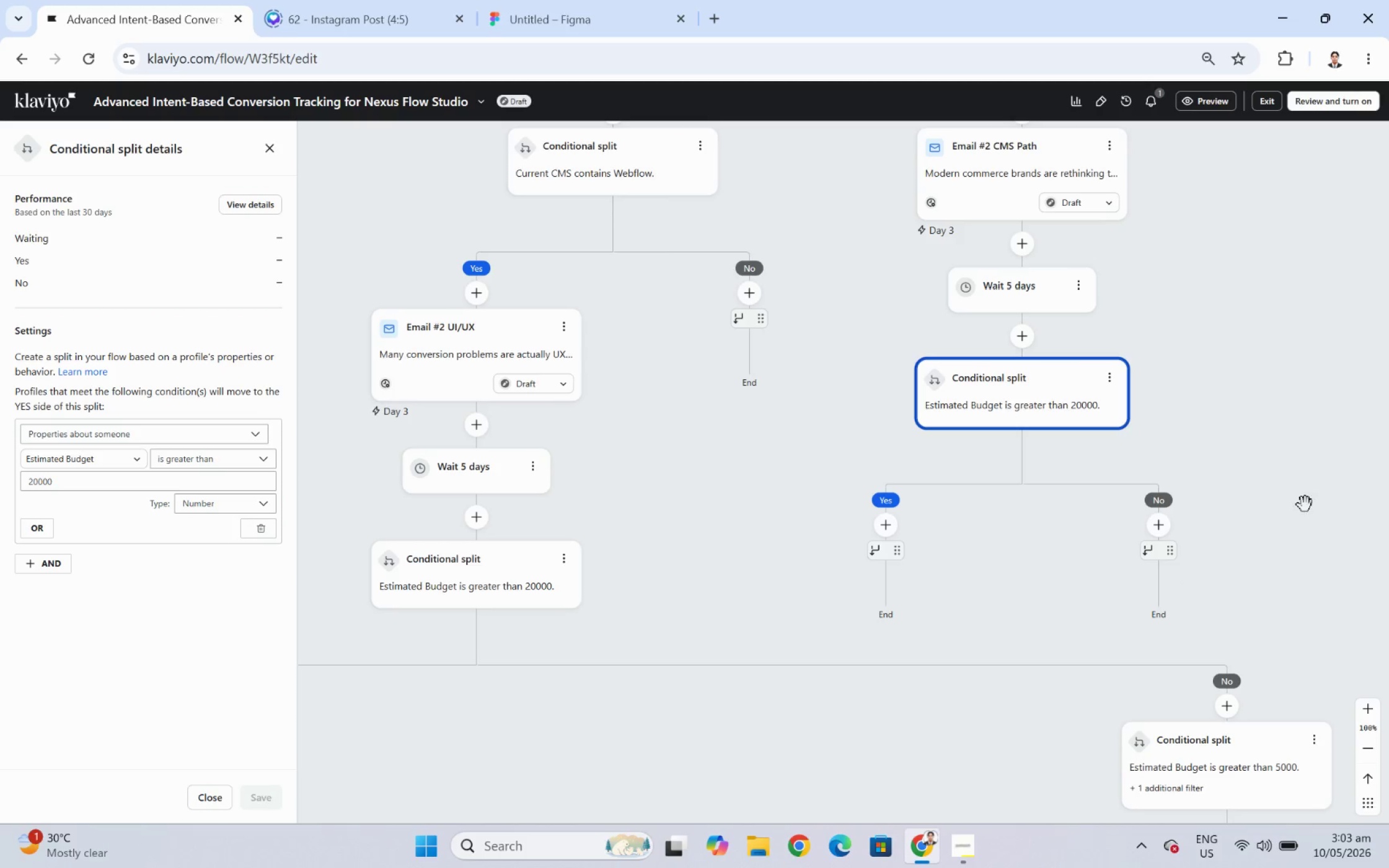 
left_click_drag(start_coordinate=[1315, 536], to_coordinate=[1224, 553])
 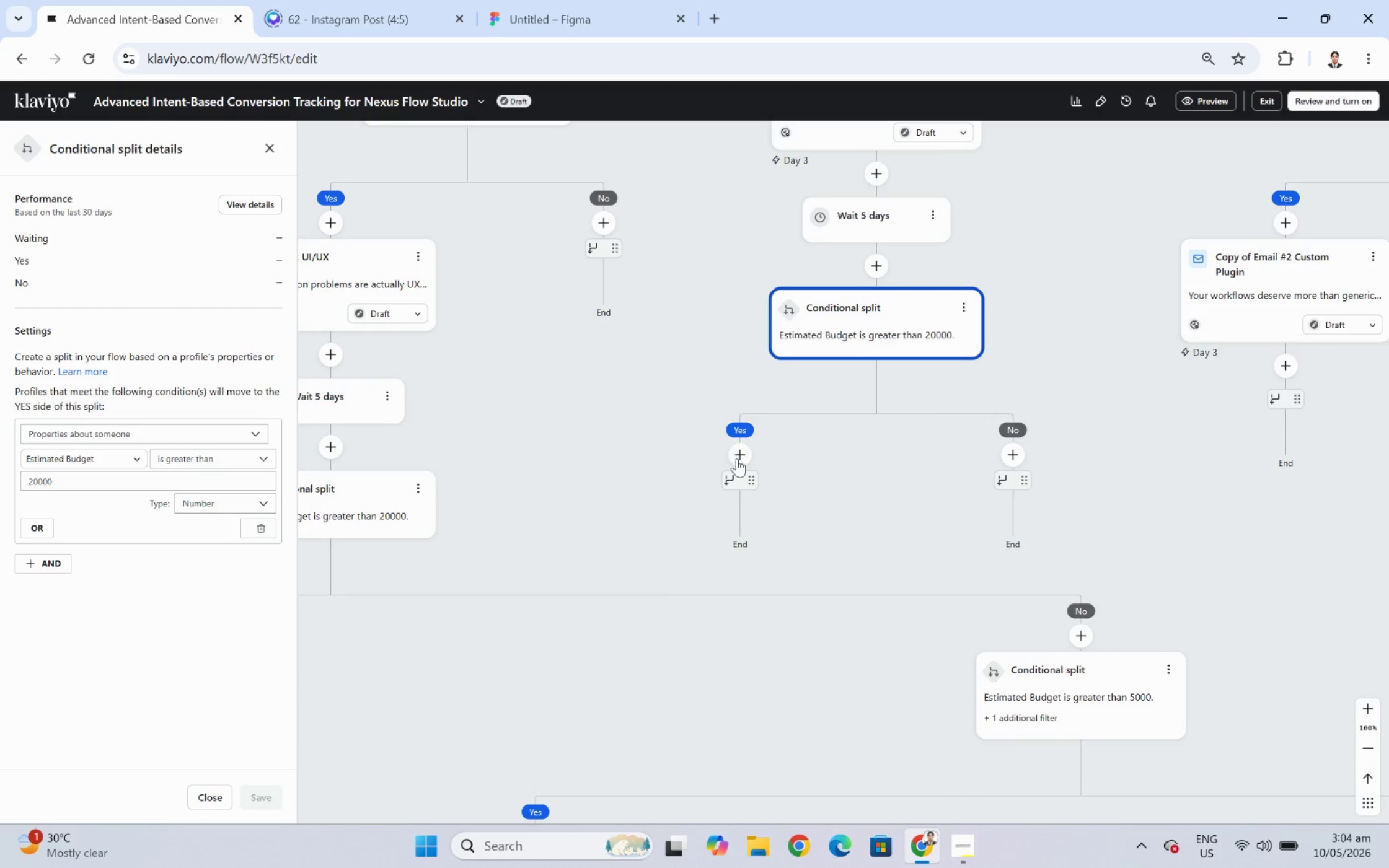 
left_click([739, 460])
 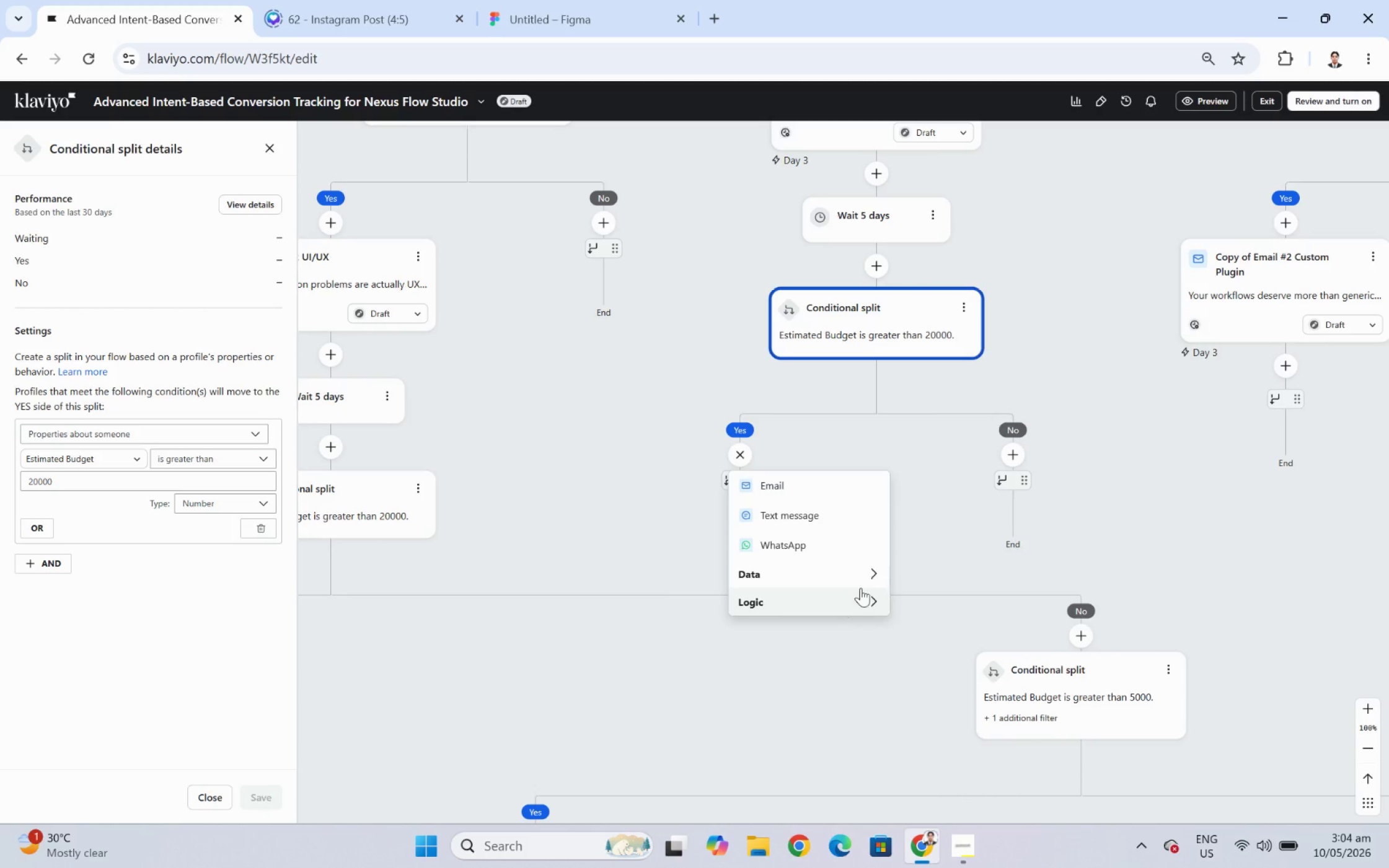 
wait(5.36)
 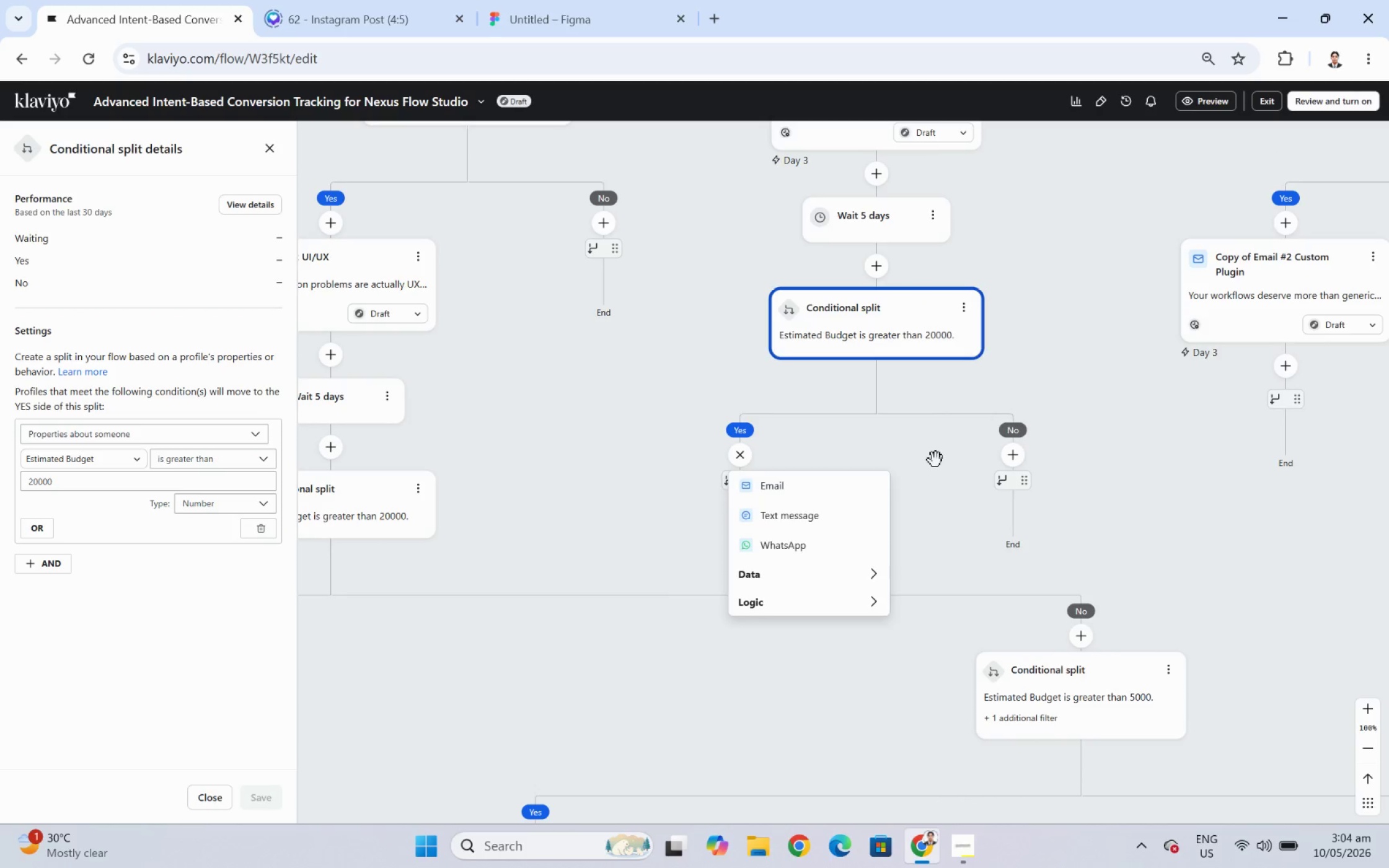 
left_click([1011, 457])
 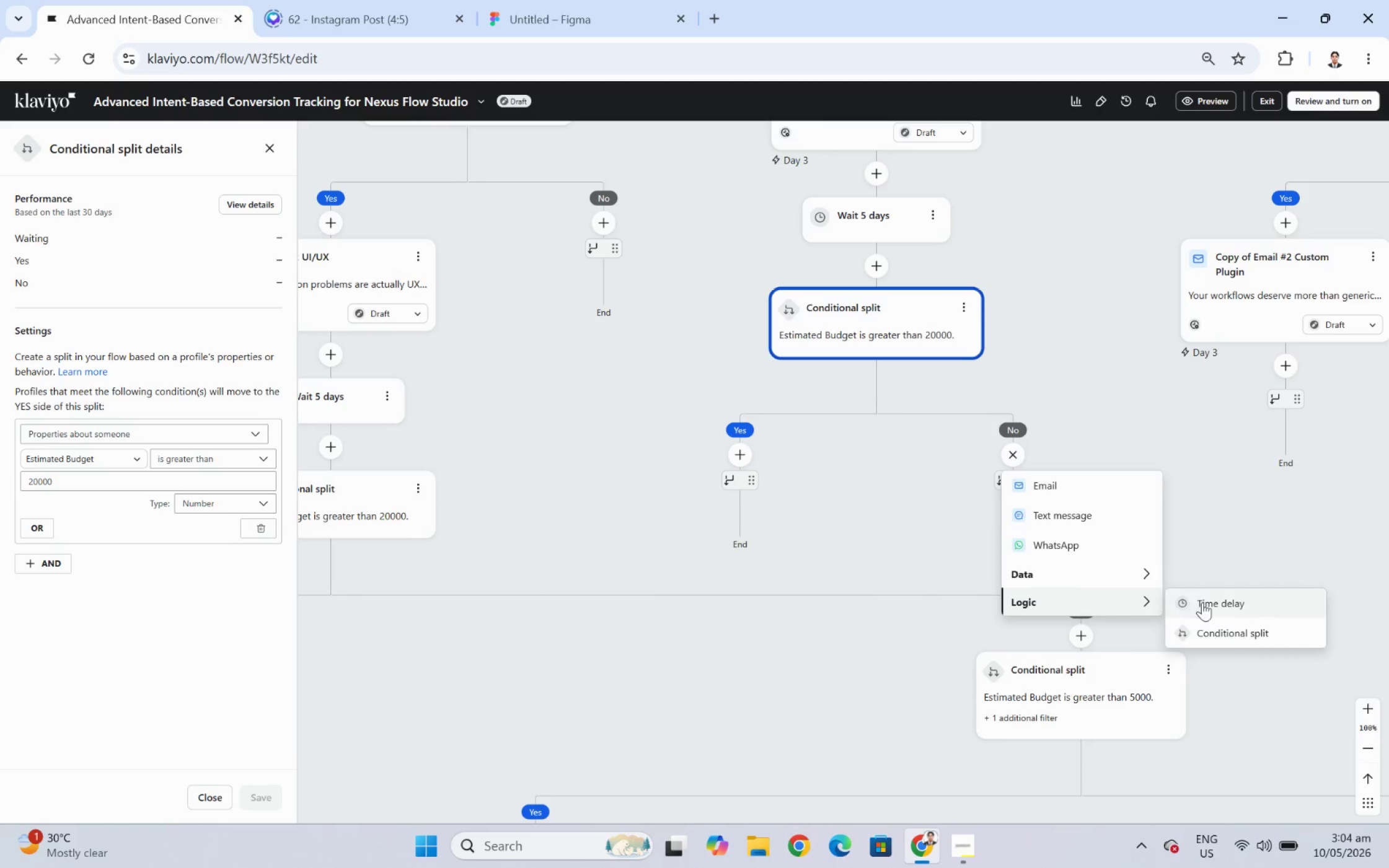 
left_click([1212, 629])
 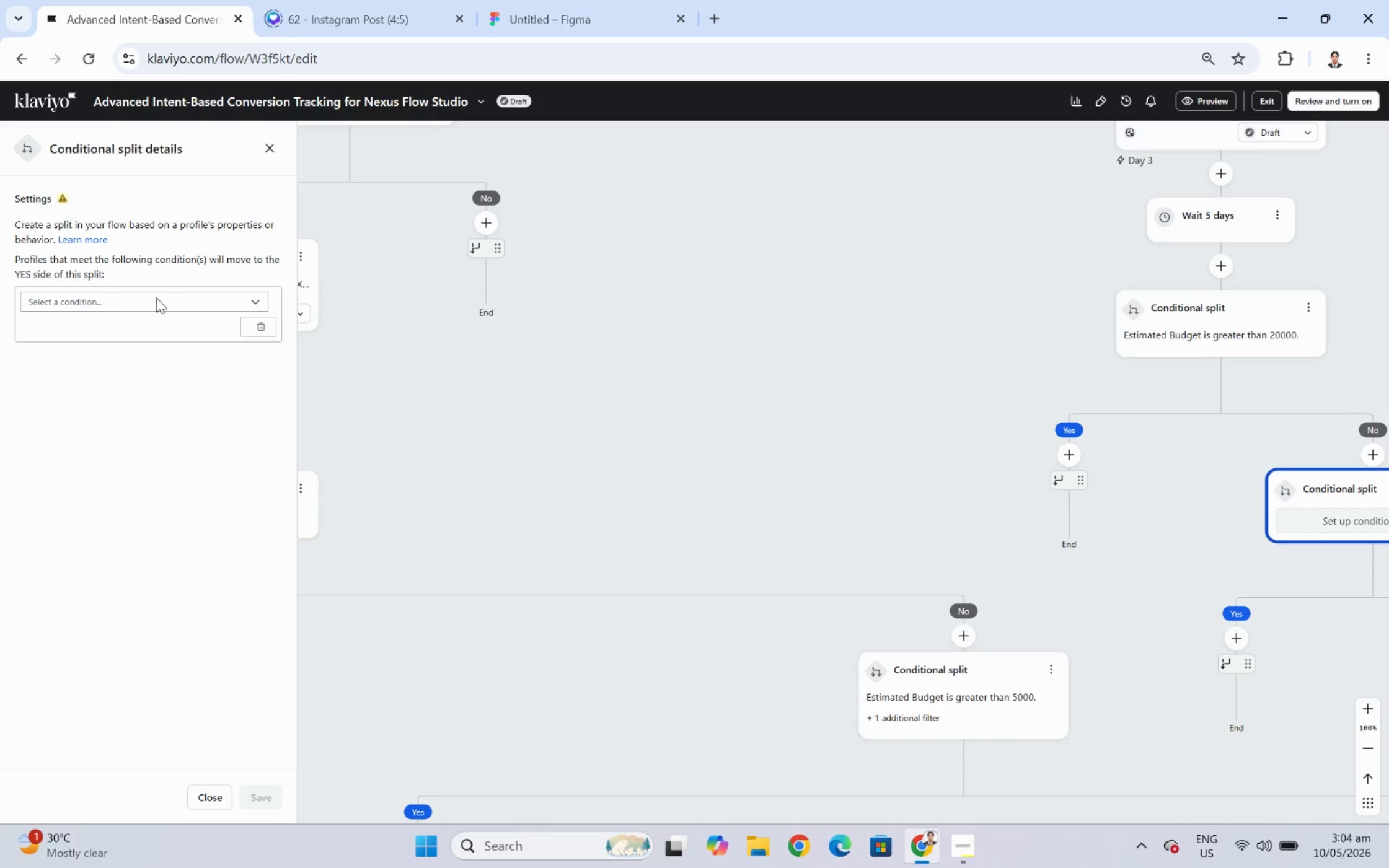 
wait(7.63)
 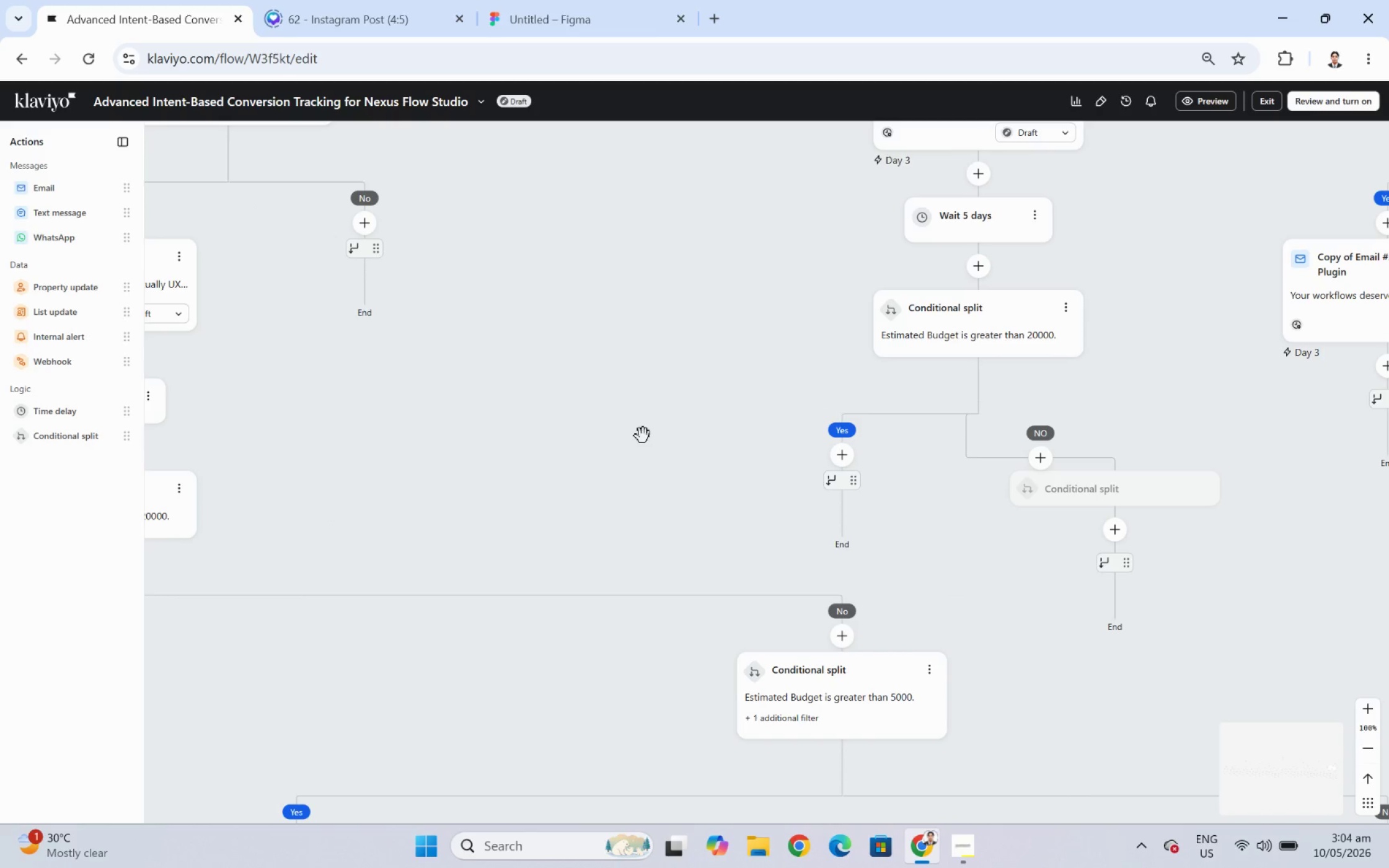 
left_click([146, 303])
 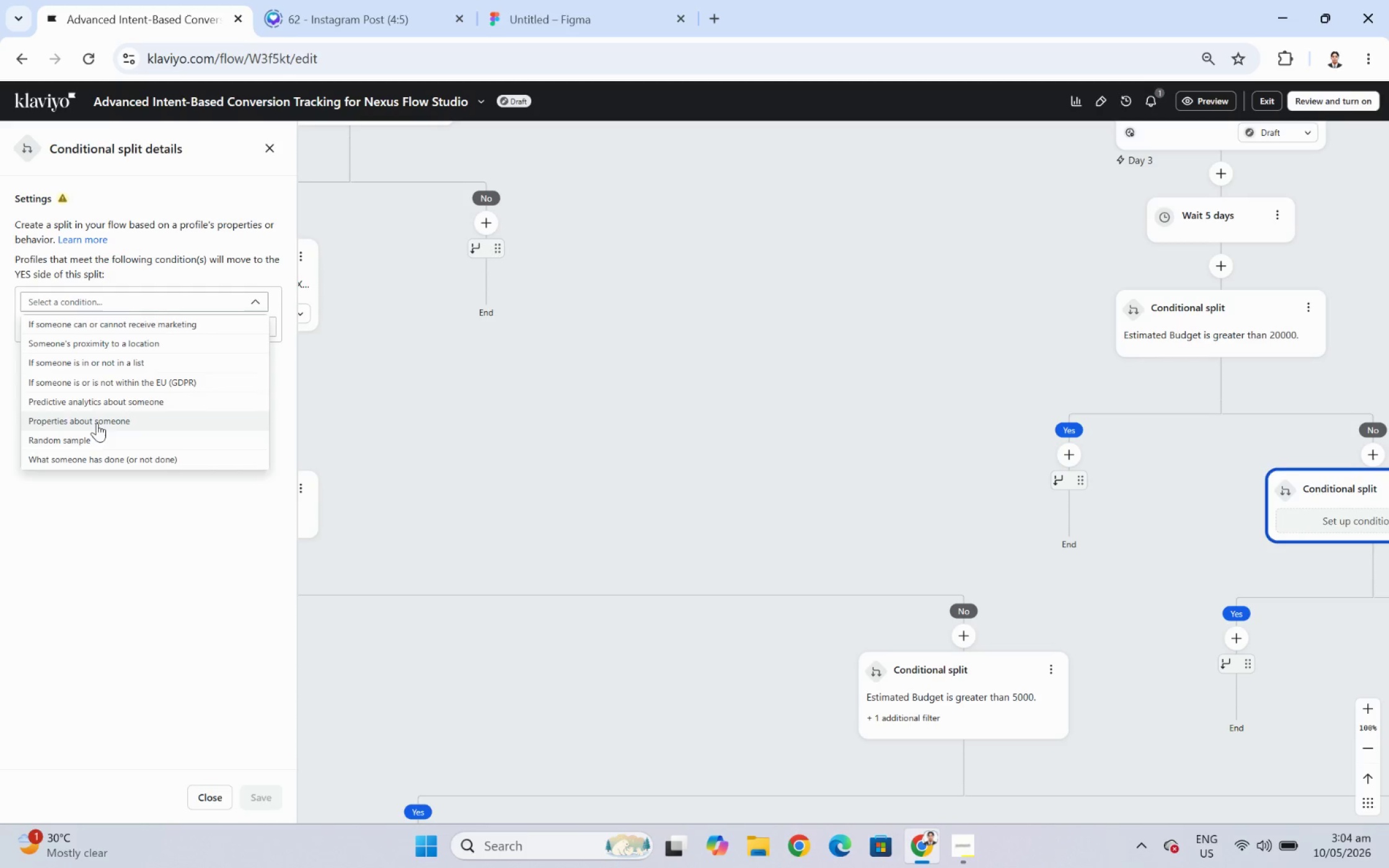 
left_click([86, 325])
 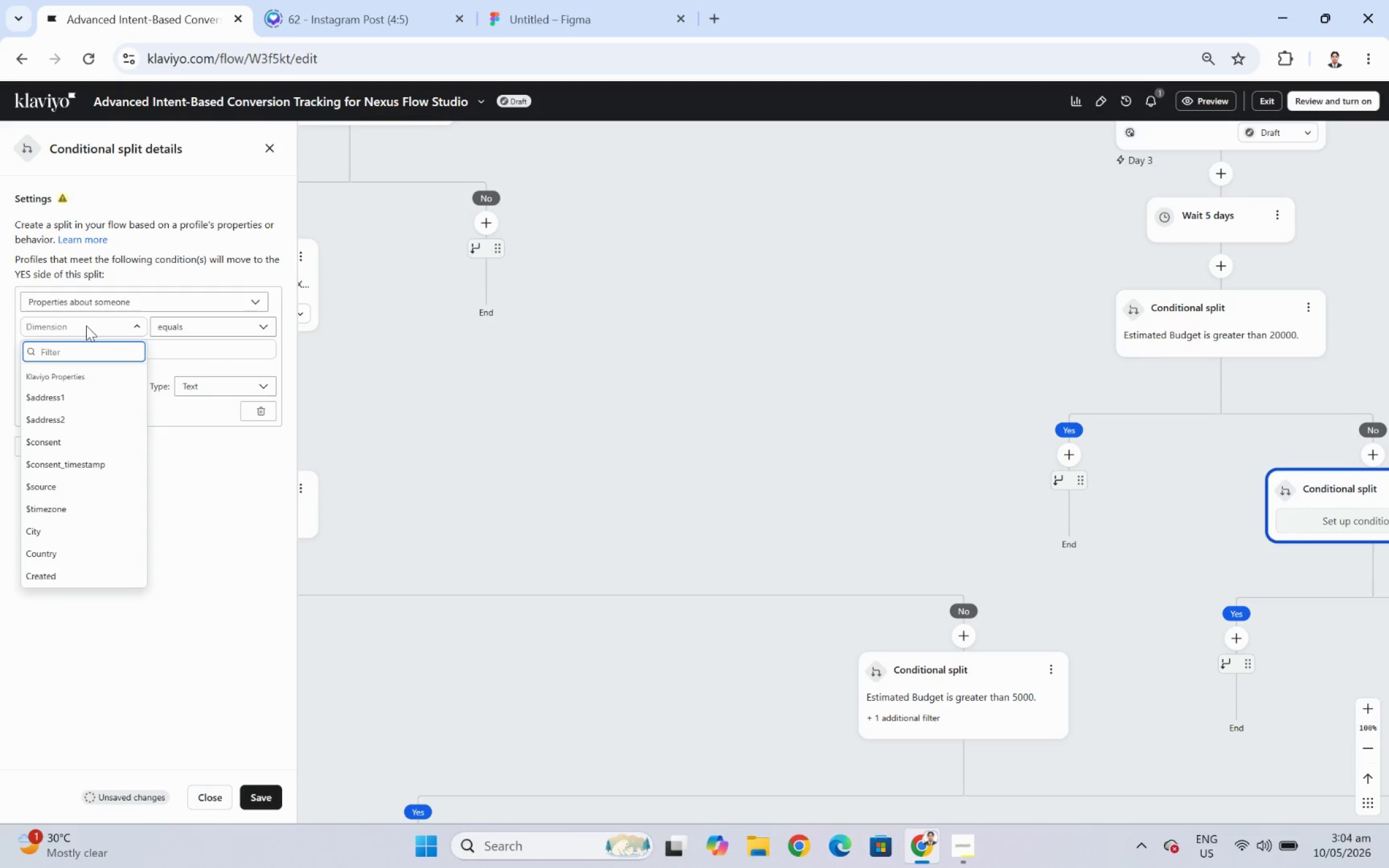 
type(estima)
 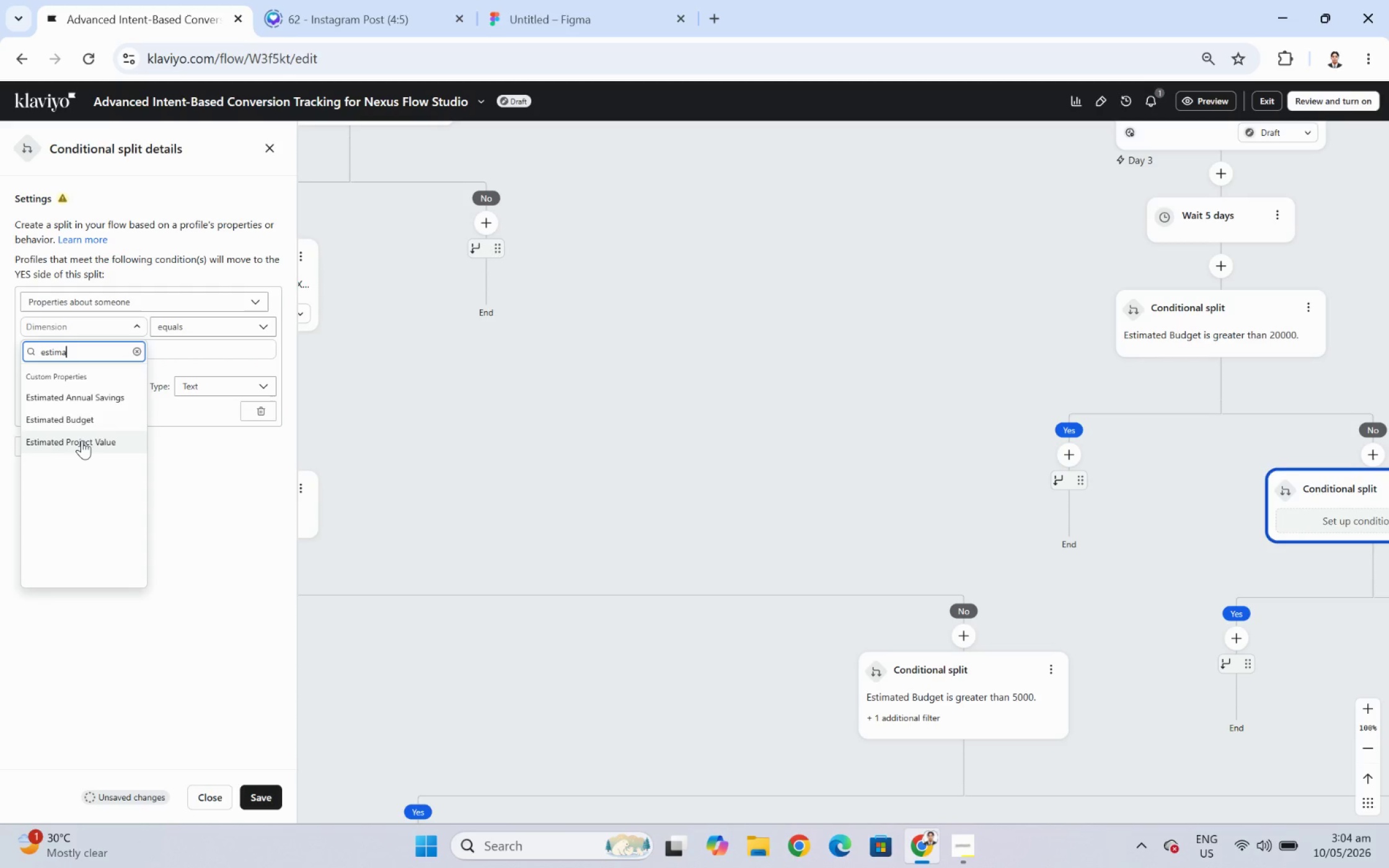 
left_click([88, 424])
 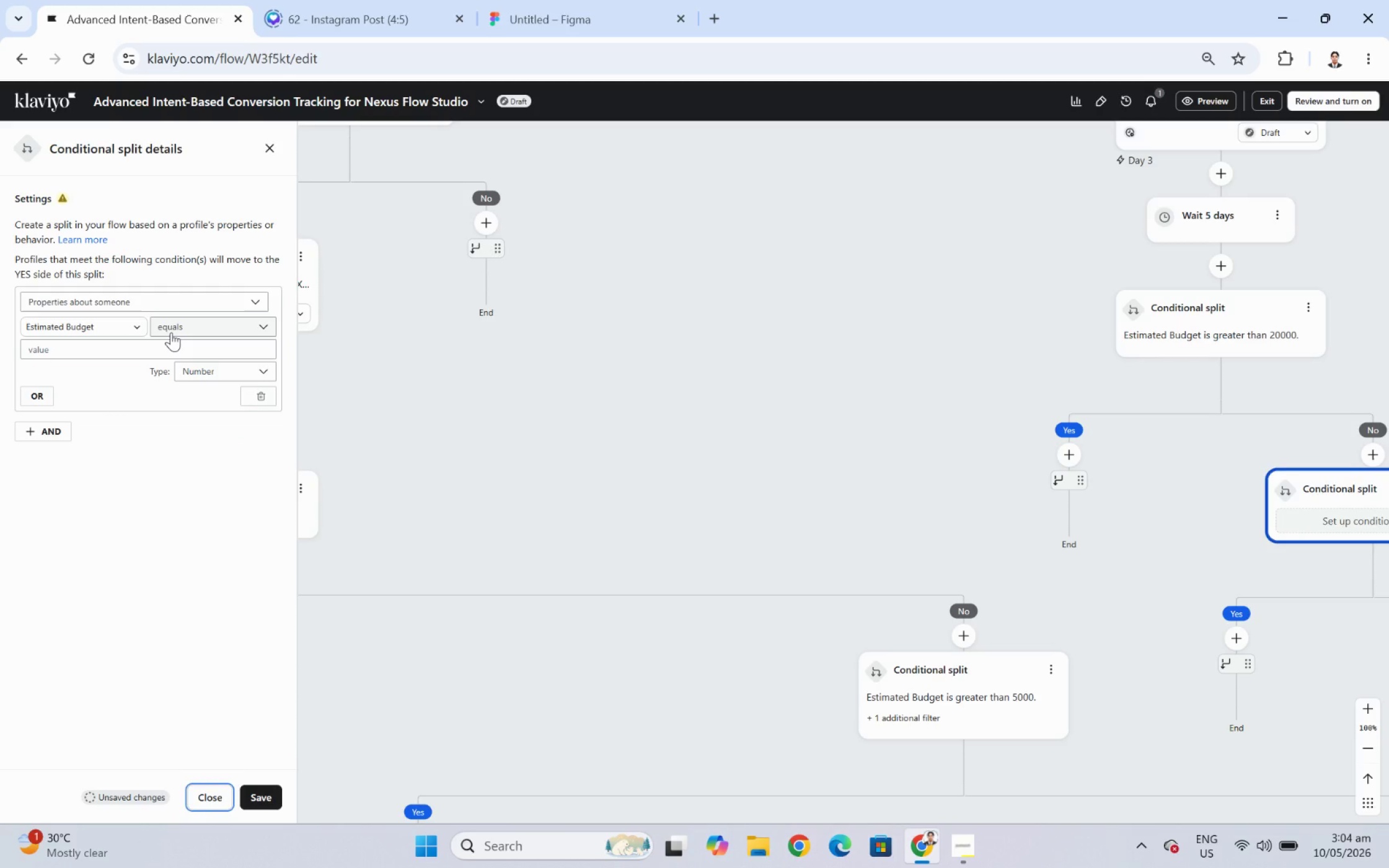 
left_click([171, 332])
 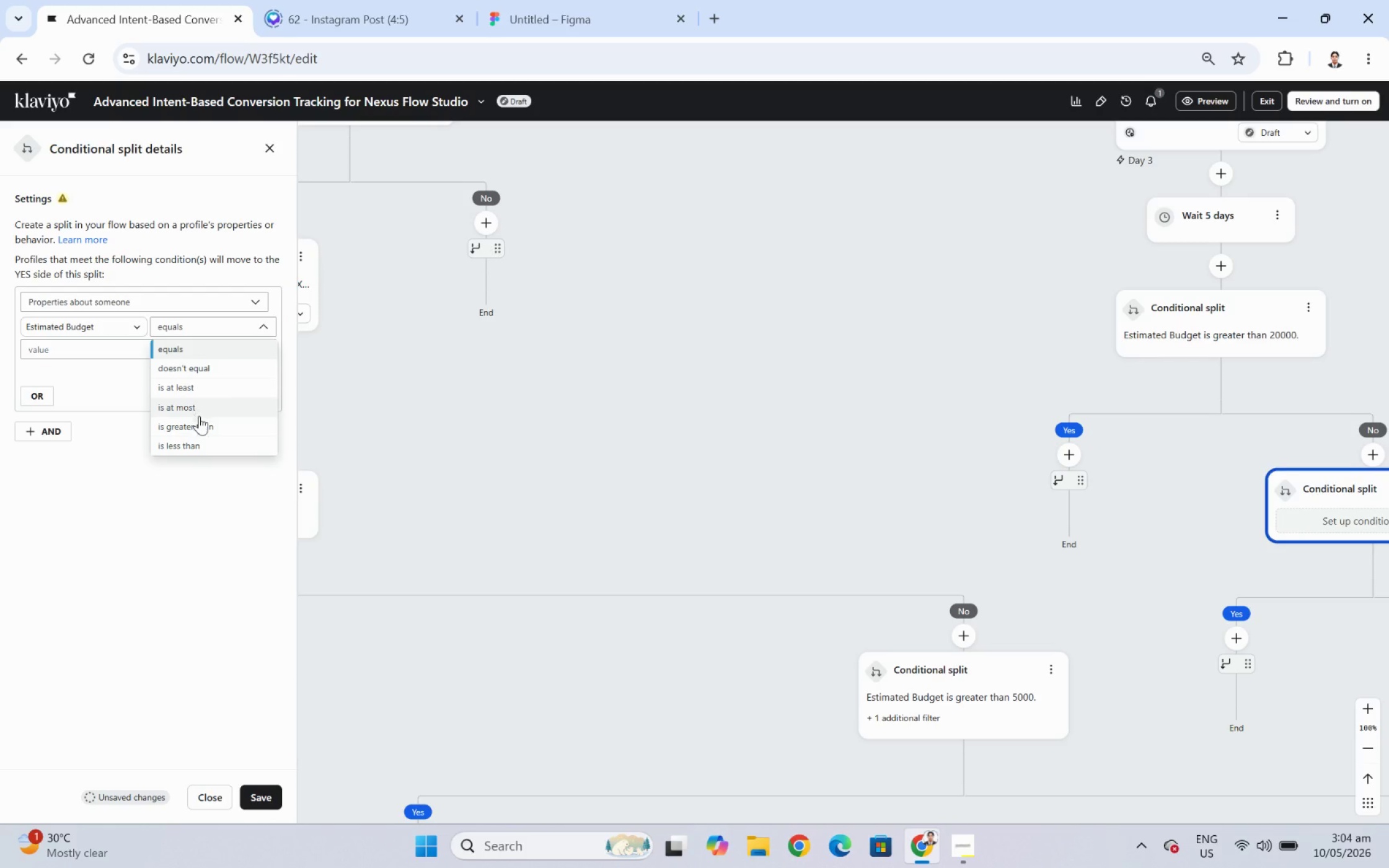 
left_click([198, 428])
 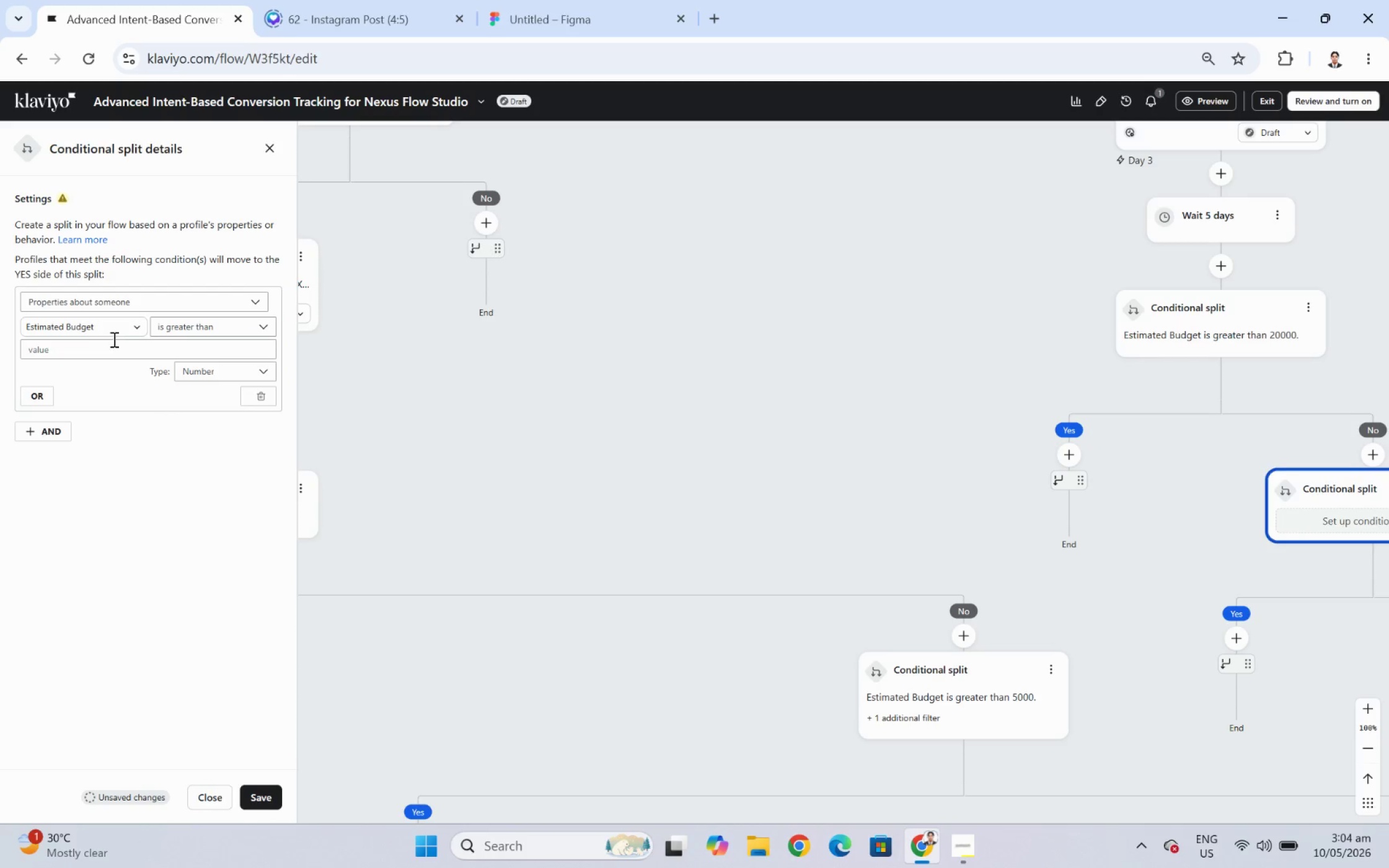 
left_click([113, 336])
 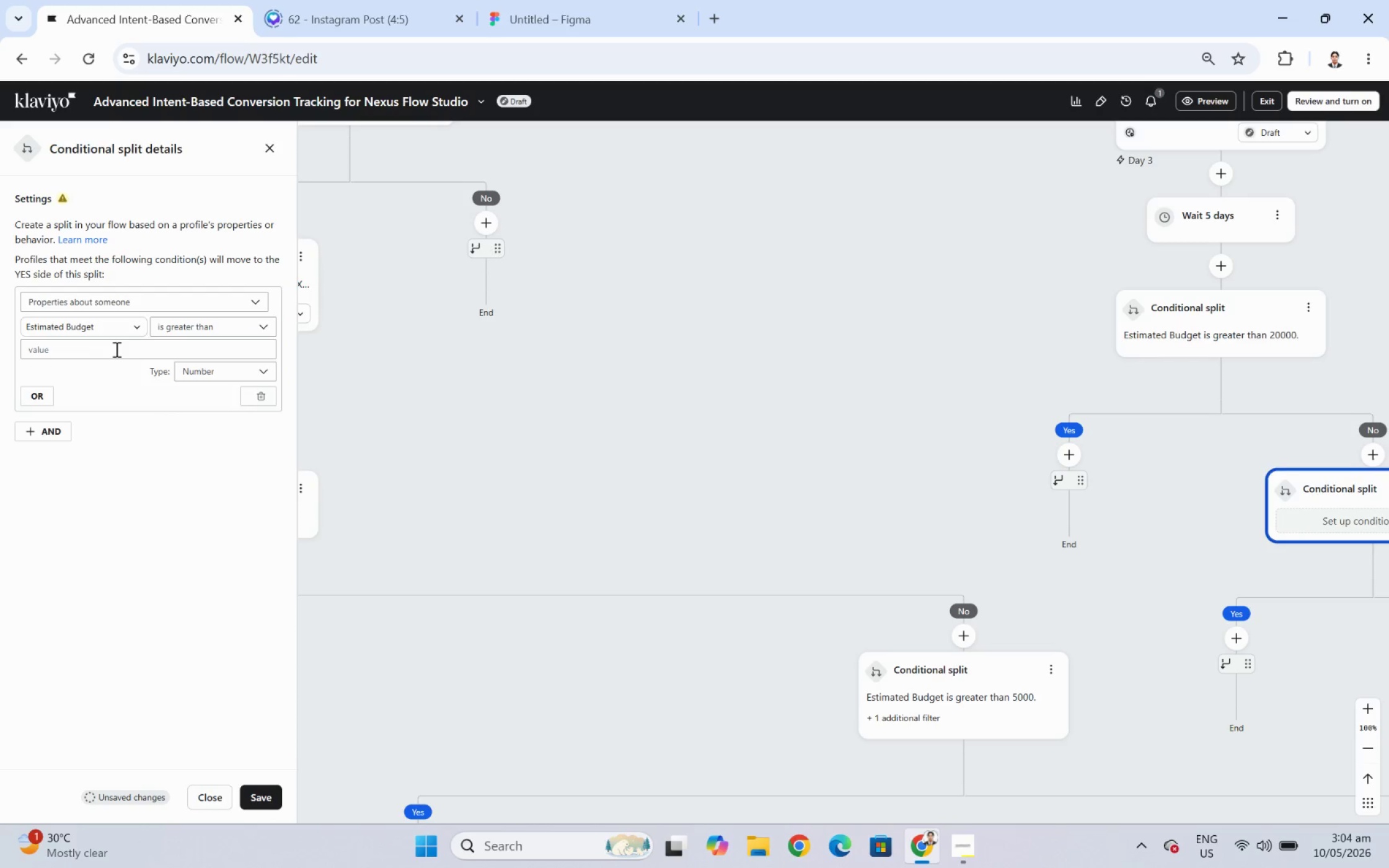 
left_click([116, 349])
 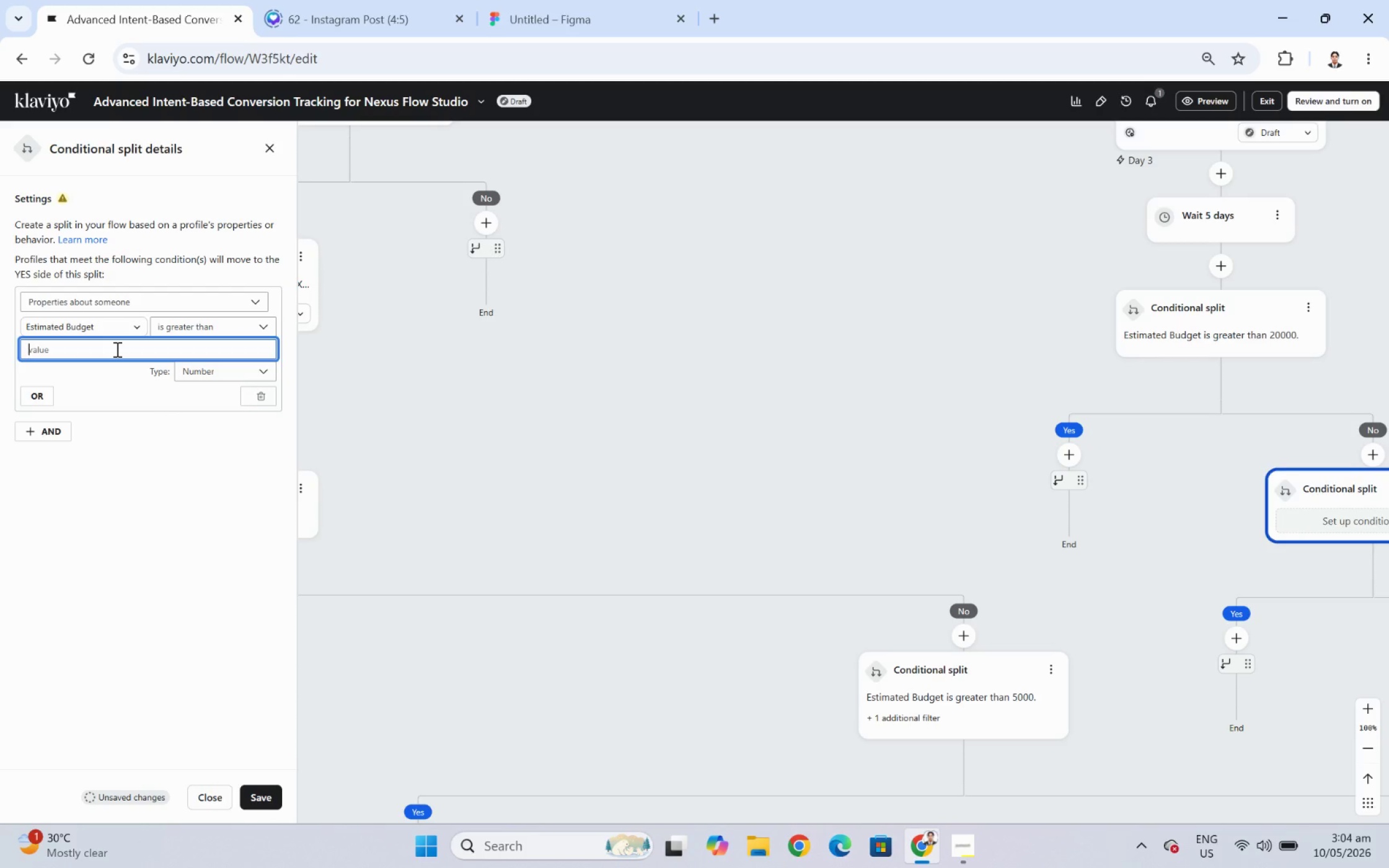 
key(Numpad5)
 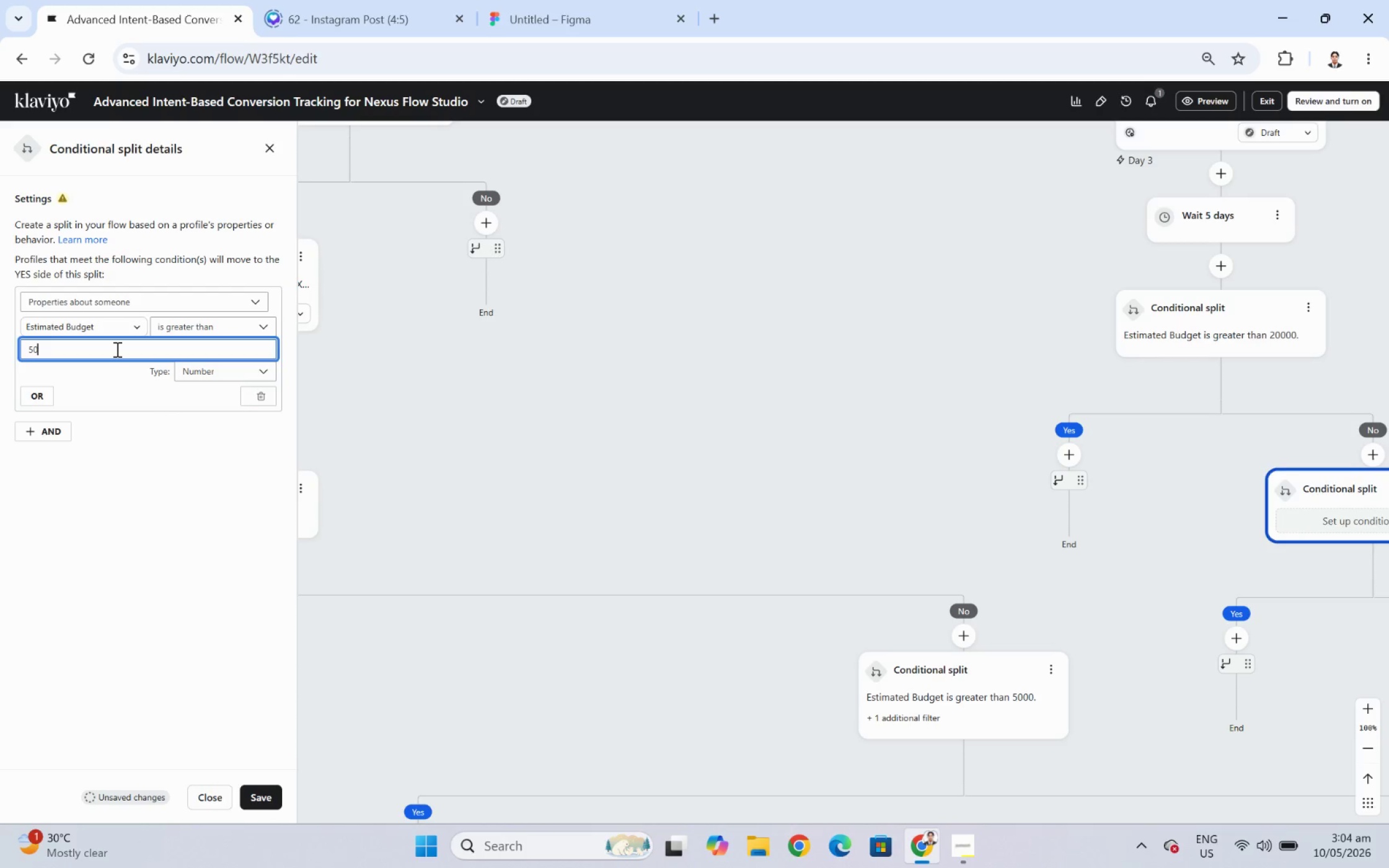 
key(Numpad0)
 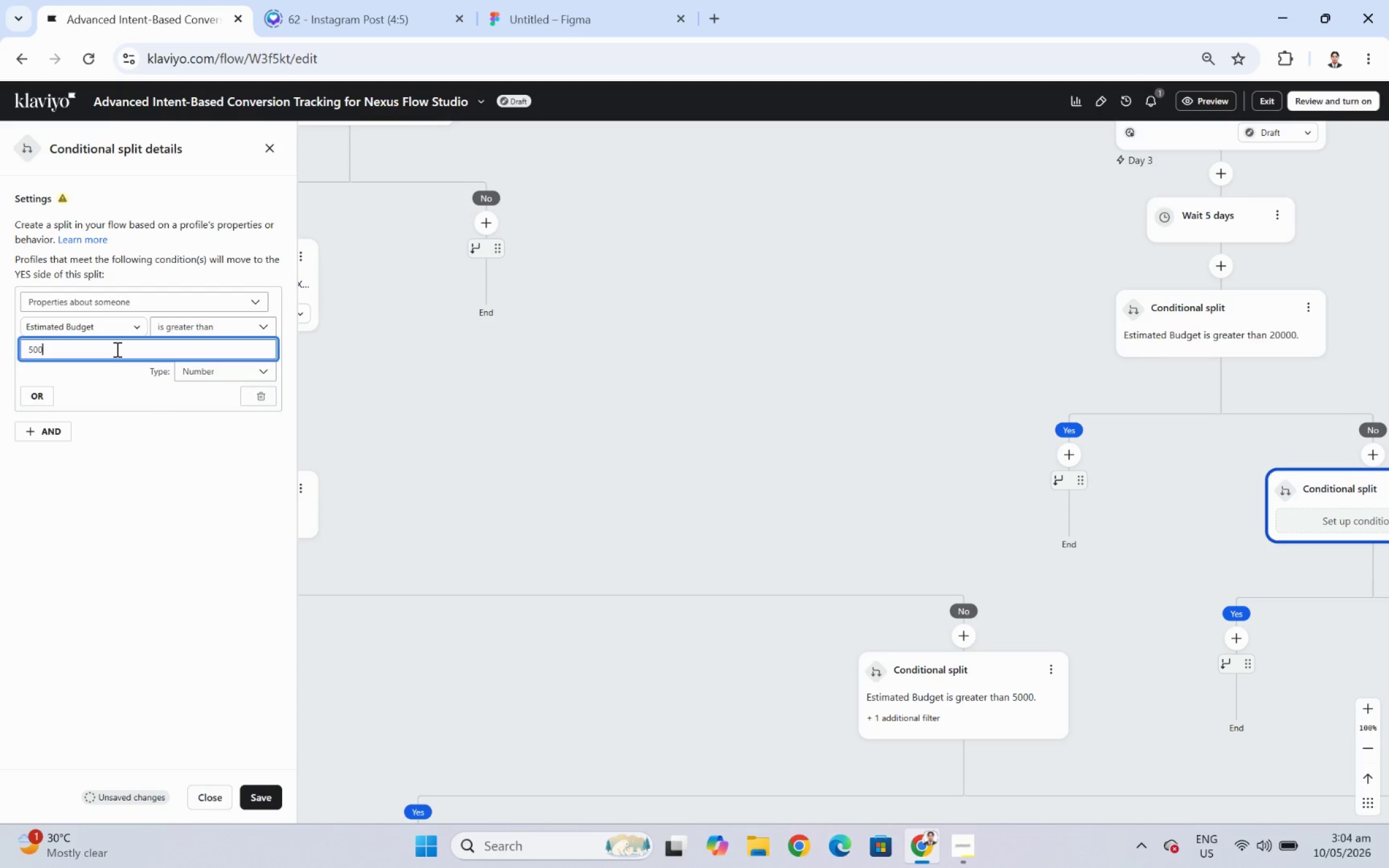 
key(Numpad0)
 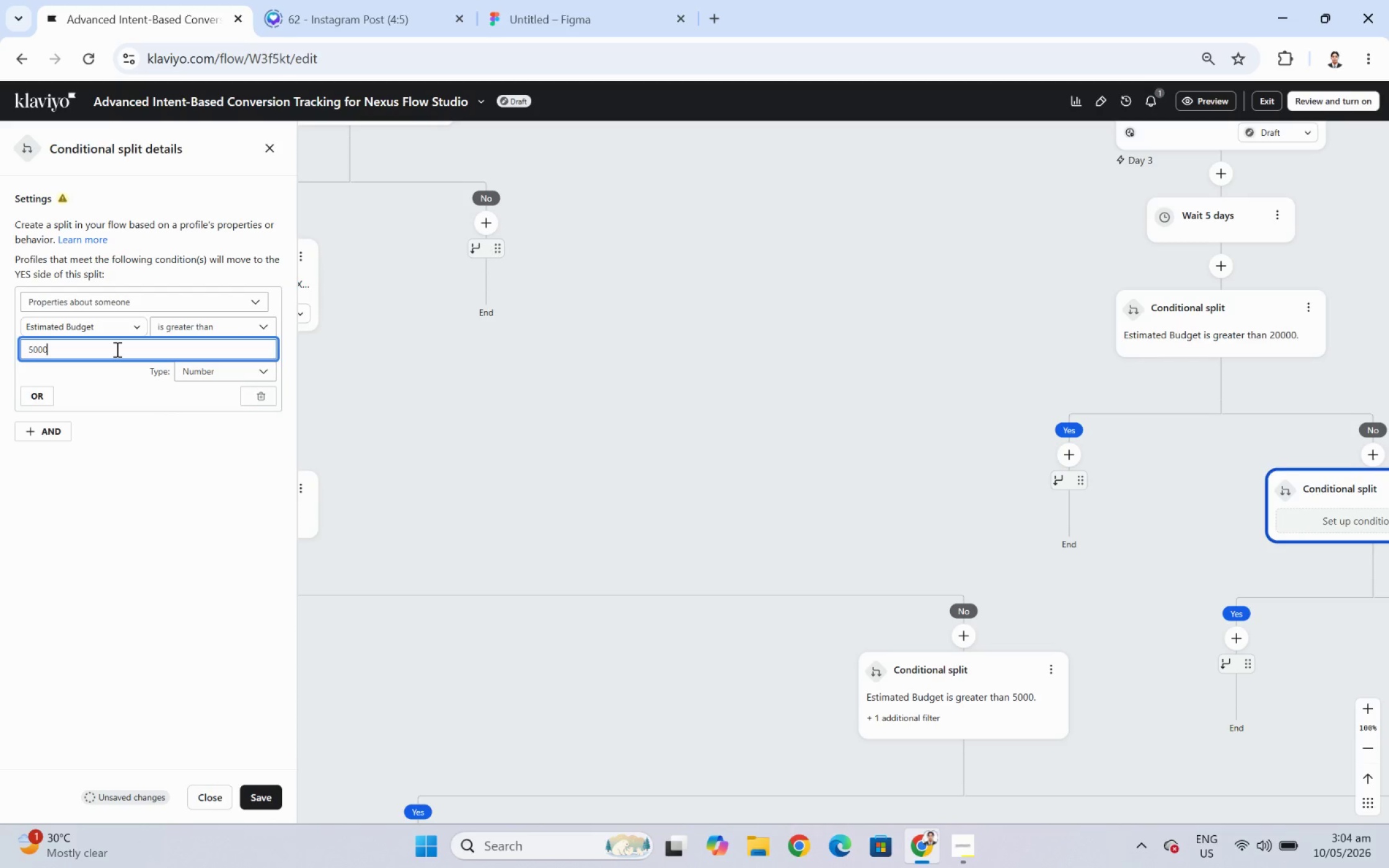 
key(Numpad0)
 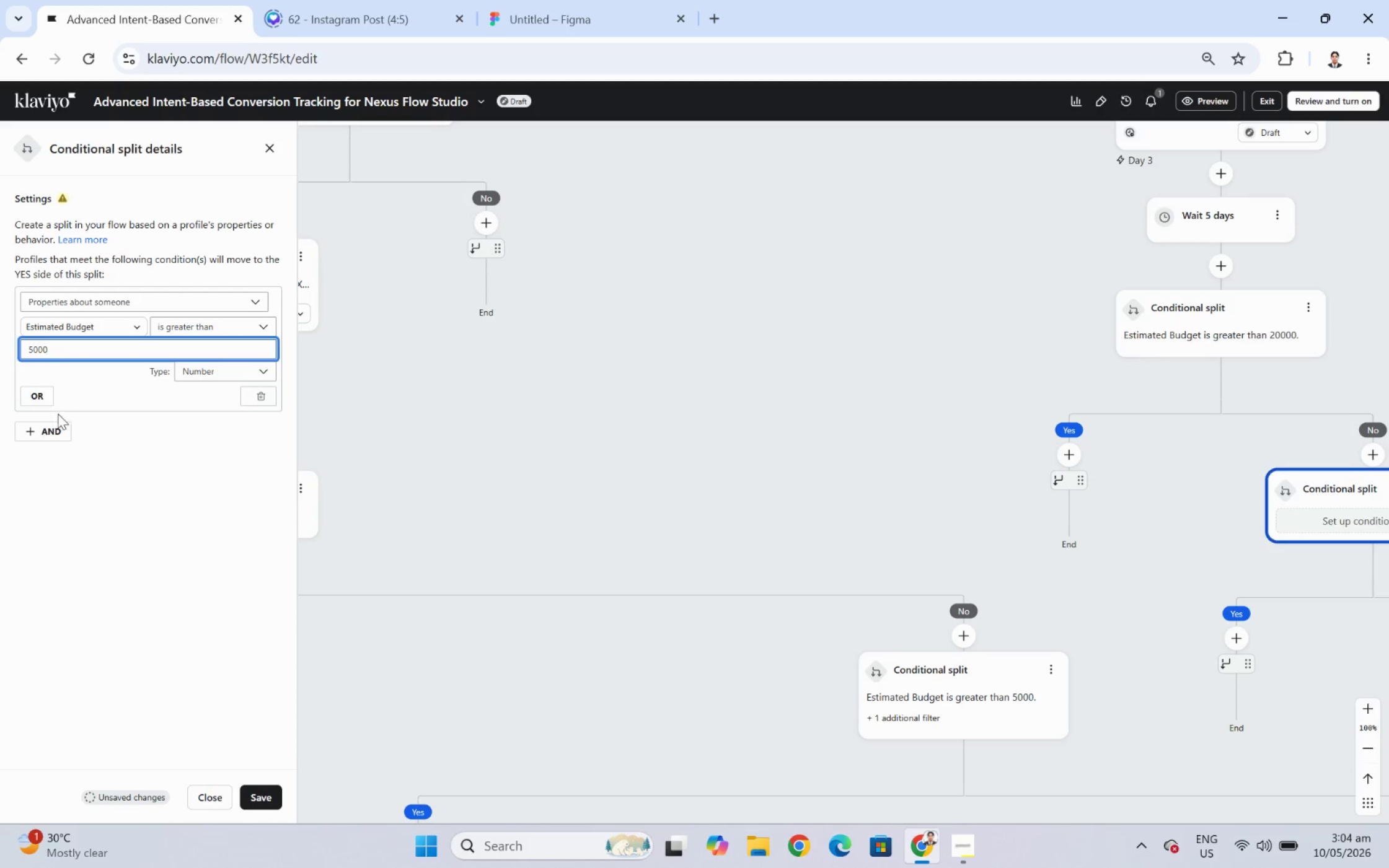 
left_click([58, 432])
 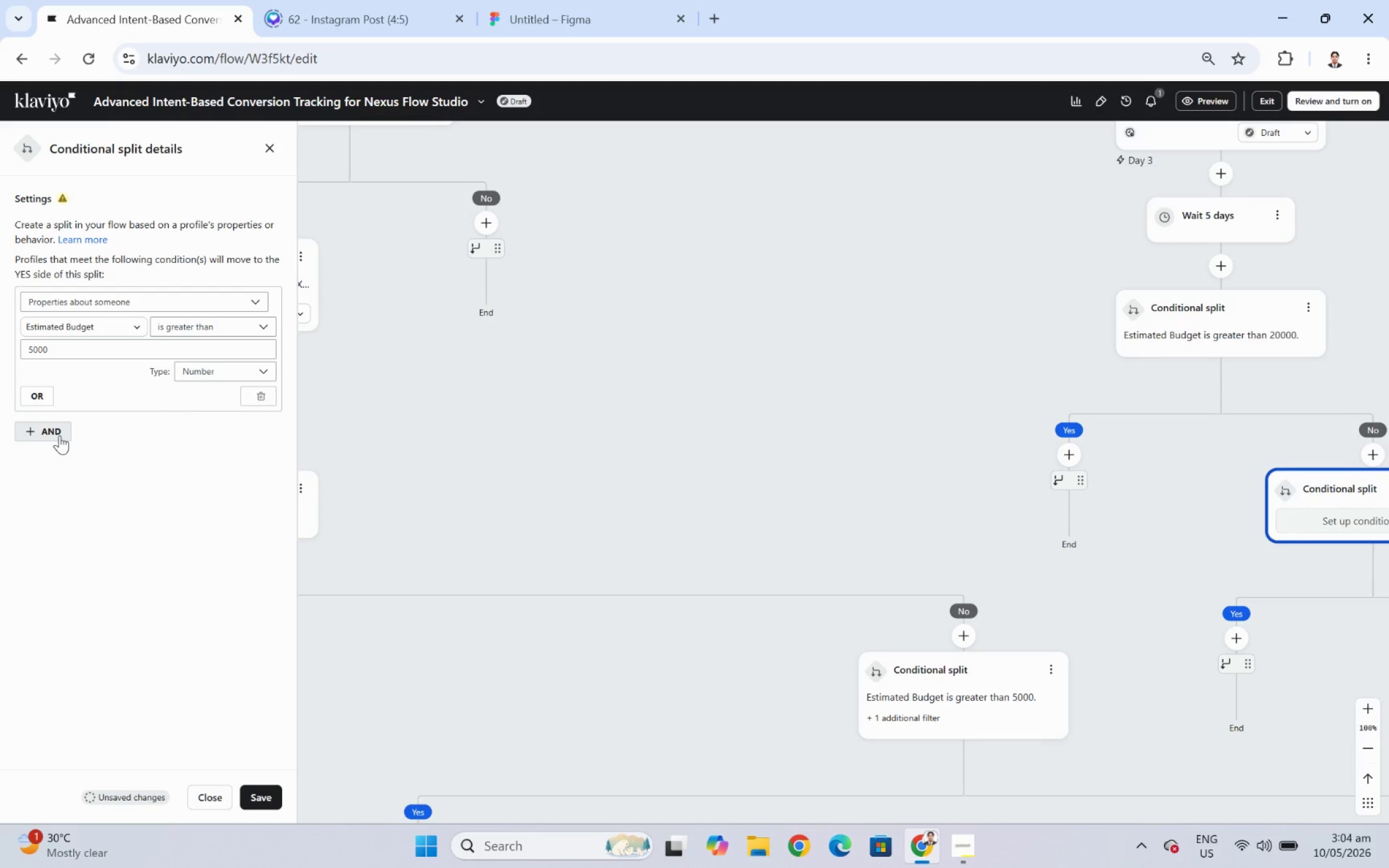 
left_click([60, 435])
 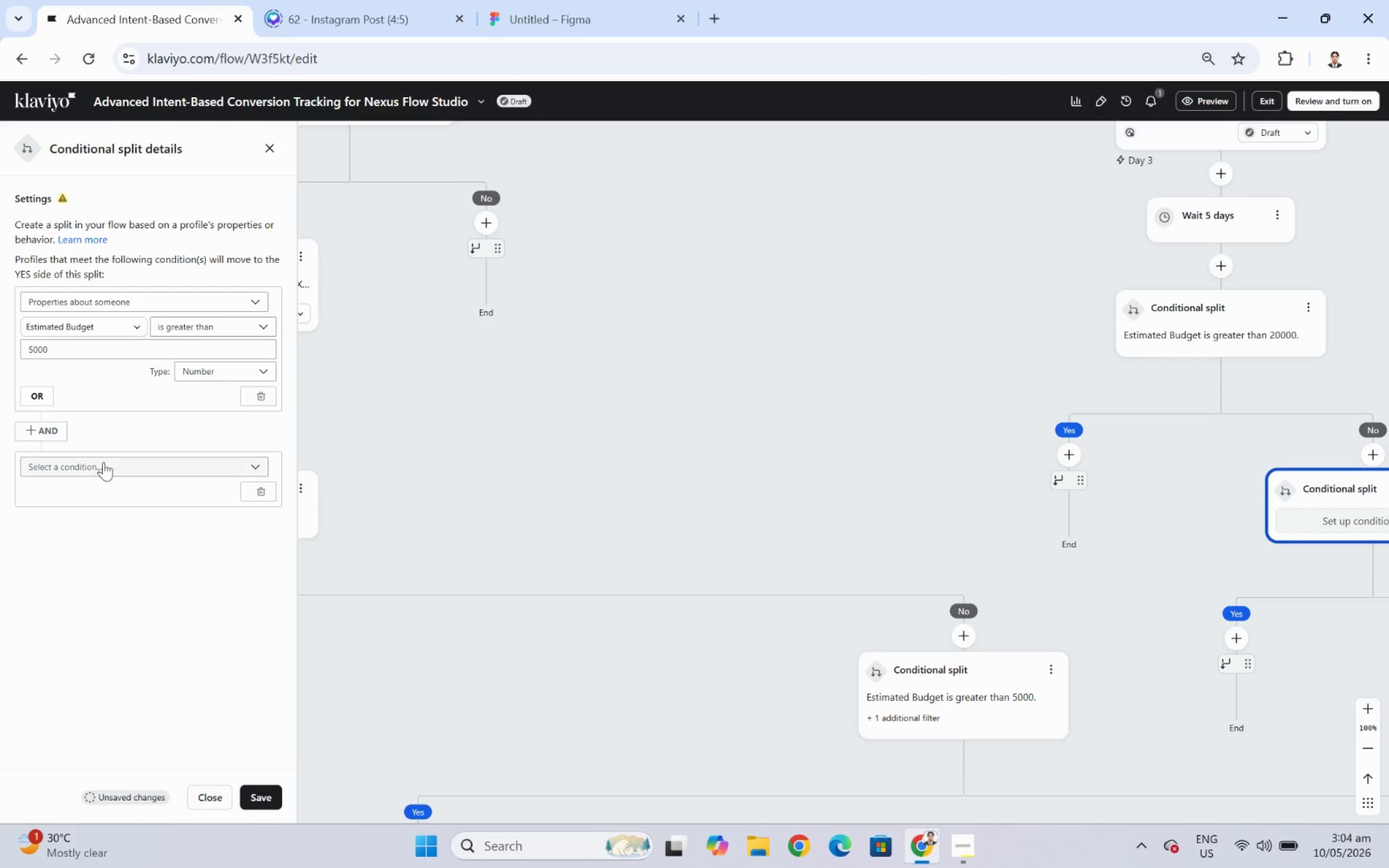 
left_click([108, 469])
 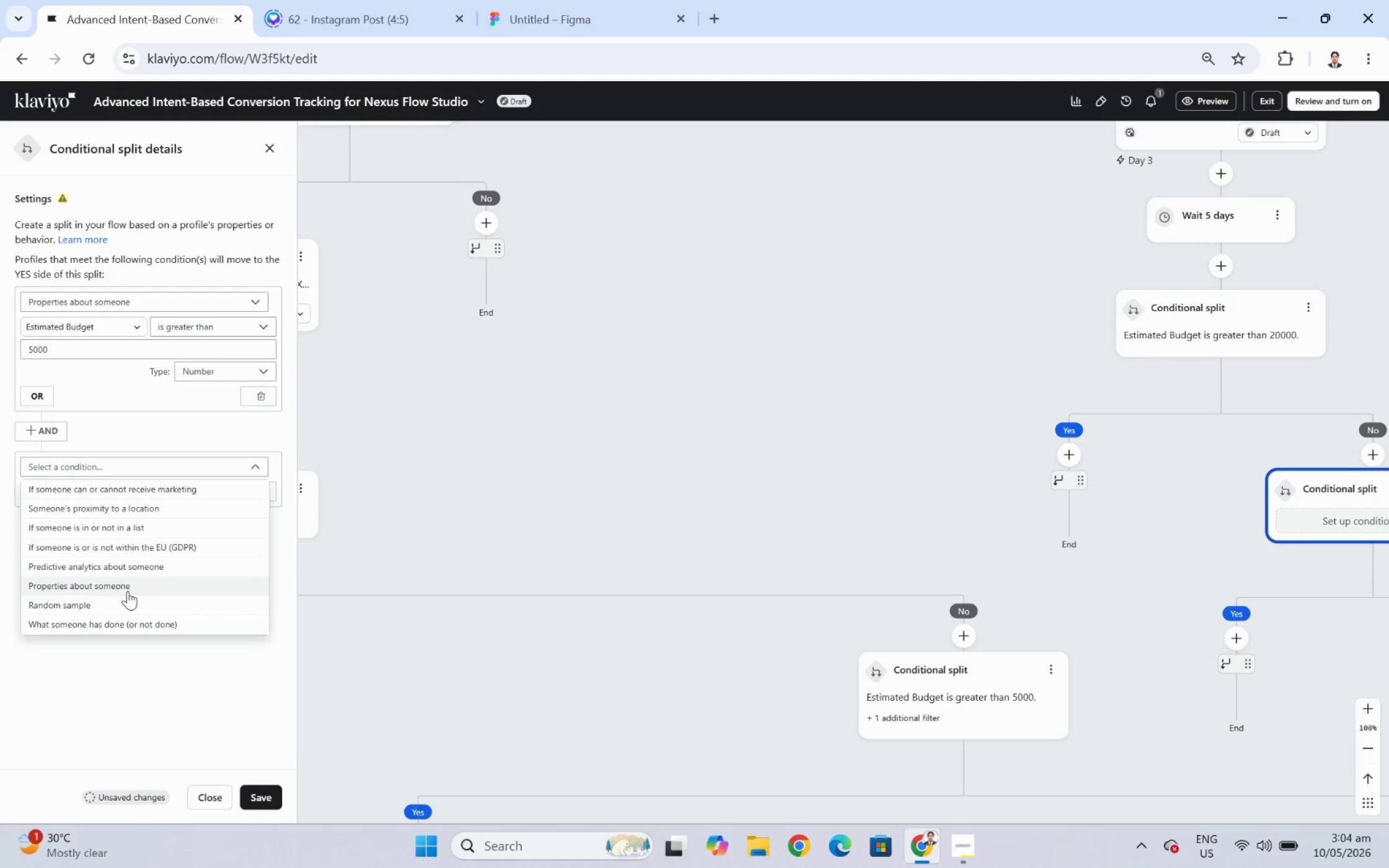 
left_click([128, 582])
 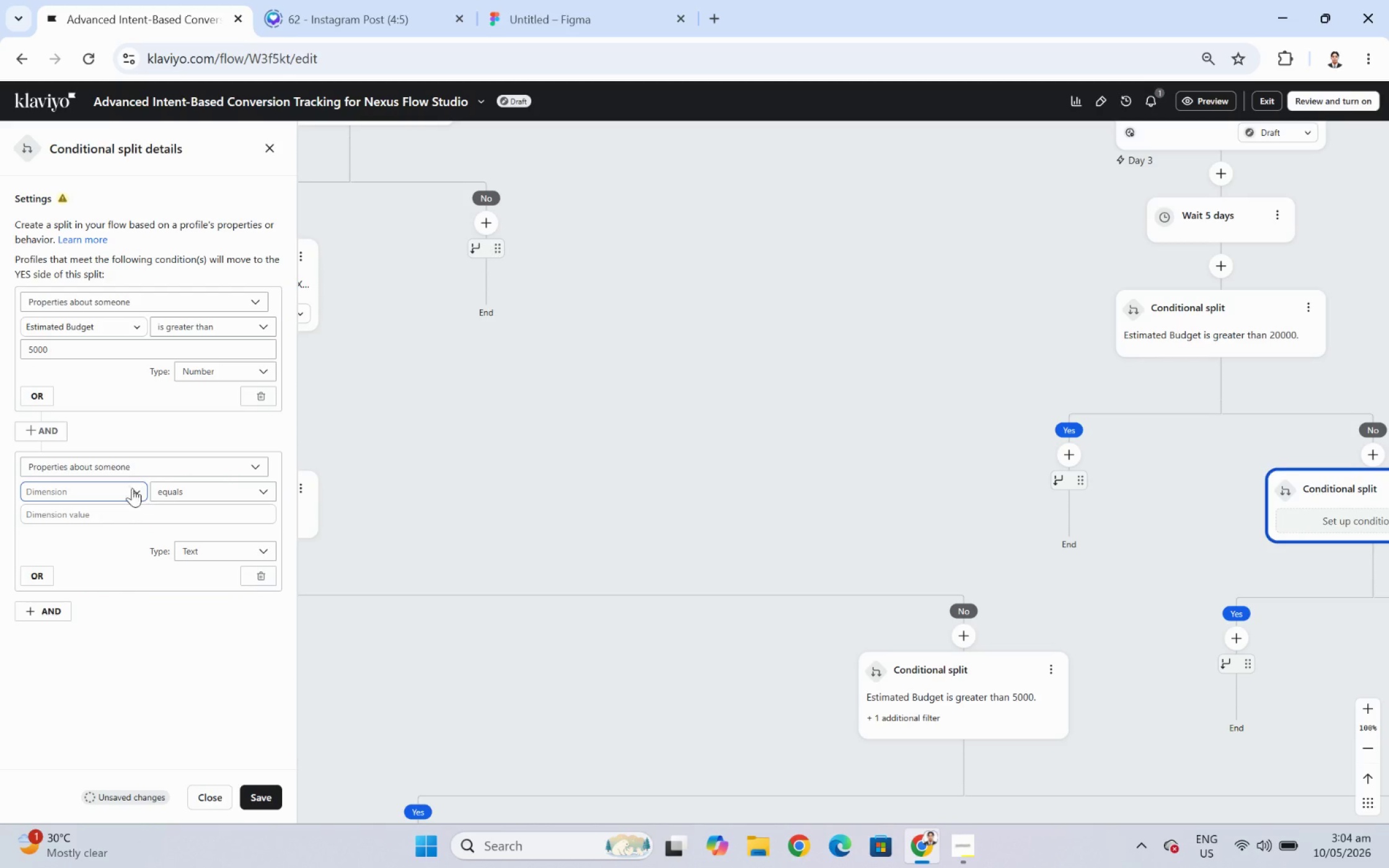 
left_click([120, 488])
 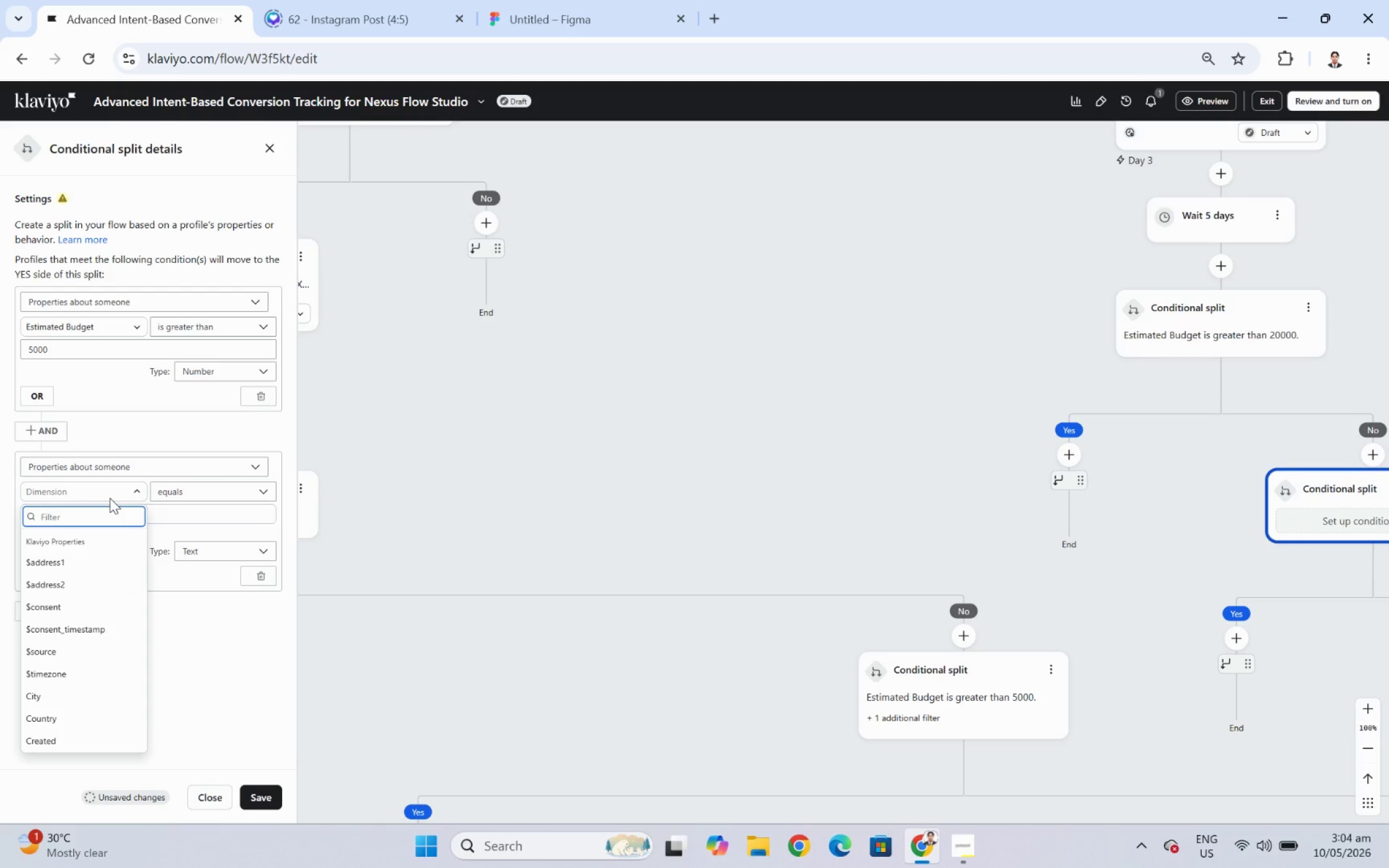 
type(estima)
 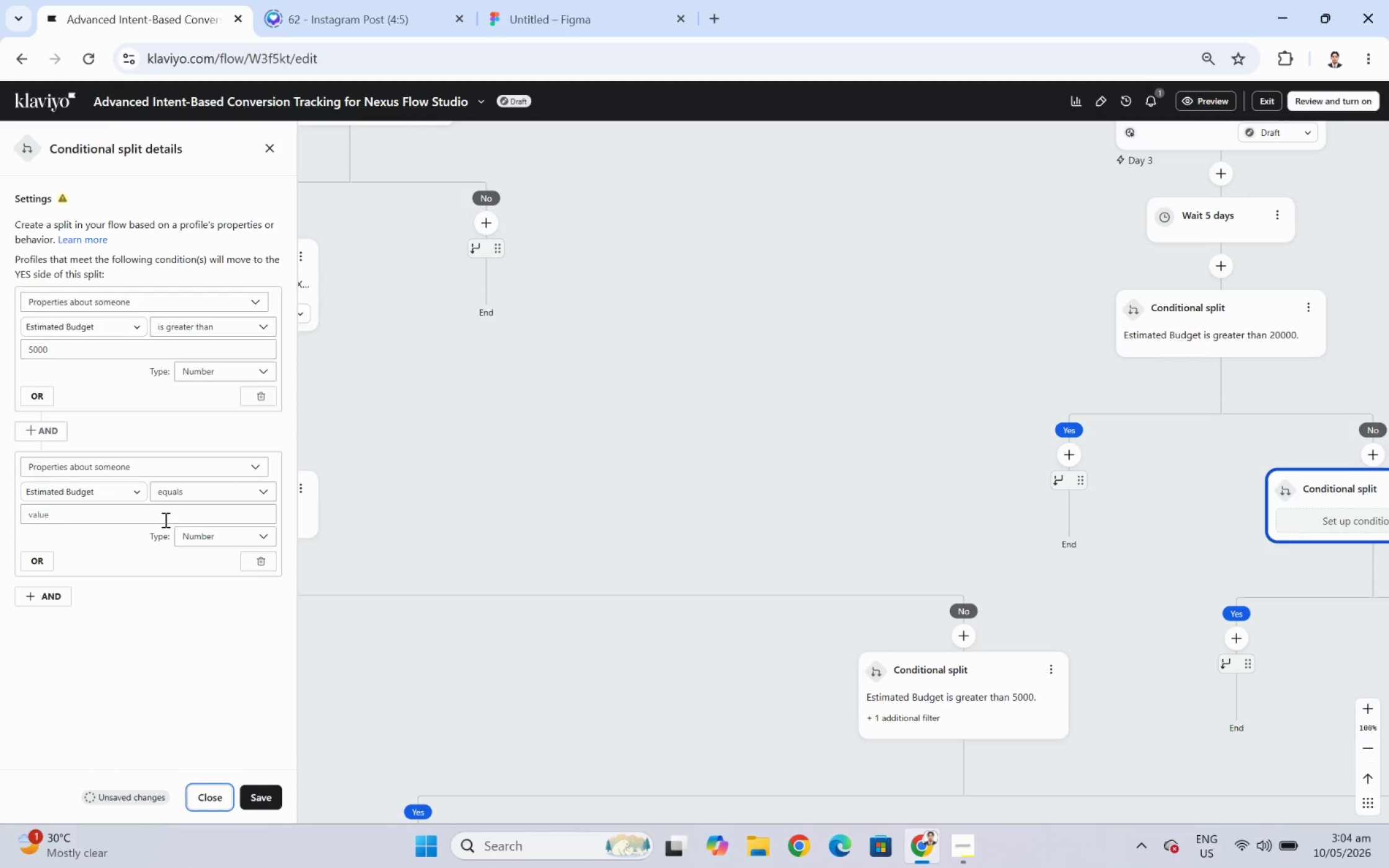 
left_click([193, 491])
 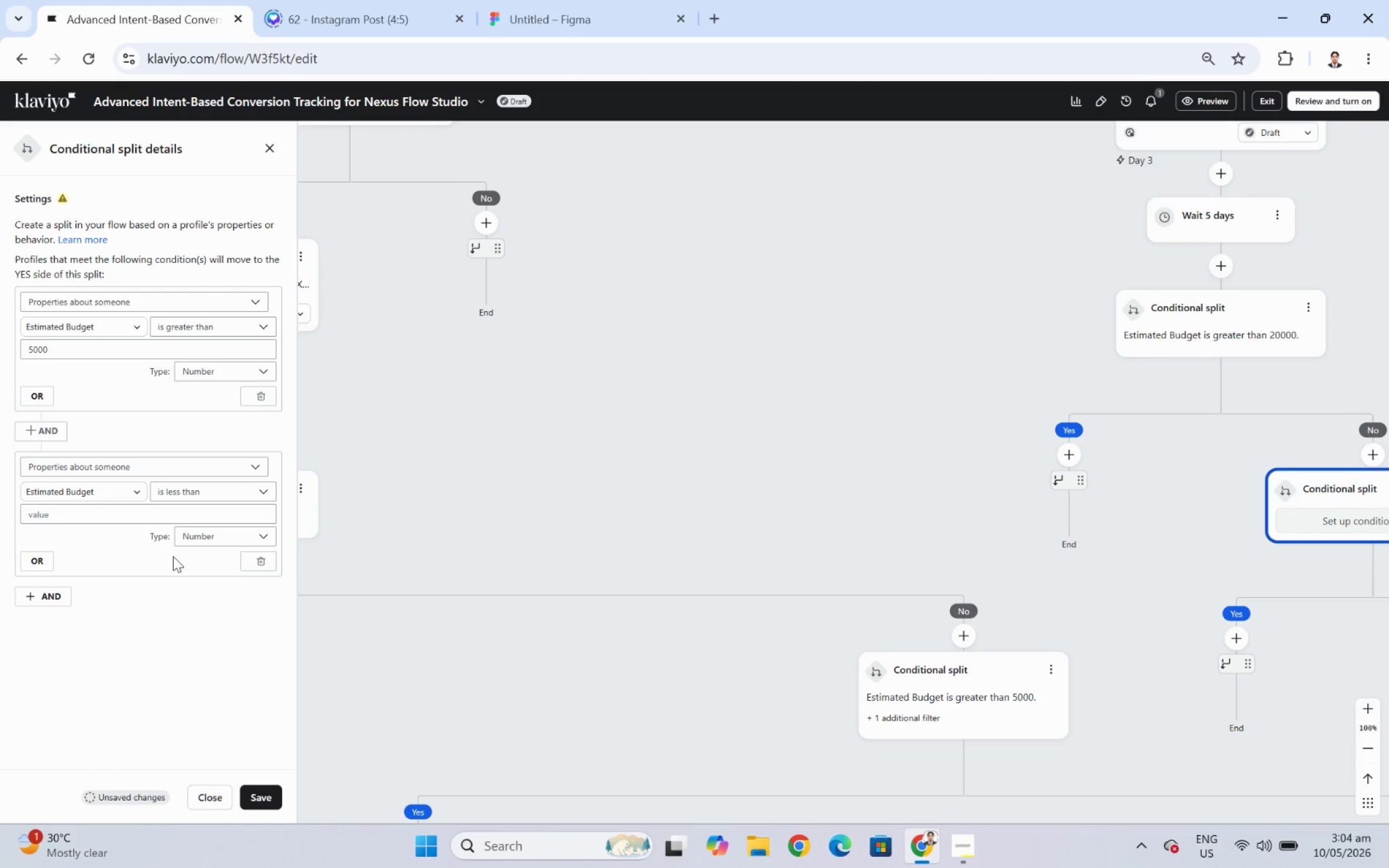 
left_click([161, 515])
 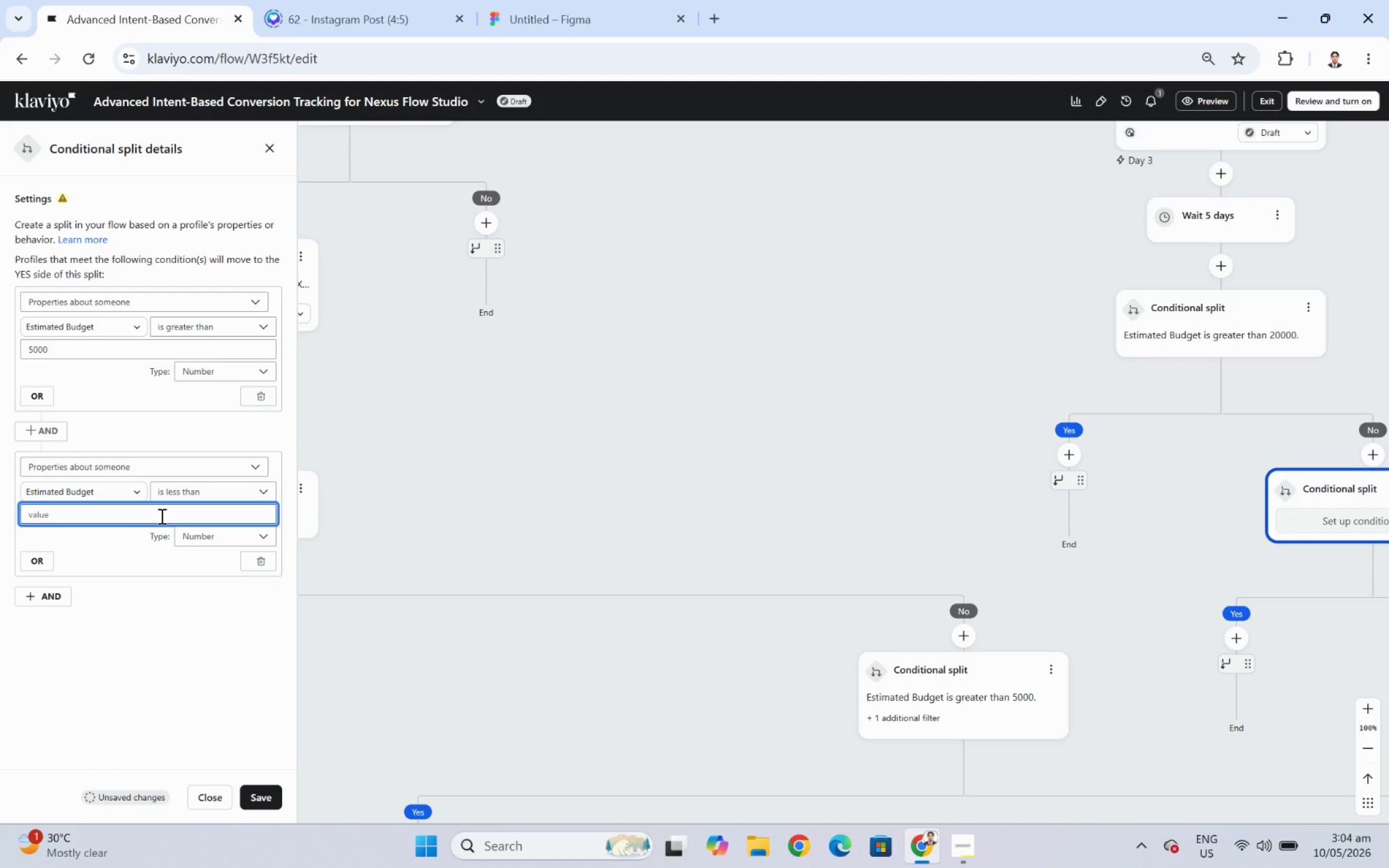 
key(Numpad2)
 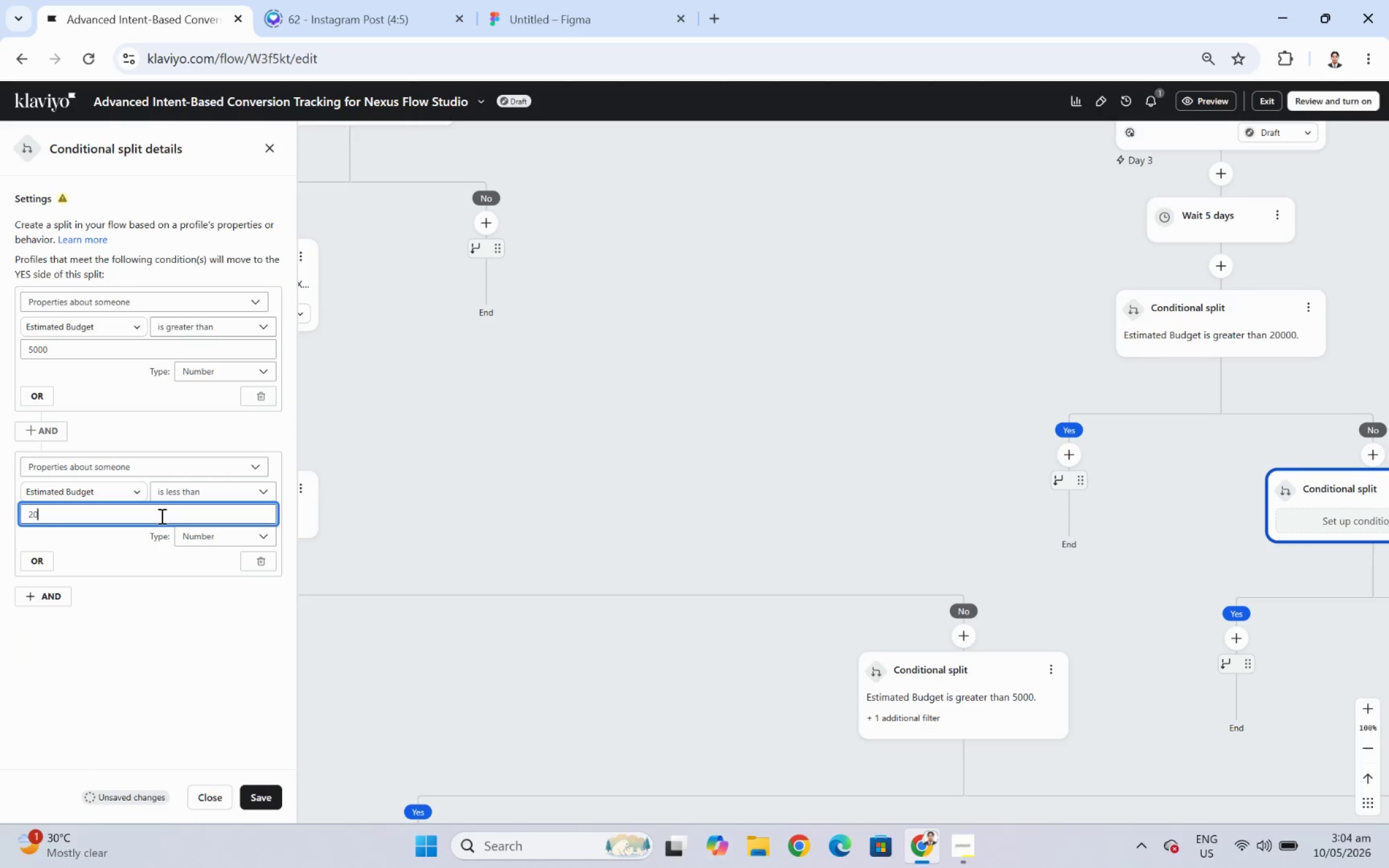 
key(Numpad0)
 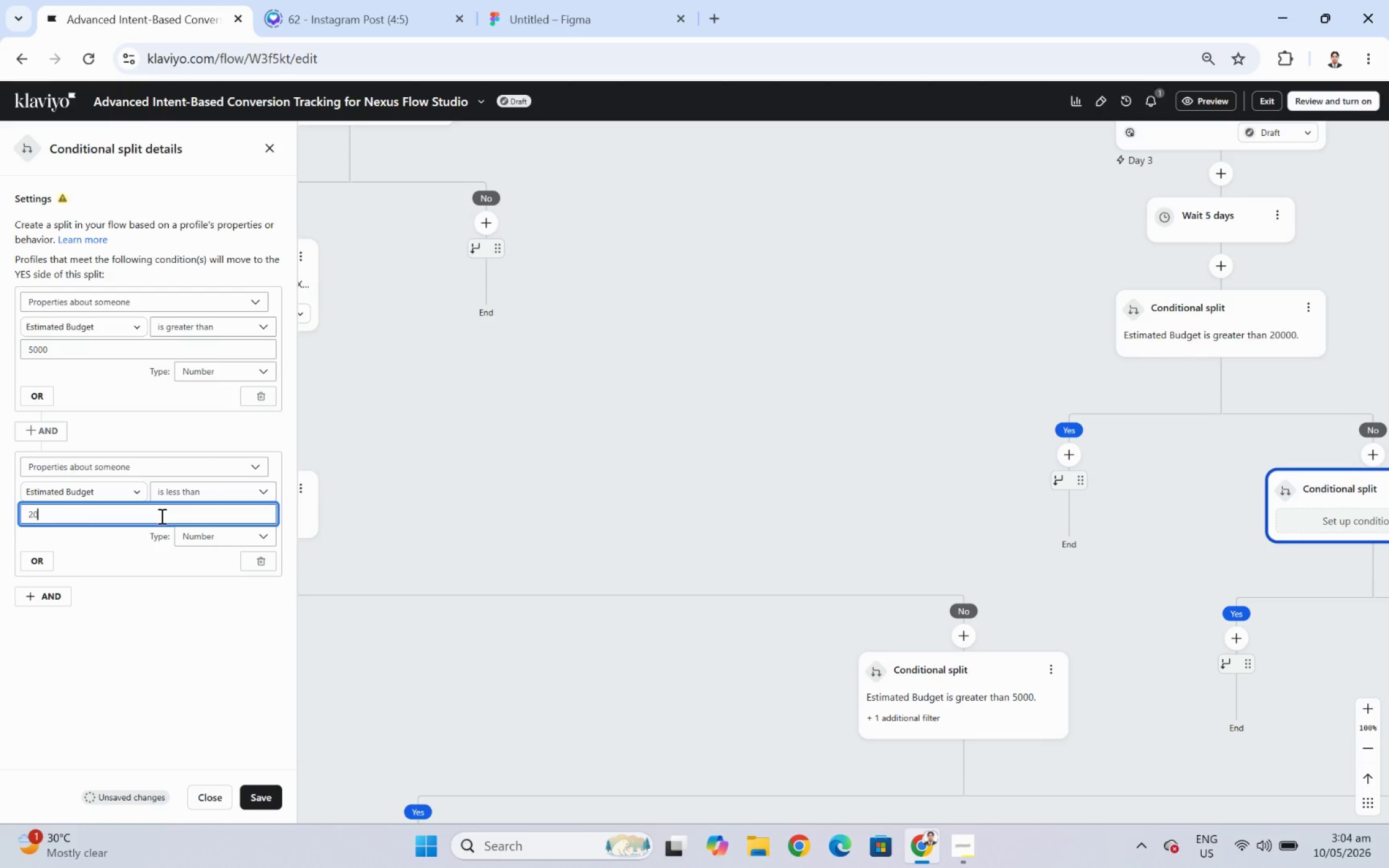 
key(Numpad0)
 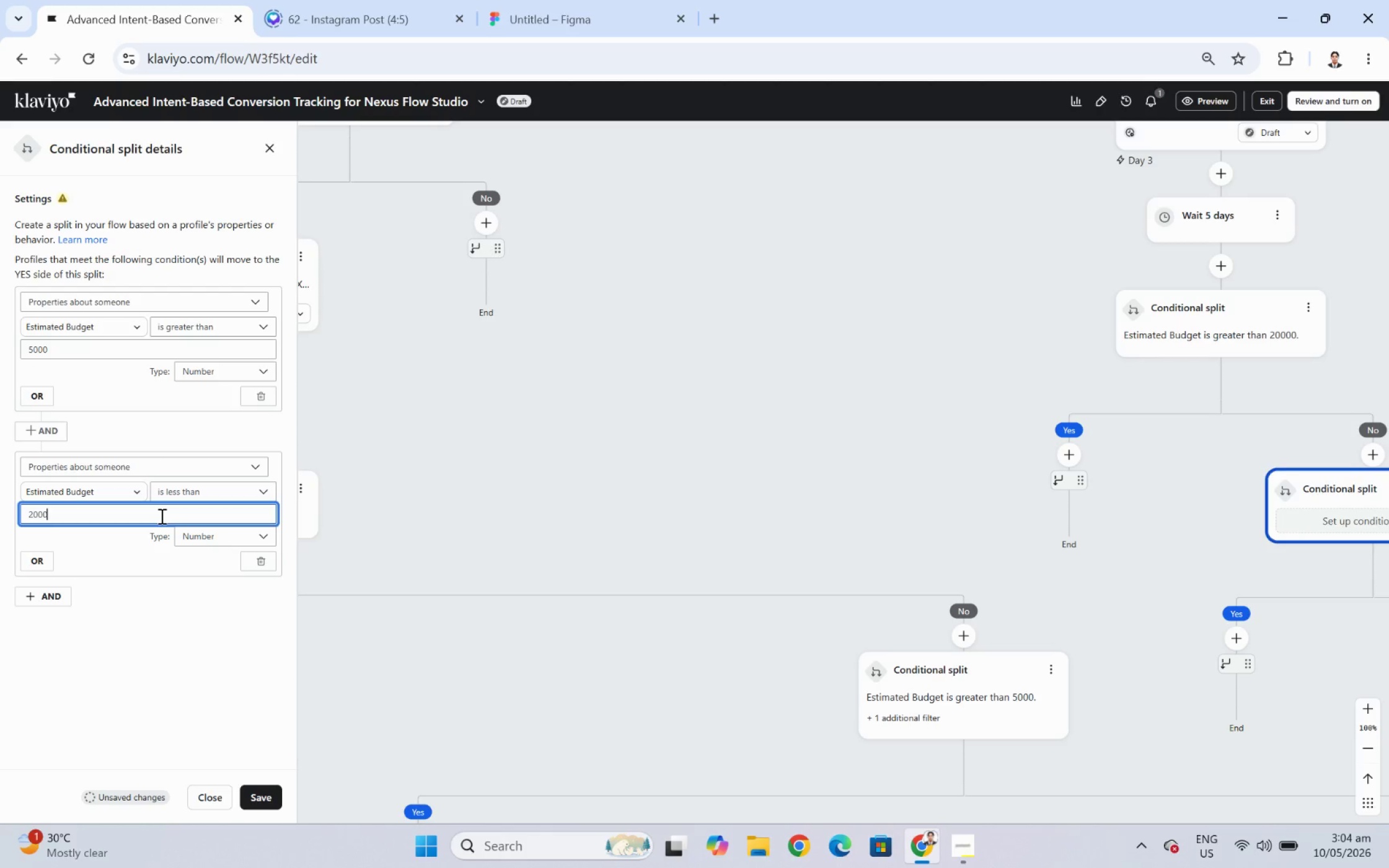 
key(Numpad0)
 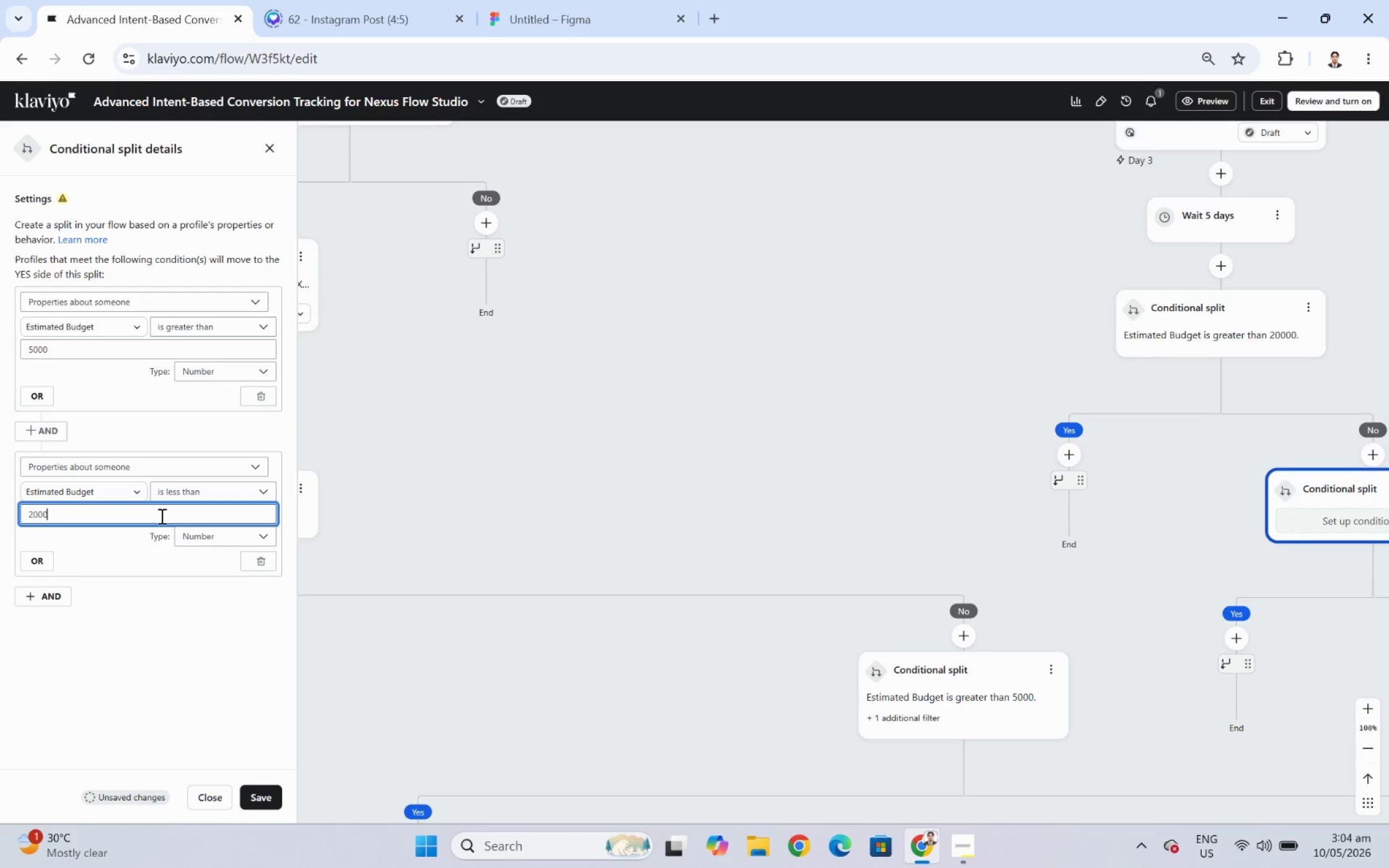 
key(Numpad0)
 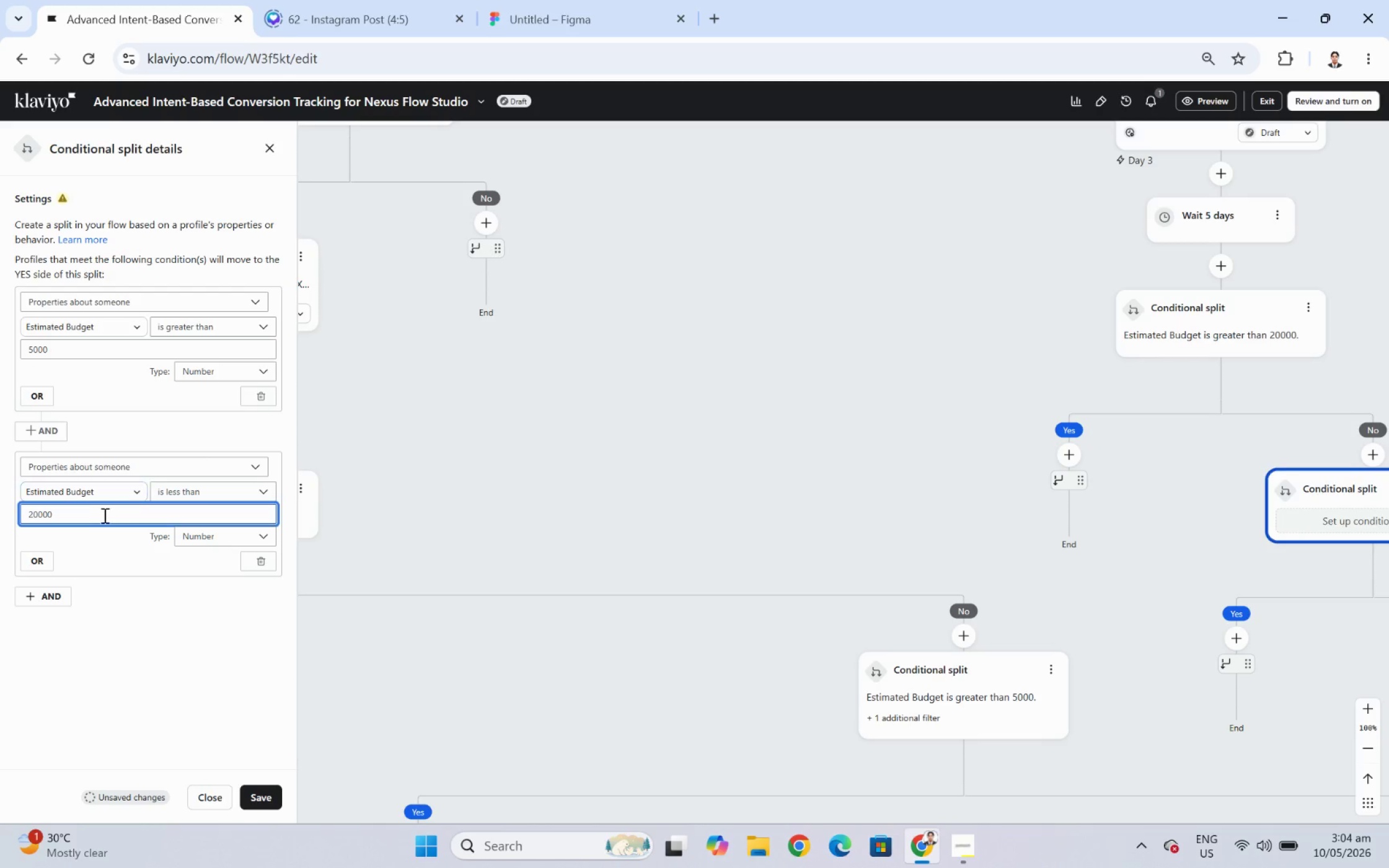 
left_click([51, 548])
 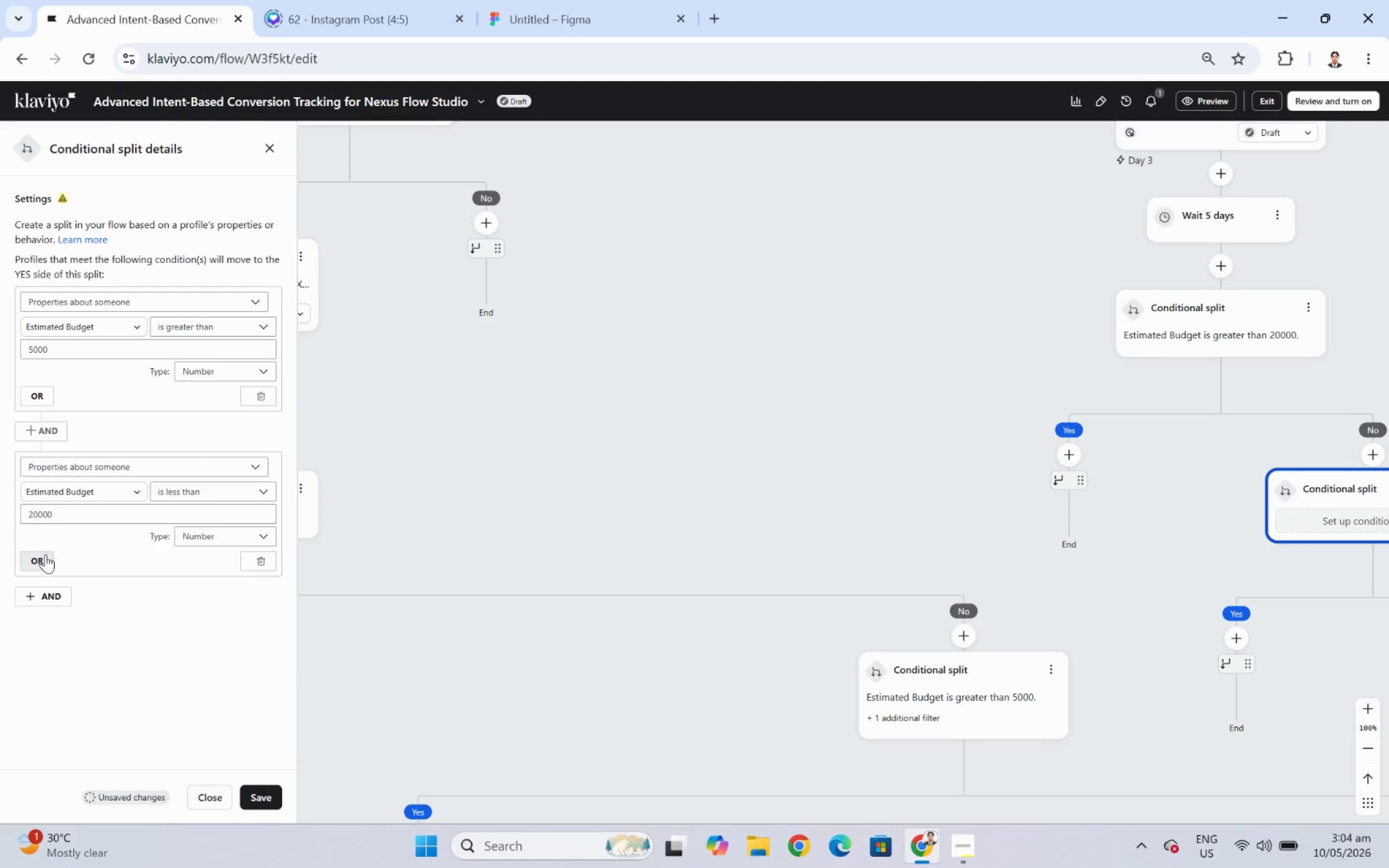 
left_click([45, 555])
 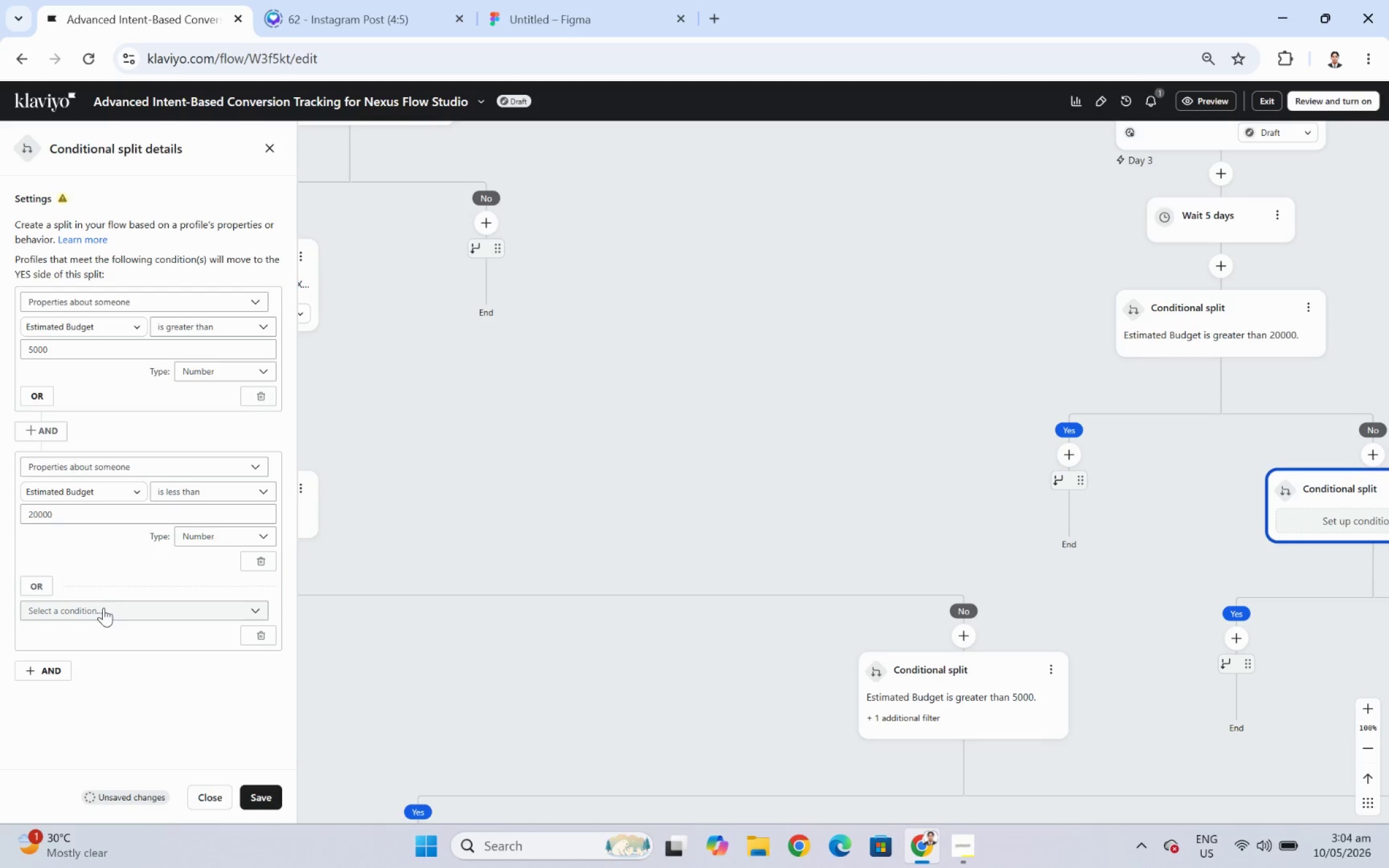 
left_click([103, 613])
 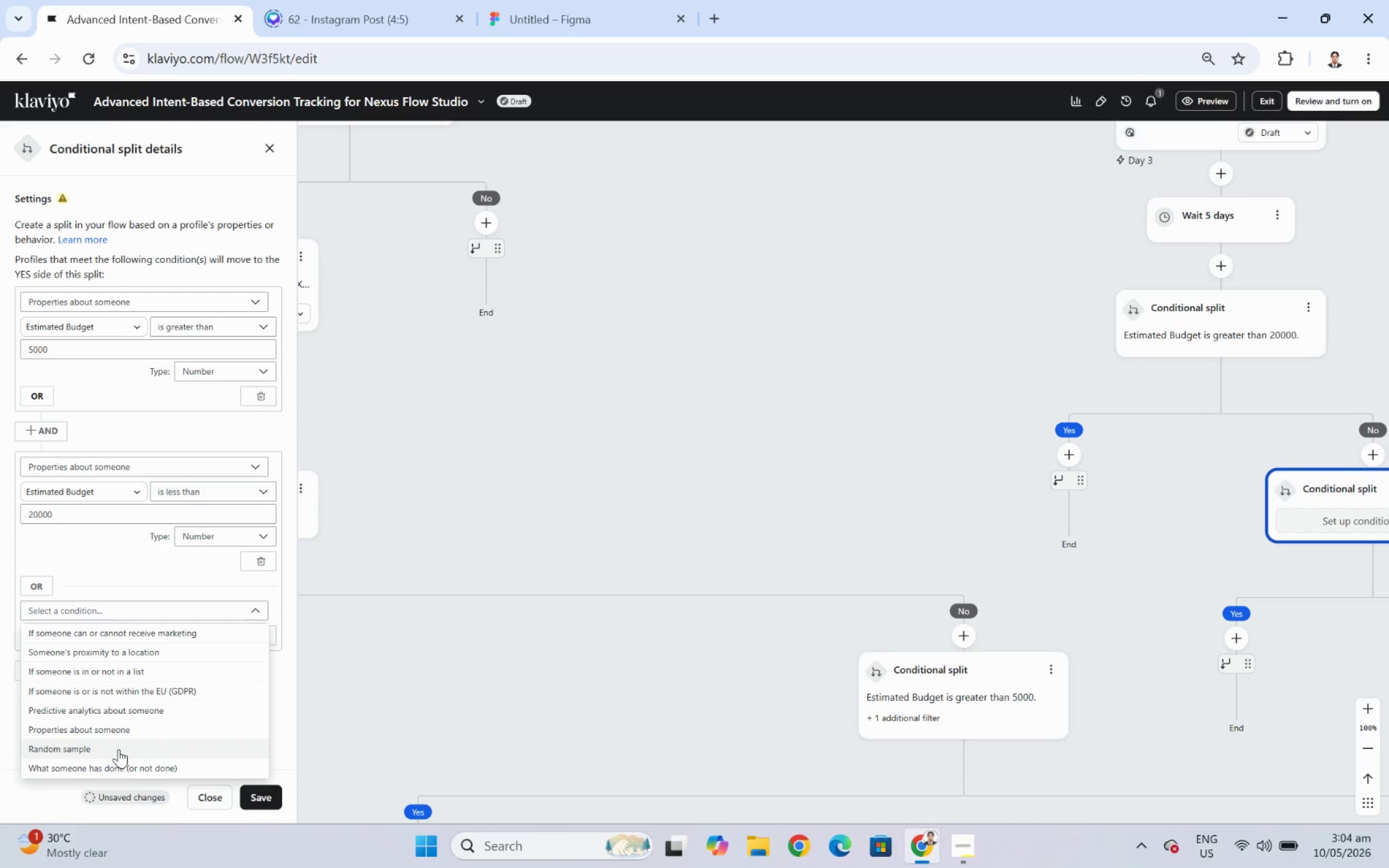 
left_click([117, 732])
 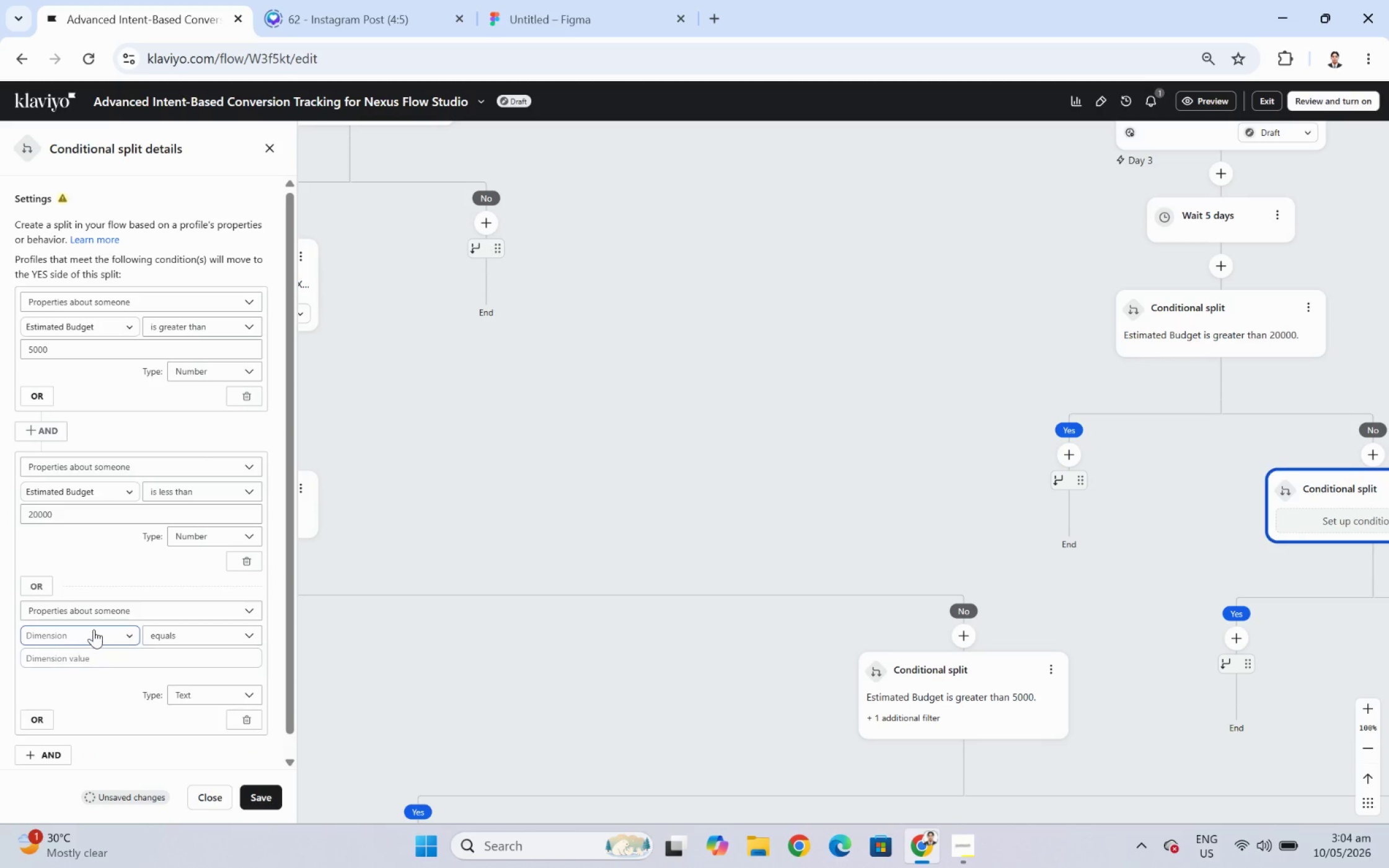 
left_click([94, 629])
 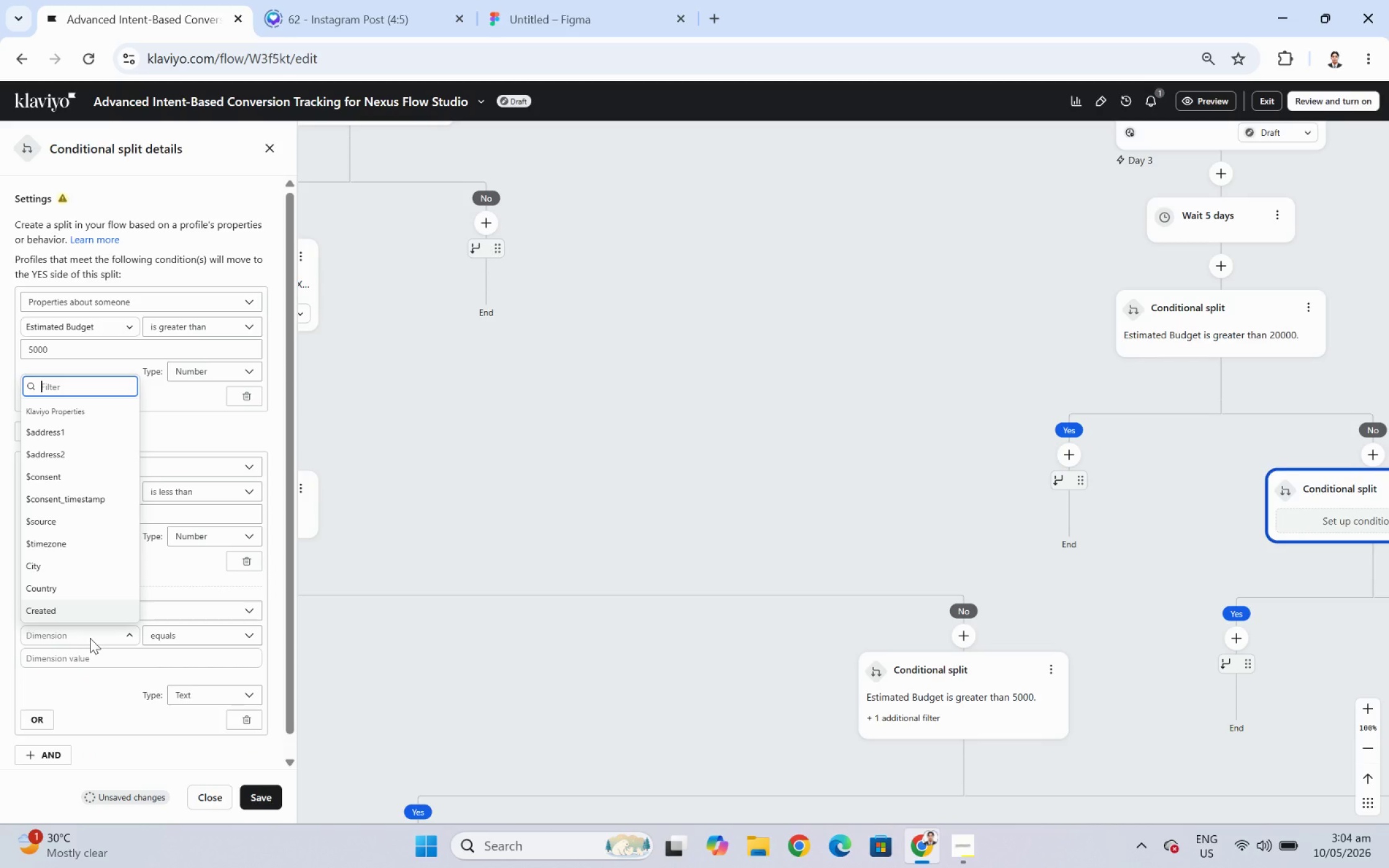 
type(estima)
 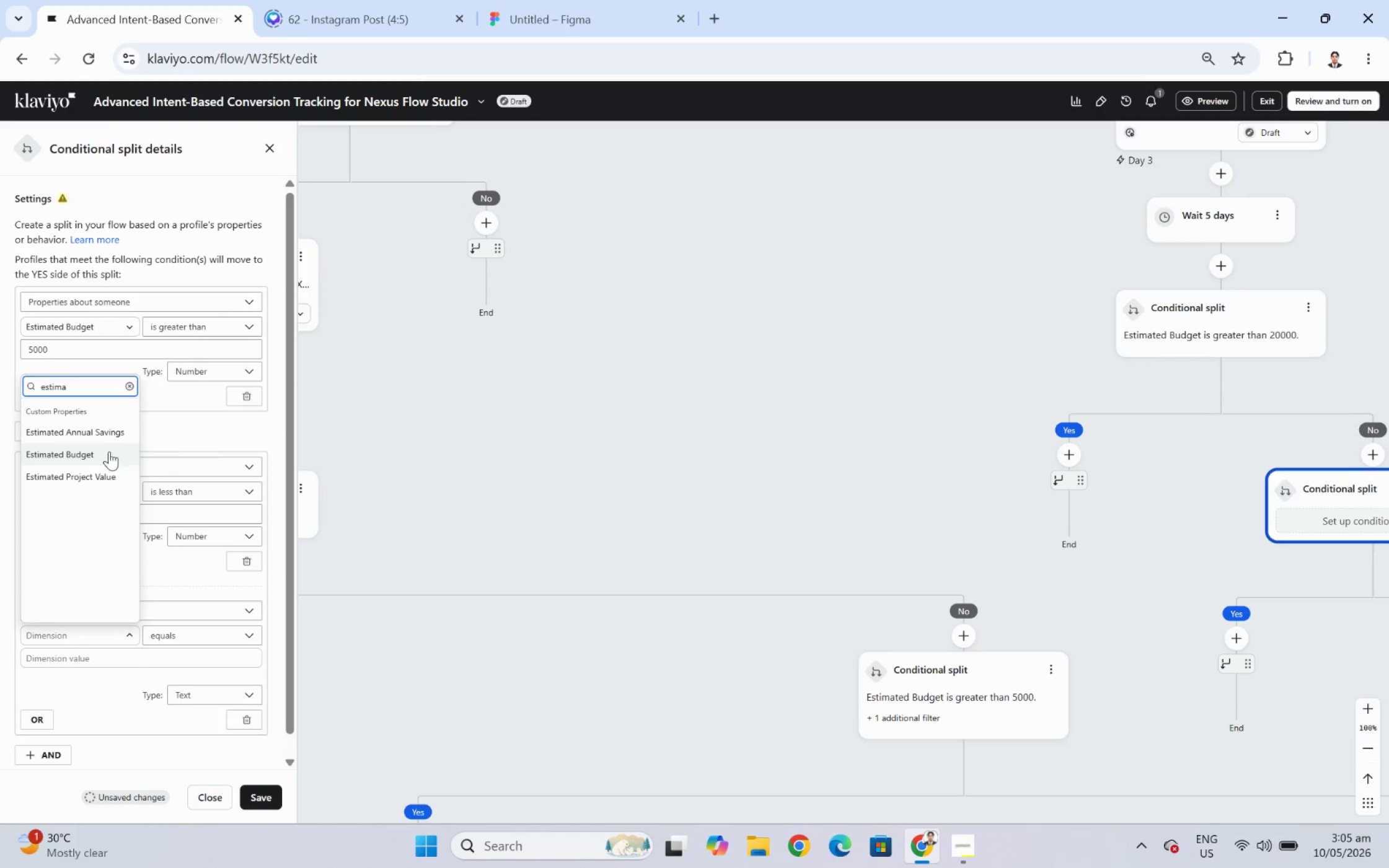 
mouse_move([220, 663])
 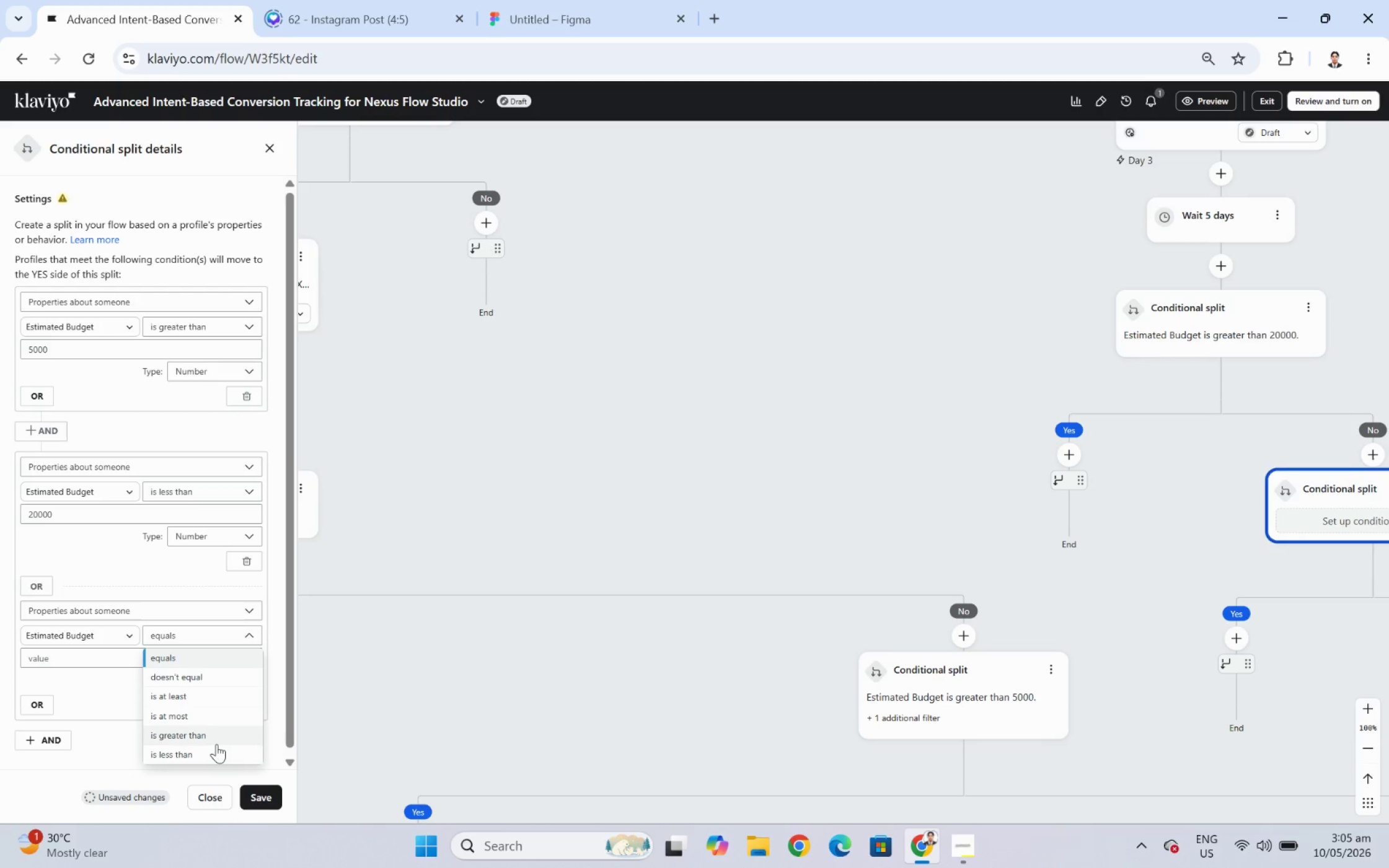 
left_click([216, 748])
 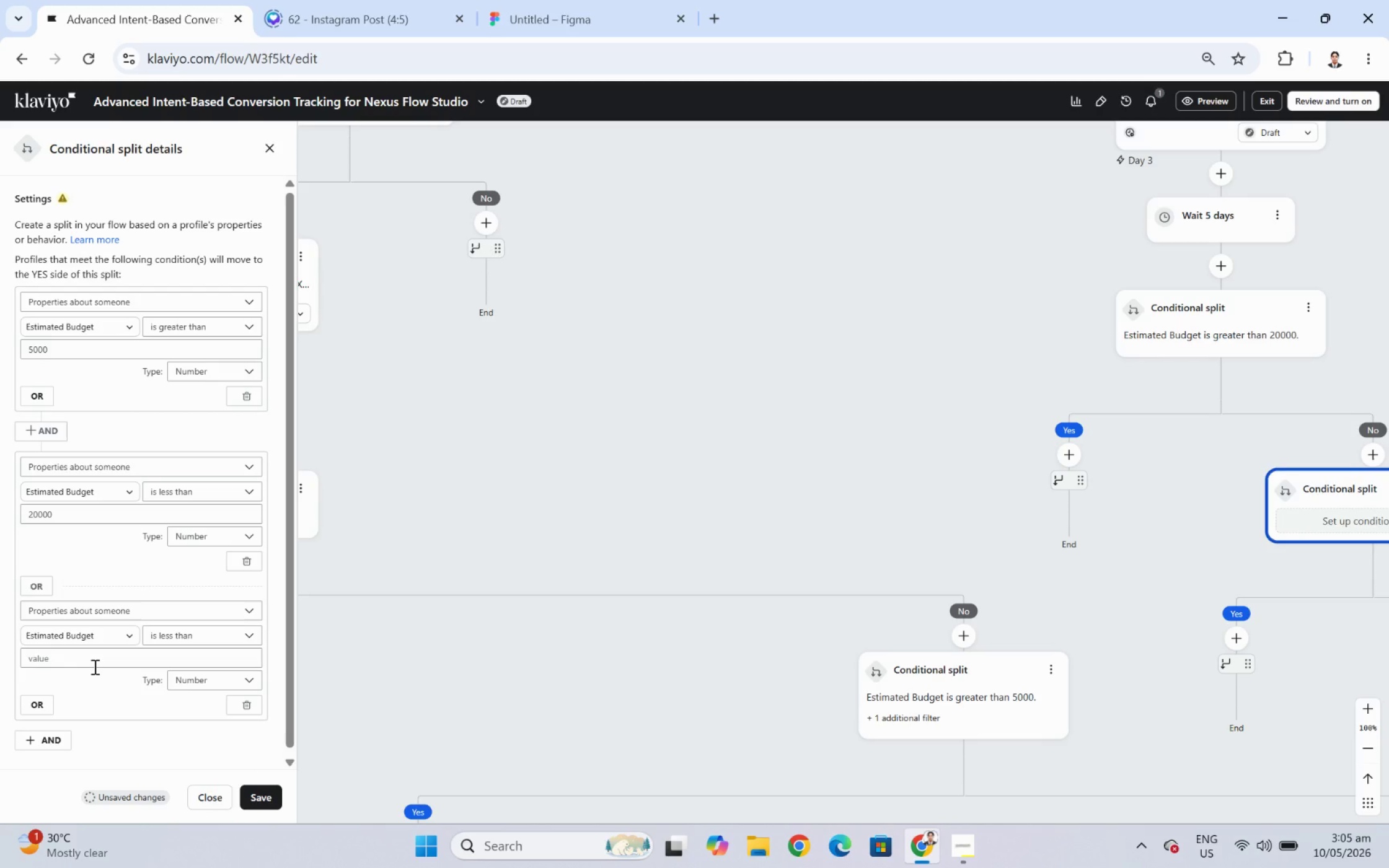 
left_click([94, 666])
 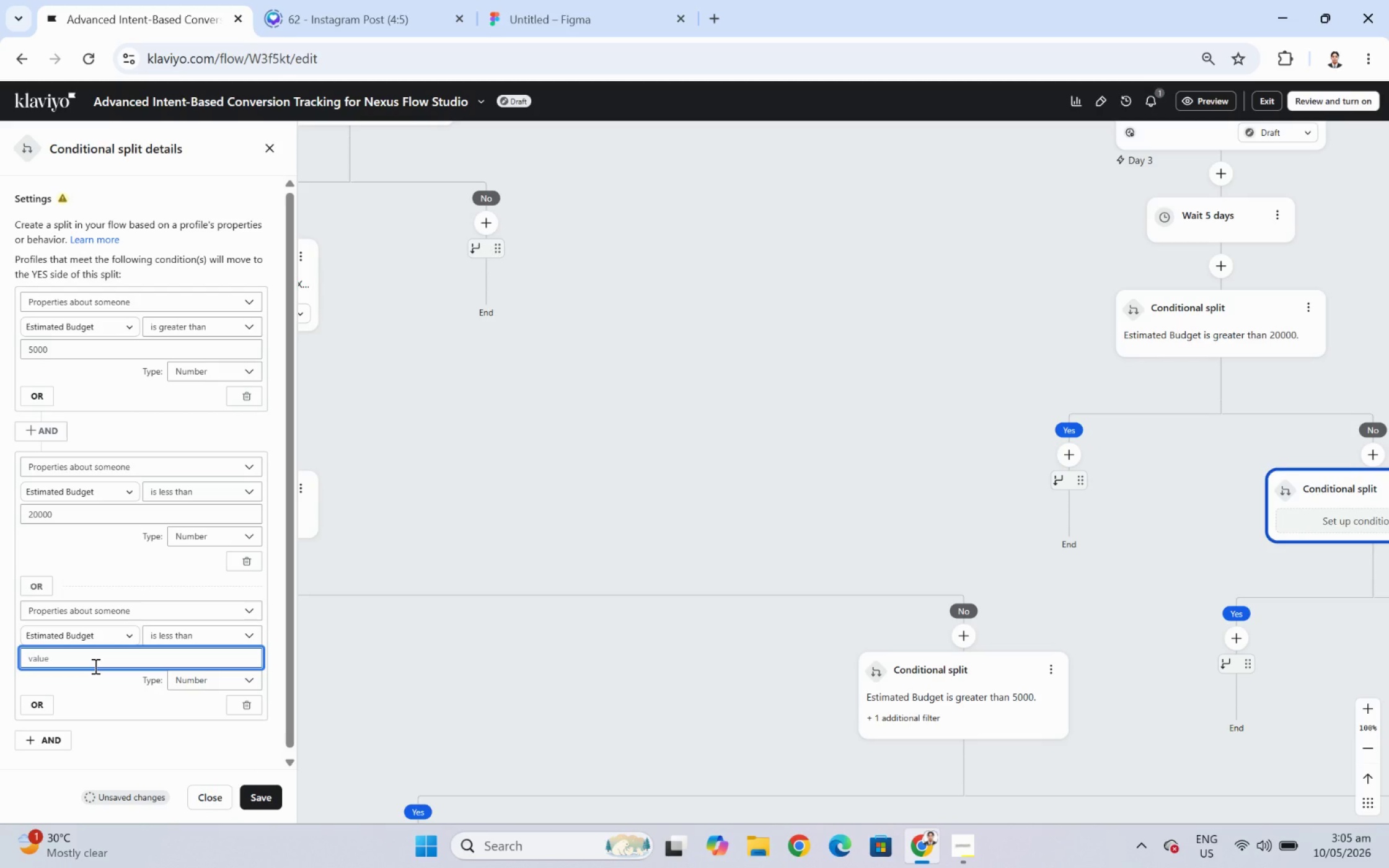 
key(Numpad2)
 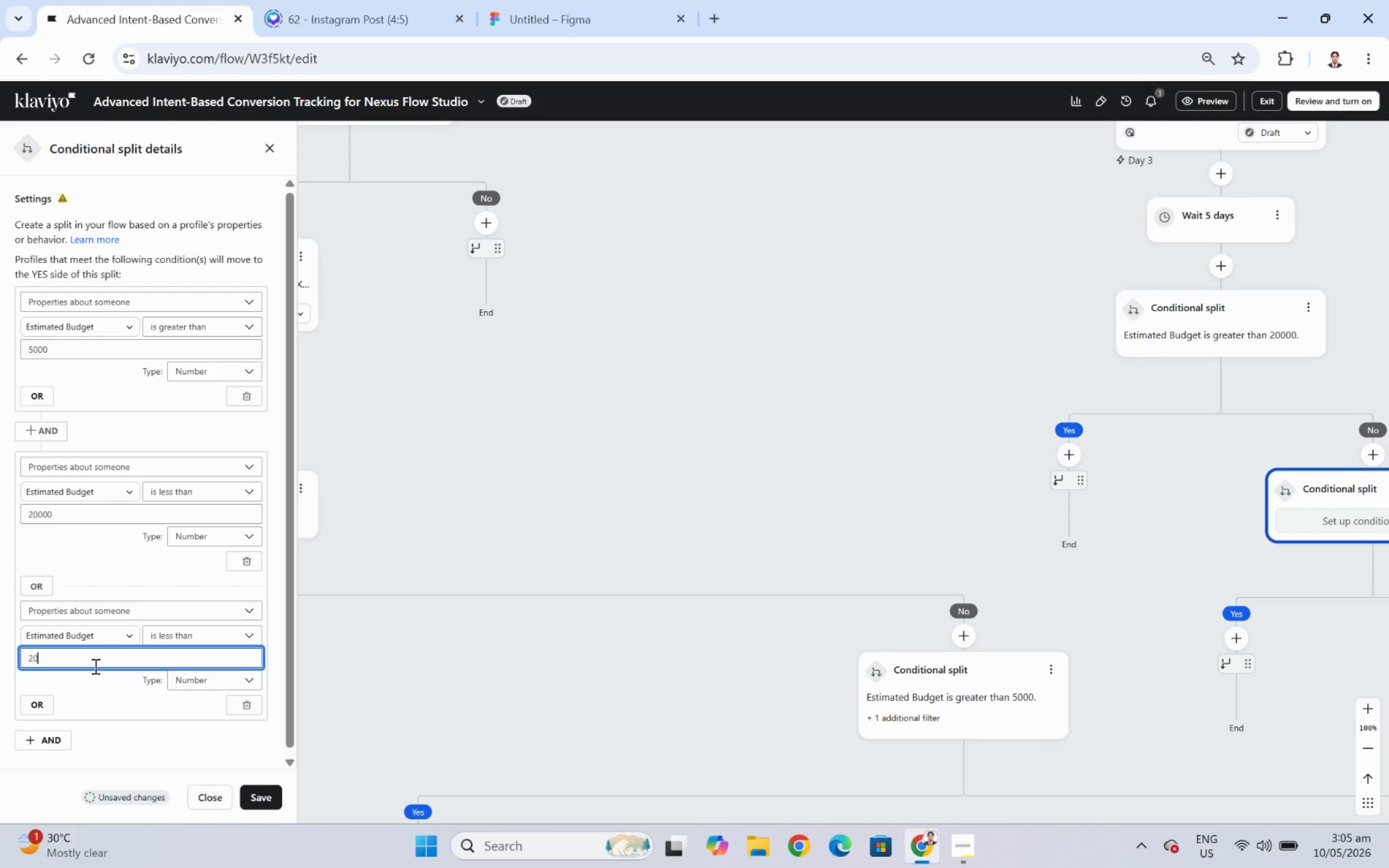 
key(Numpad0)
 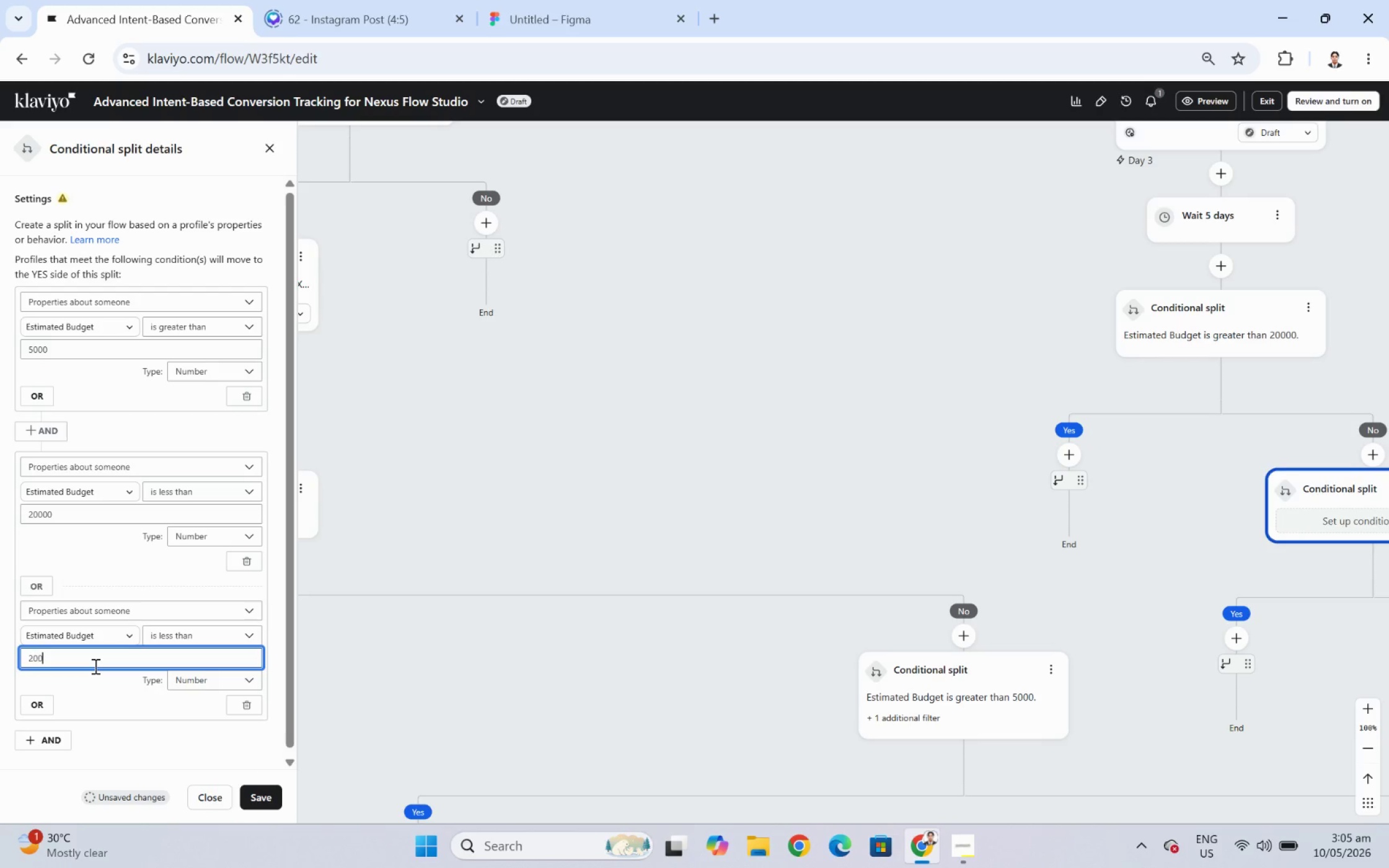 
key(Numpad0)
 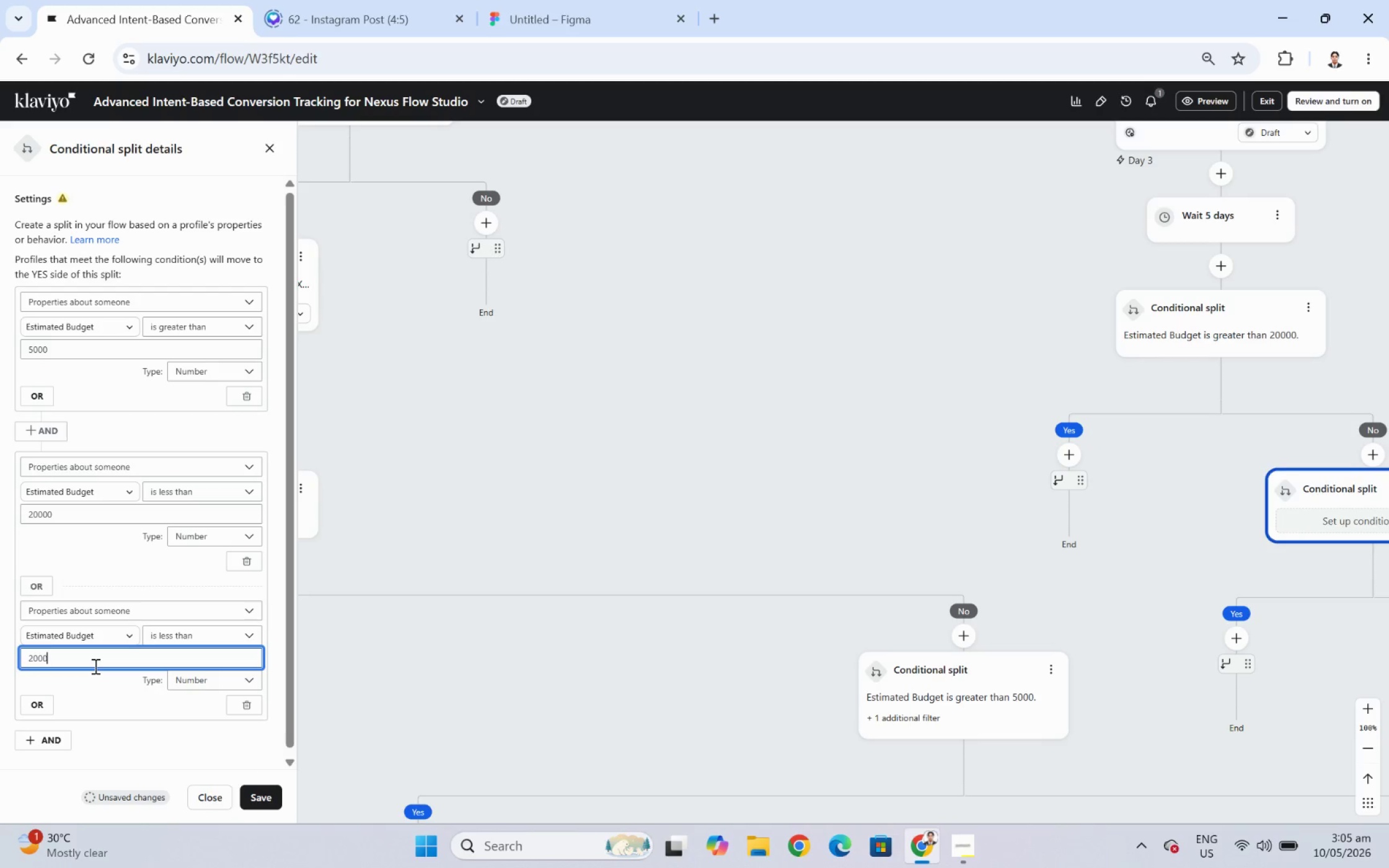 
key(Numpad0)
 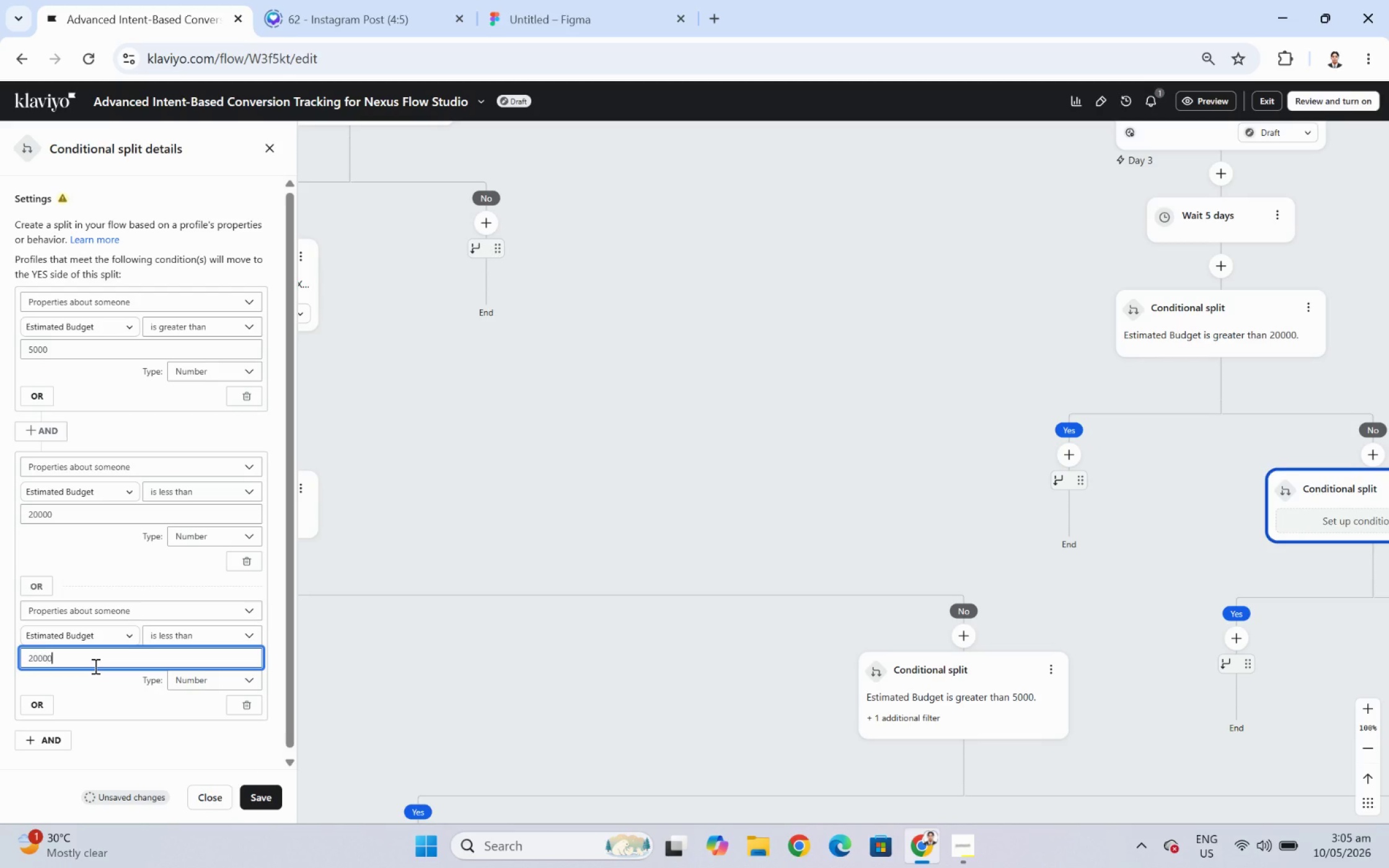 
key(Numpad0)
 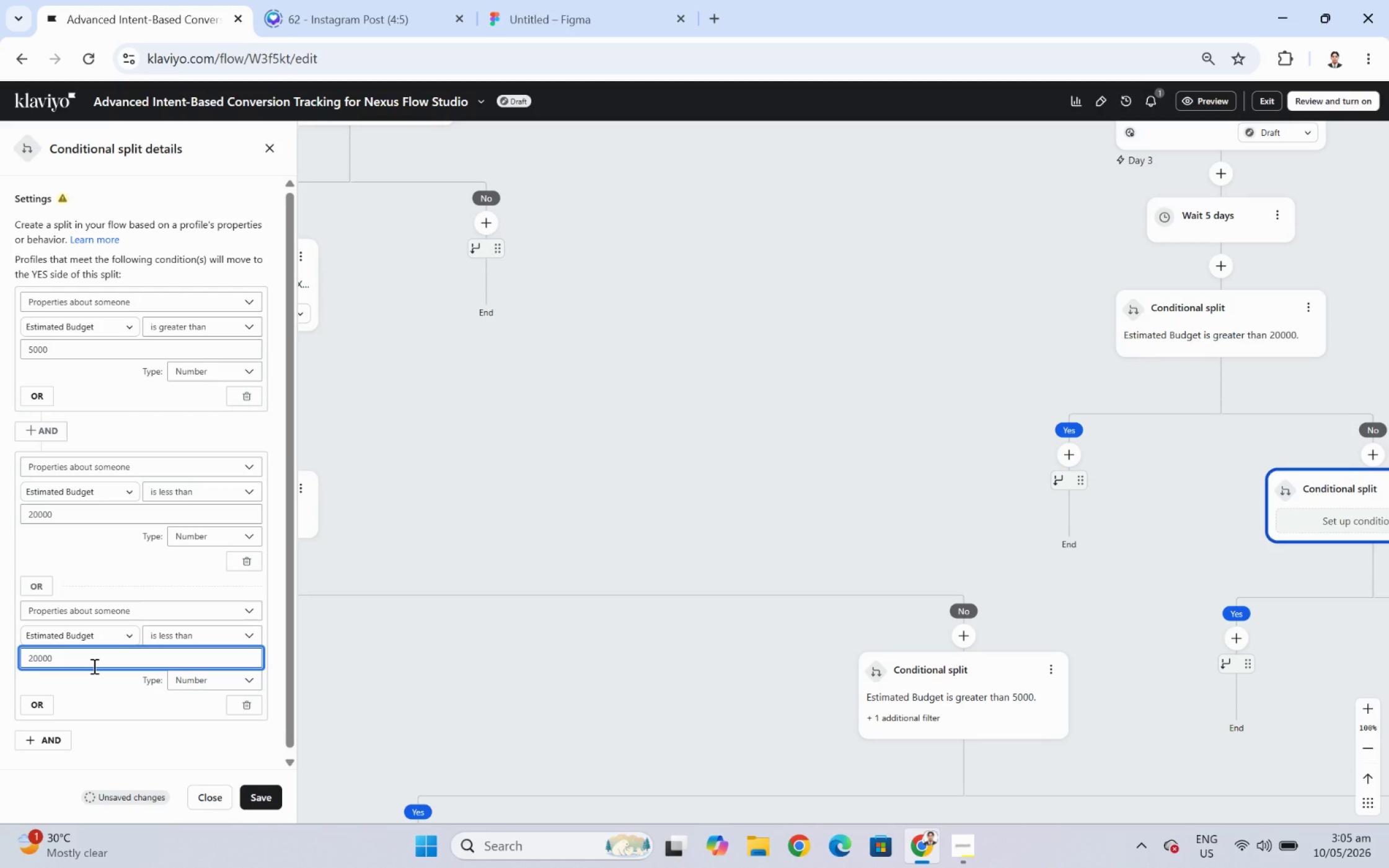 
left_click([218, 633])
 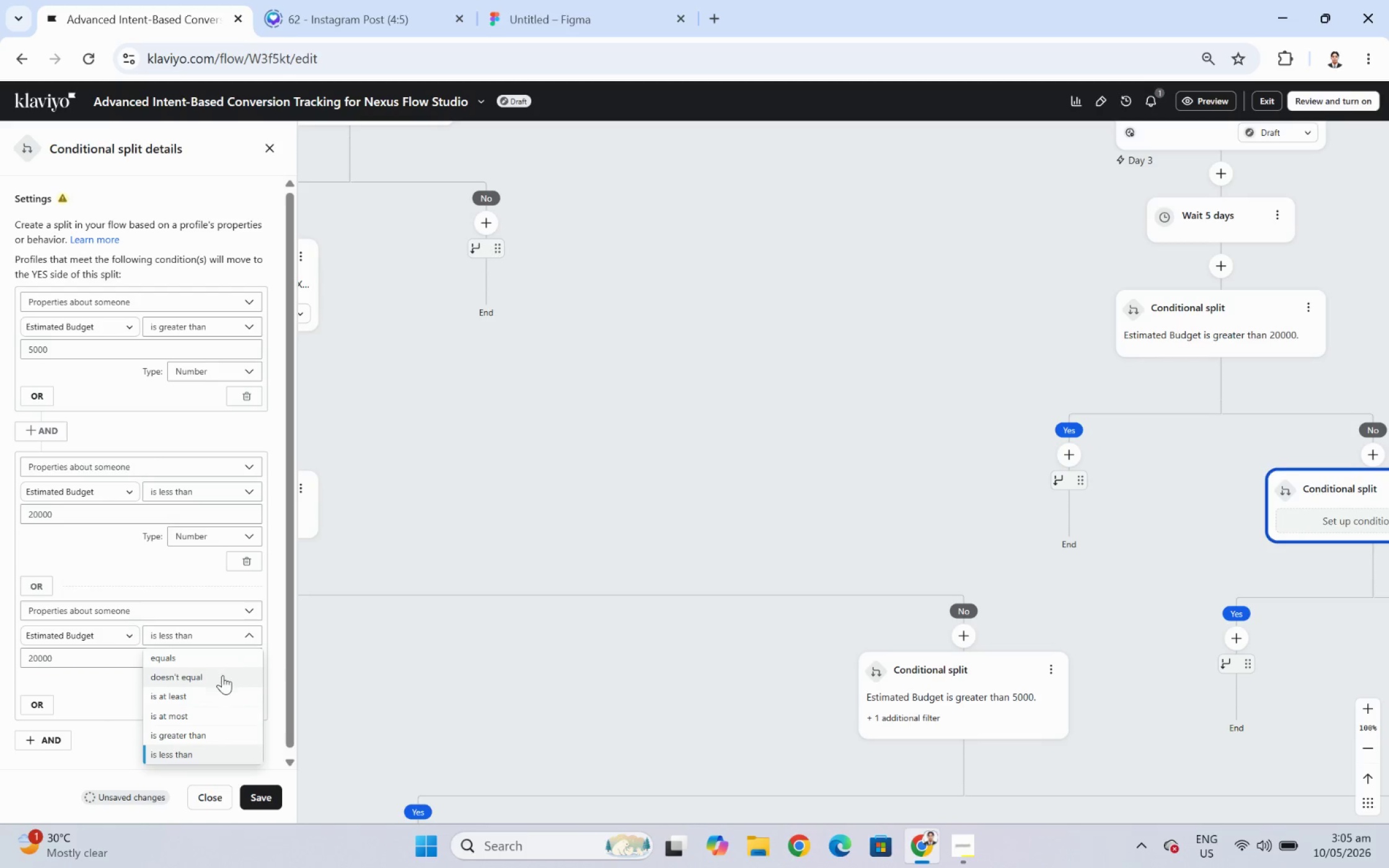 
left_click([221, 656])
 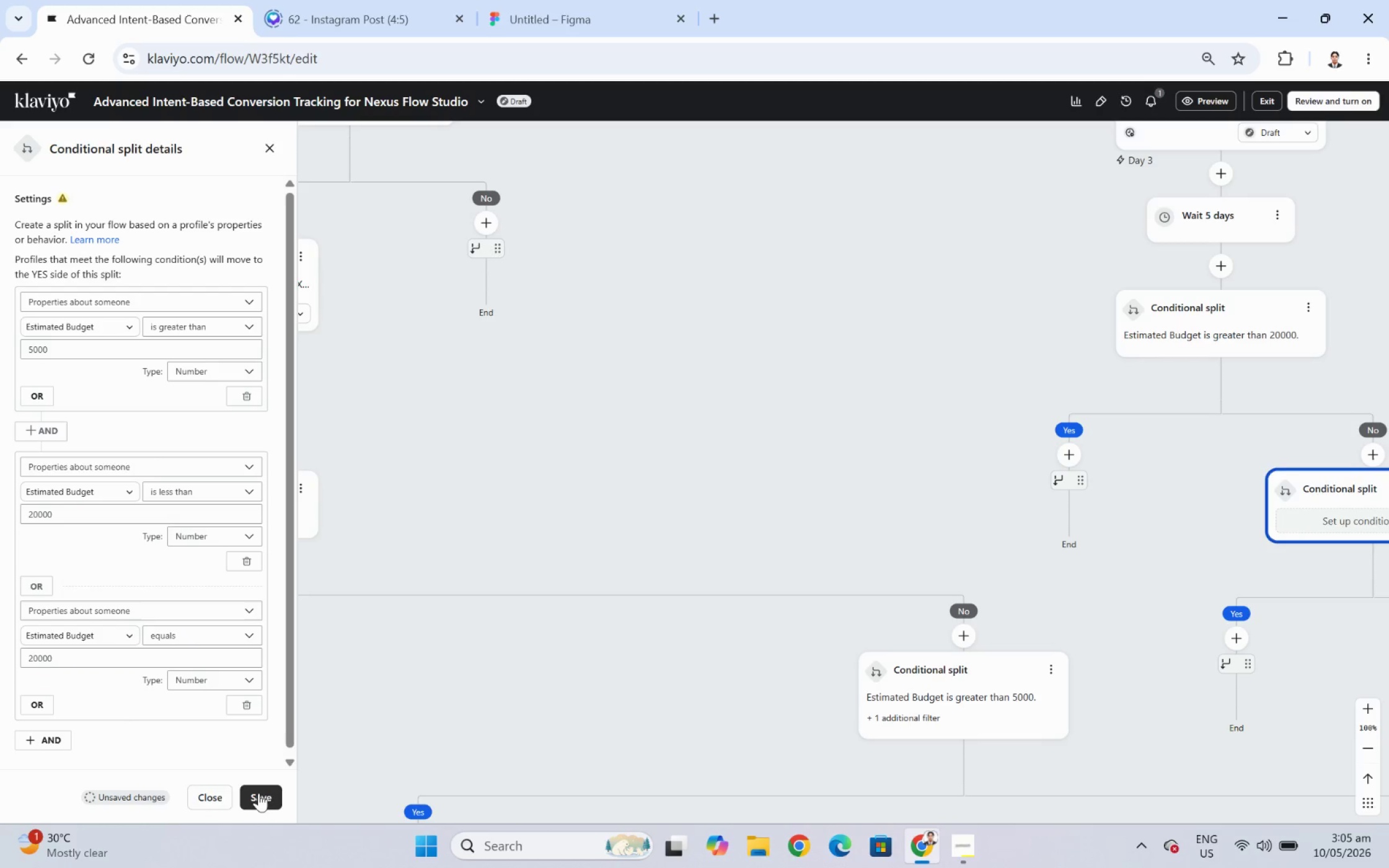 
left_click([265, 796])
 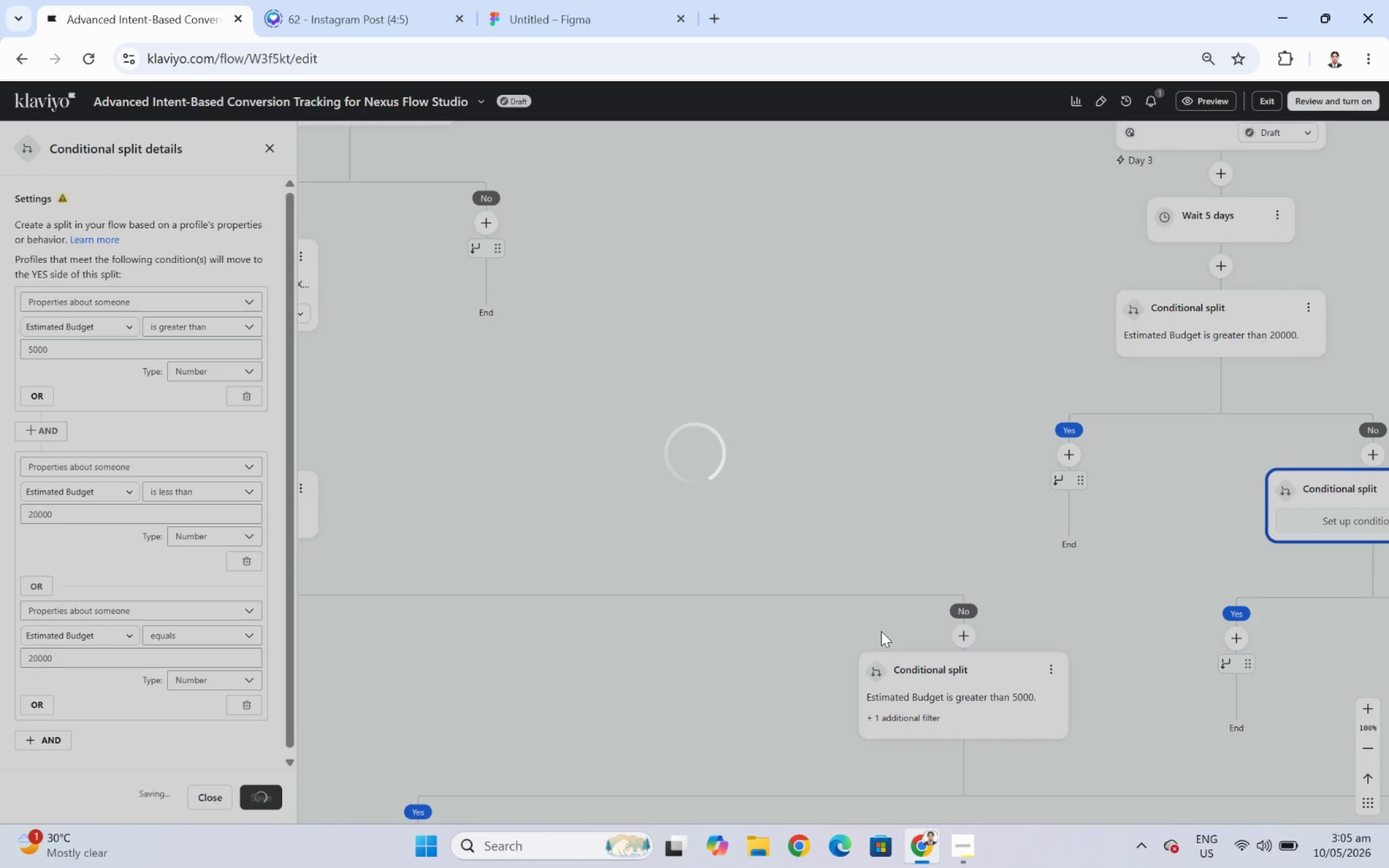 
wait(5.98)
 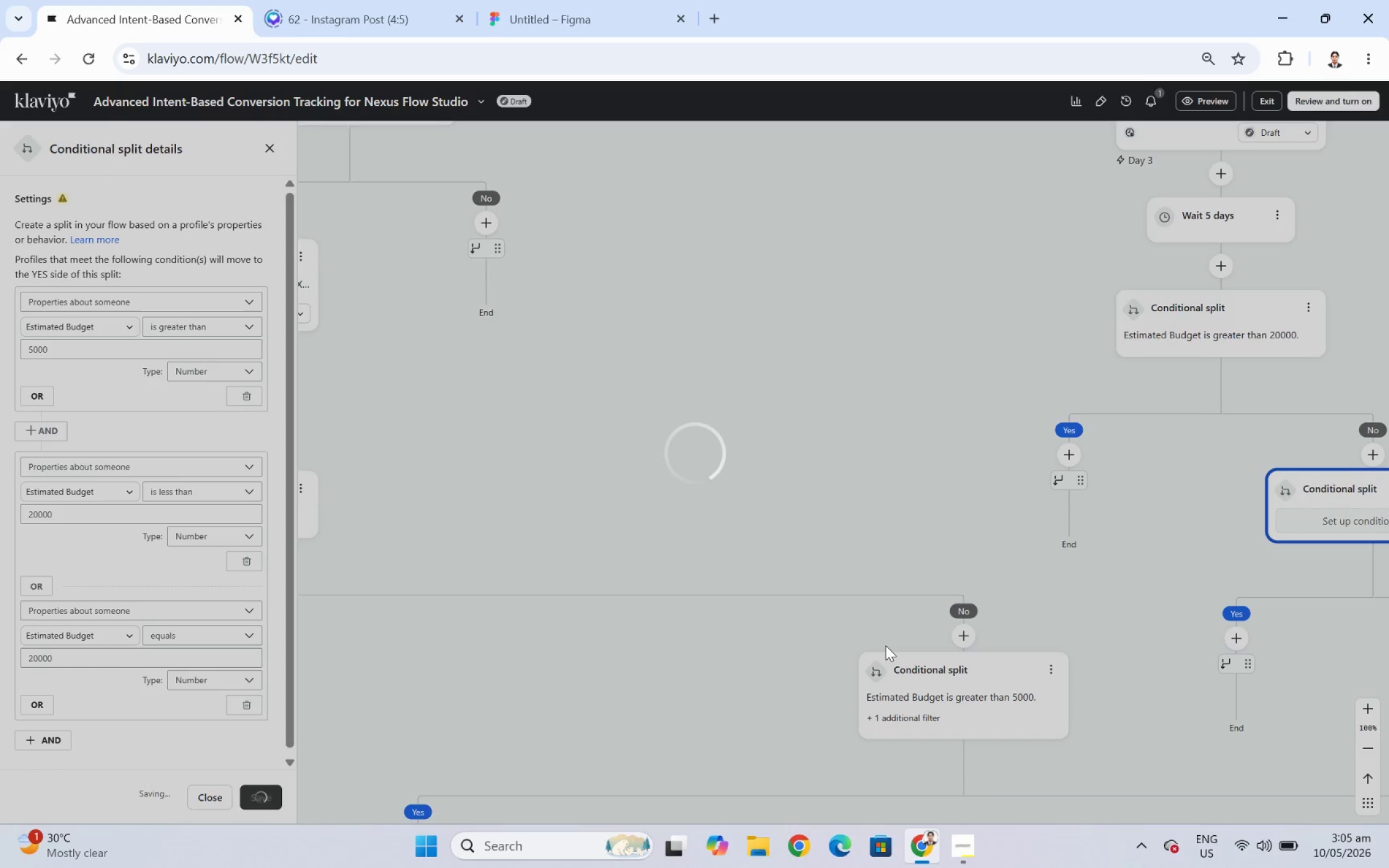 
left_click_drag(start_coordinate=[902, 480], to_coordinate=[860, 395])
 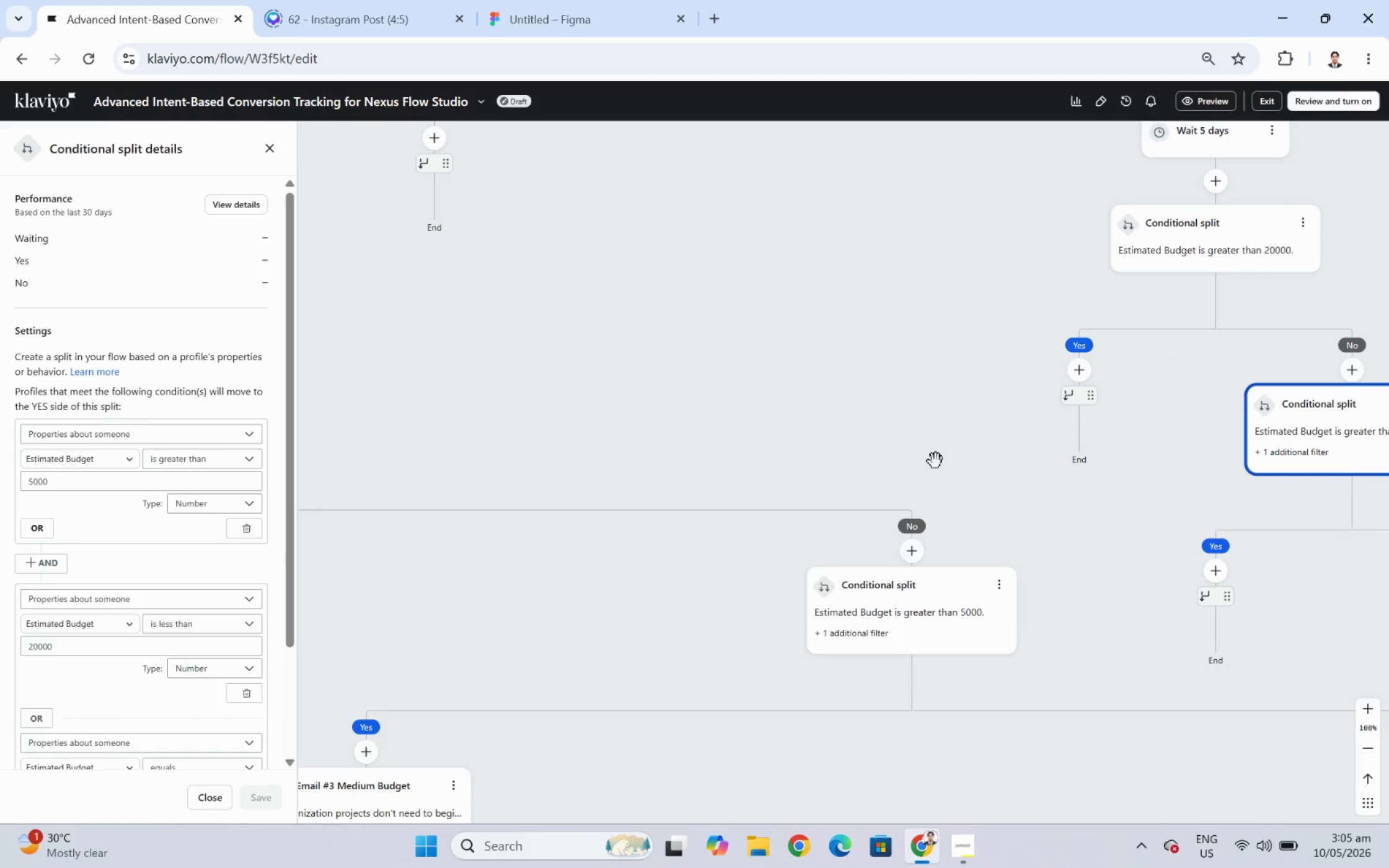 
left_click_drag(start_coordinate=[932, 400], to_coordinate=[584, 423])
 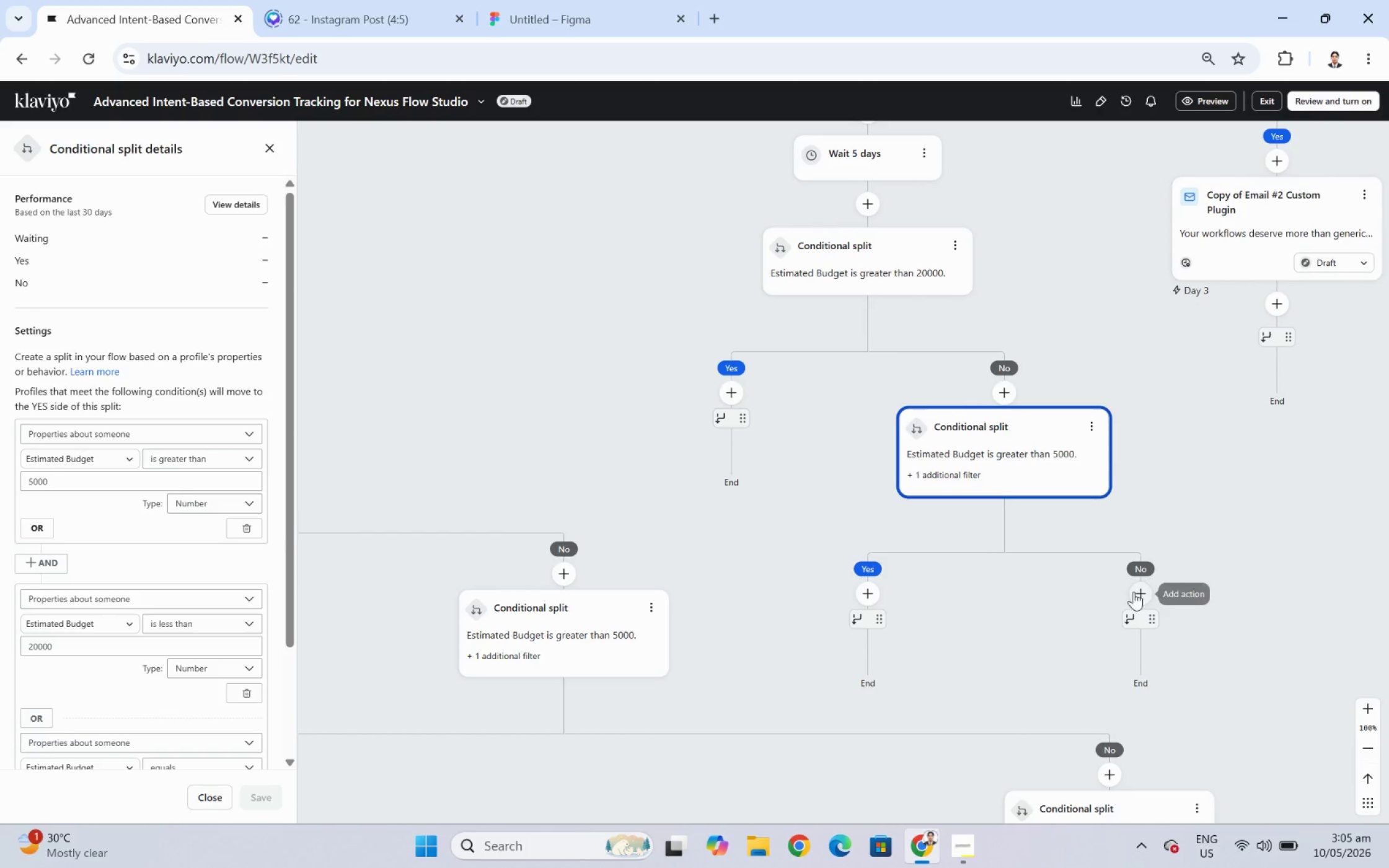 
left_click([1141, 592])
 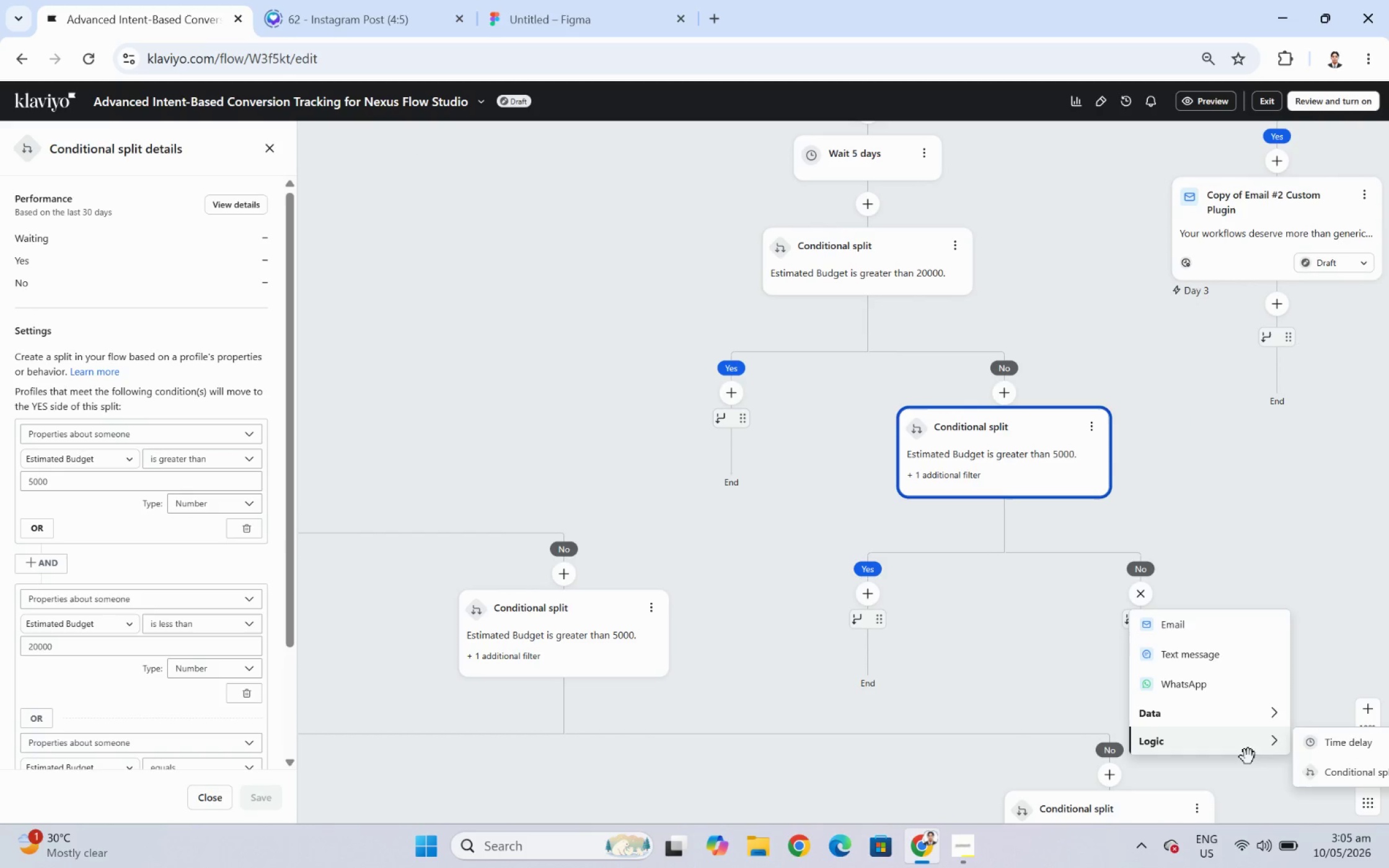 
left_click([1317, 768])
 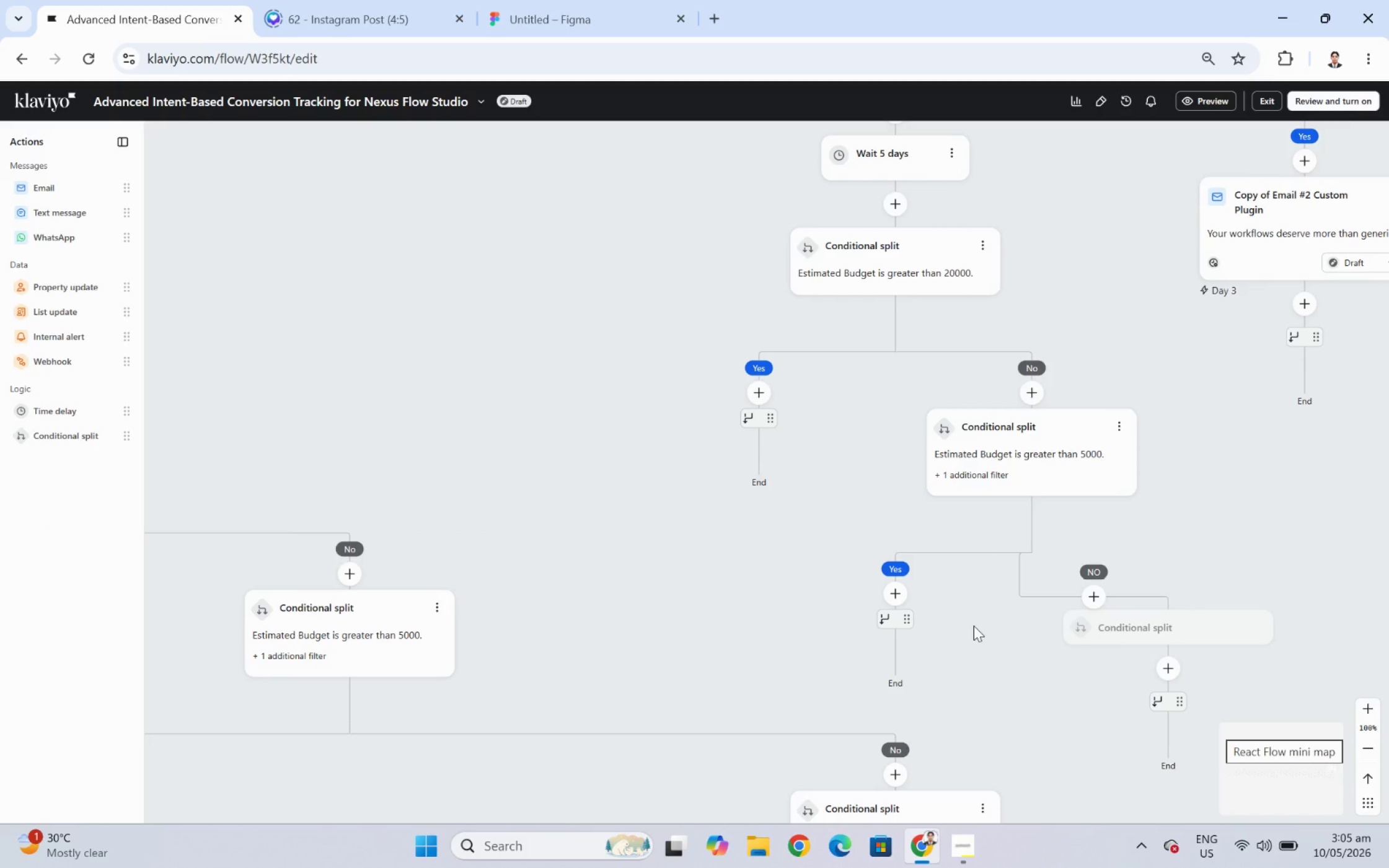 
wait(5.11)
 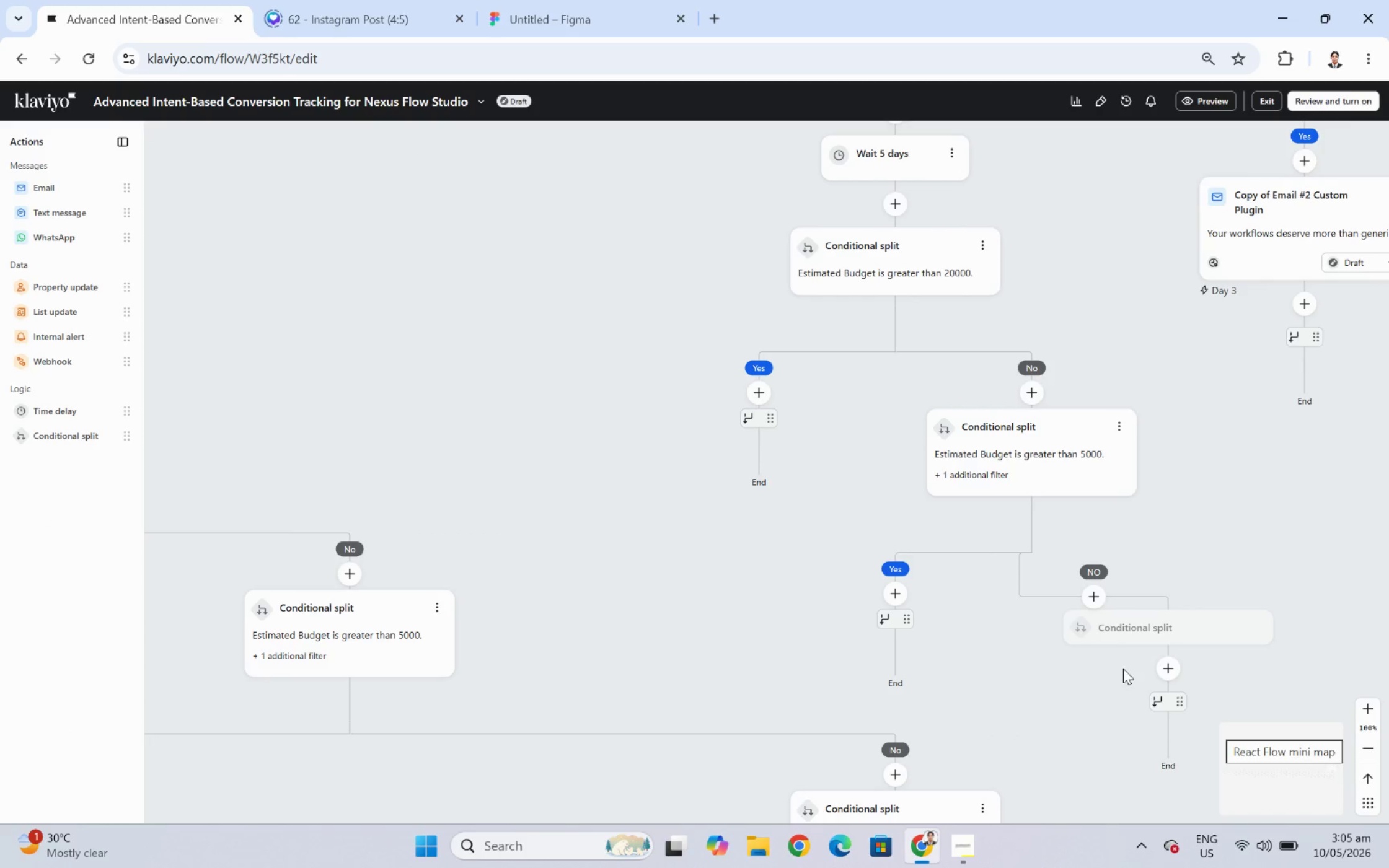 
left_click_drag(start_coordinate=[1010, 579], to_coordinate=[713, 515])
 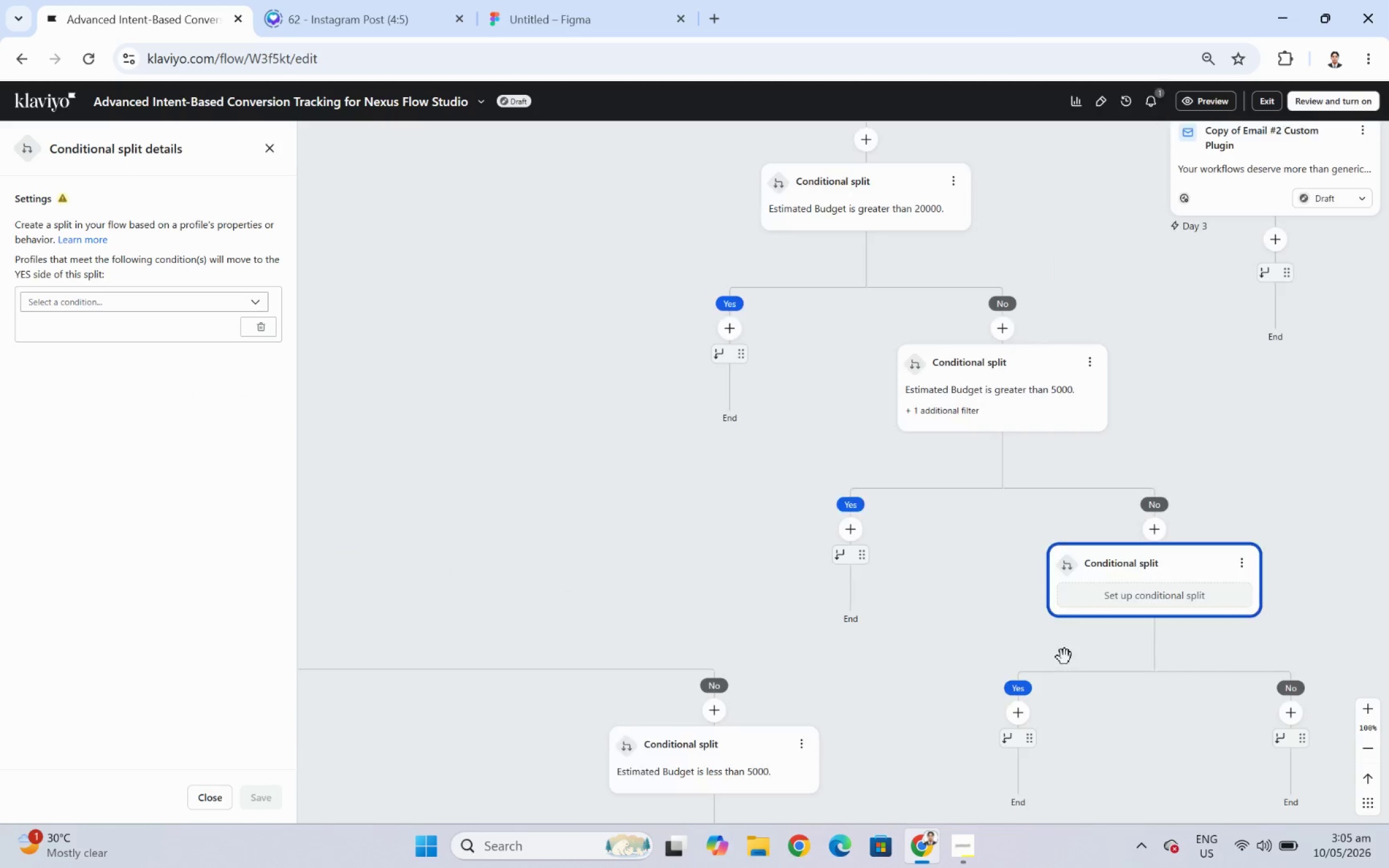 
left_click_drag(start_coordinate=[999, 623], to_coordinate=[781, 545])
 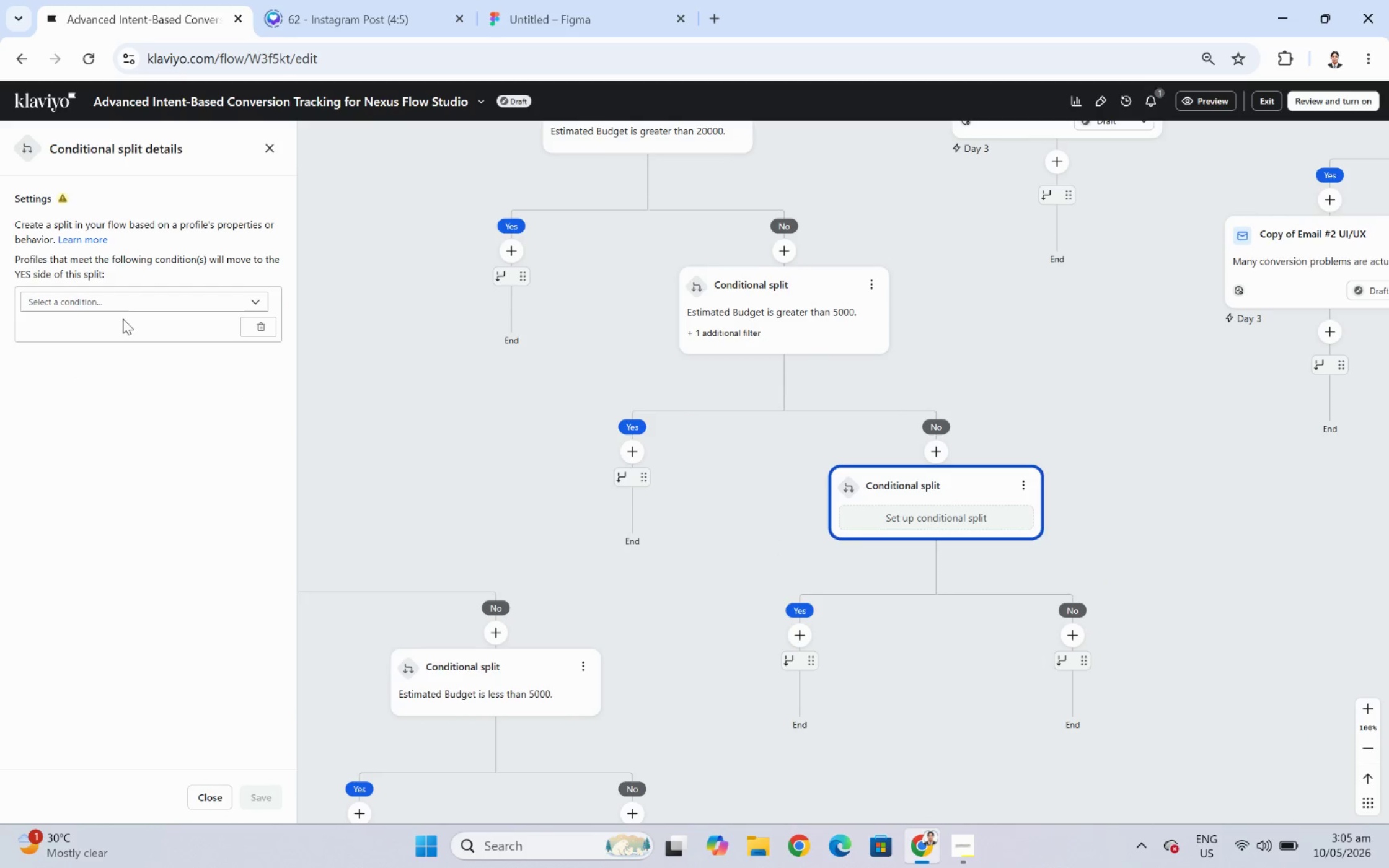 
left_click([128, 302])
 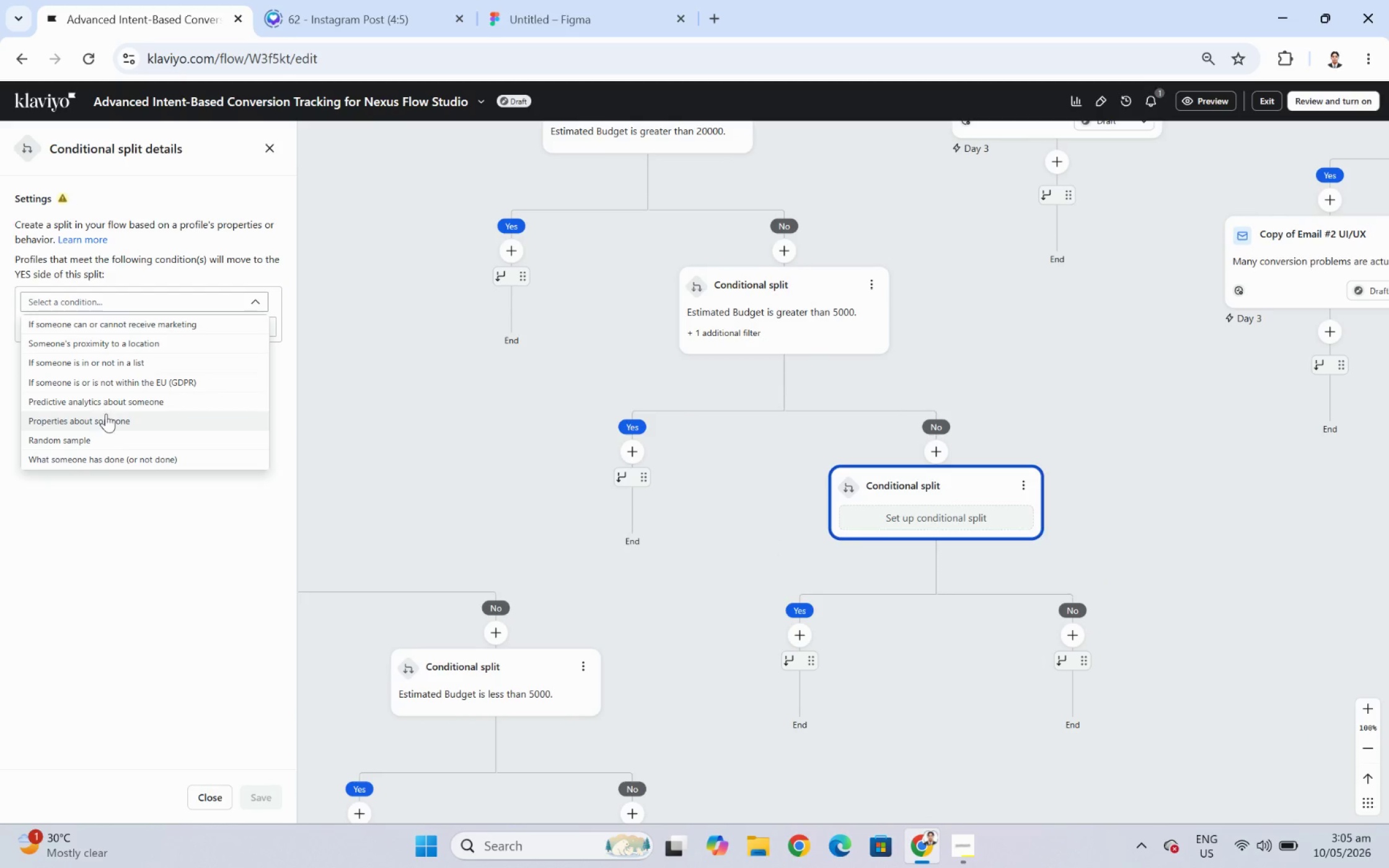 
left_click([106, 413])
 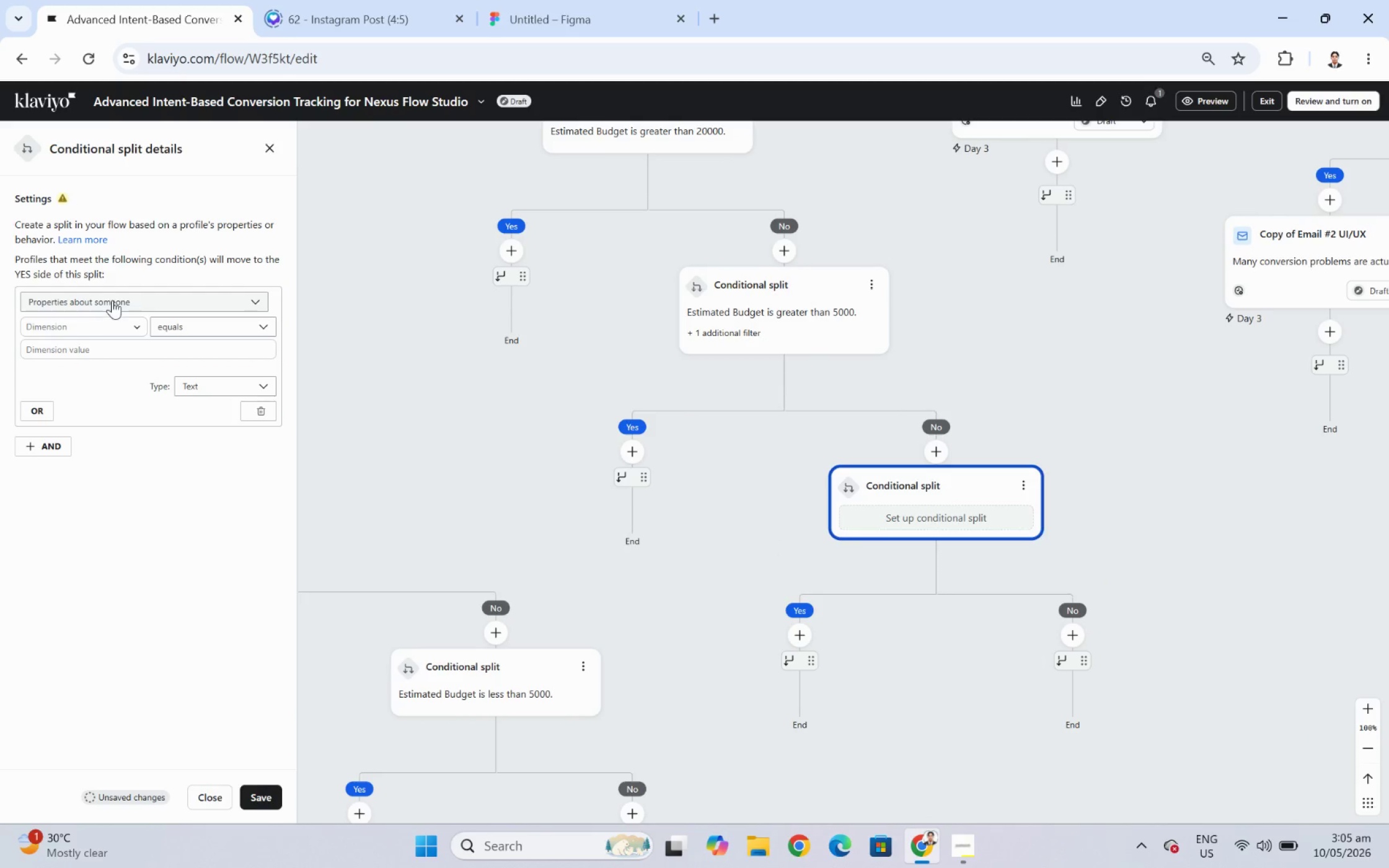 
left_click([109, 325])
 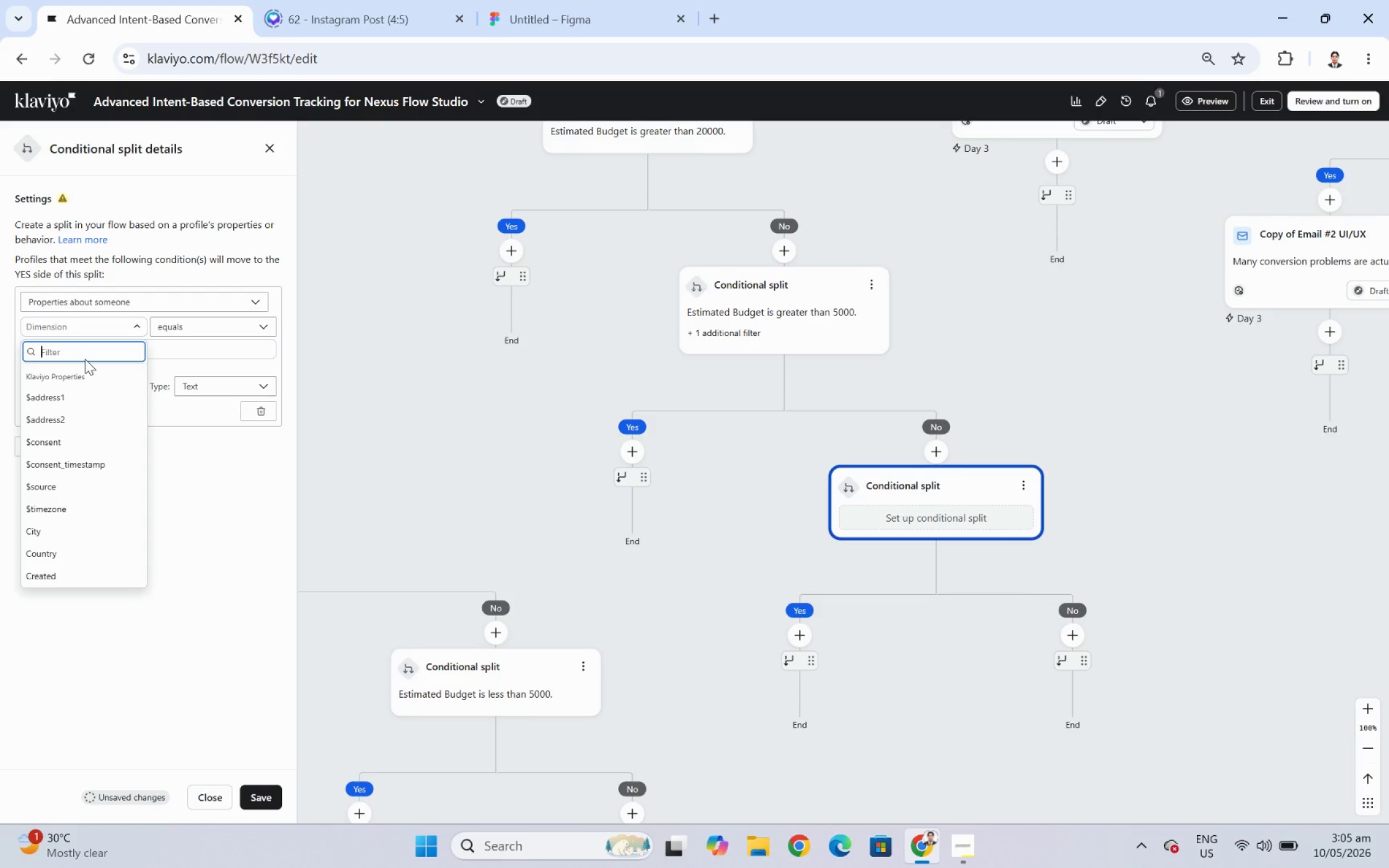 
type(estima)
 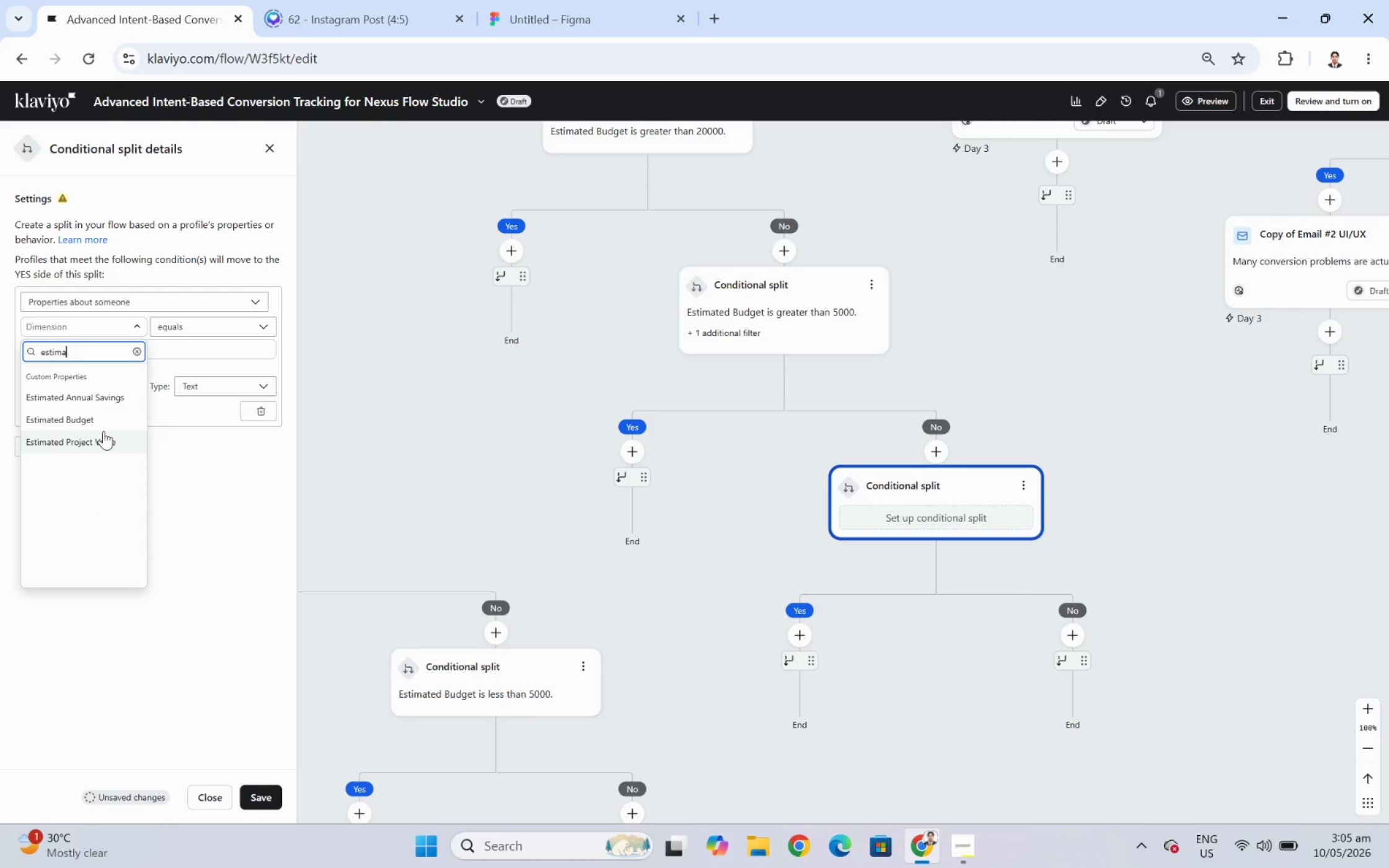 
left_click([100, 418])
 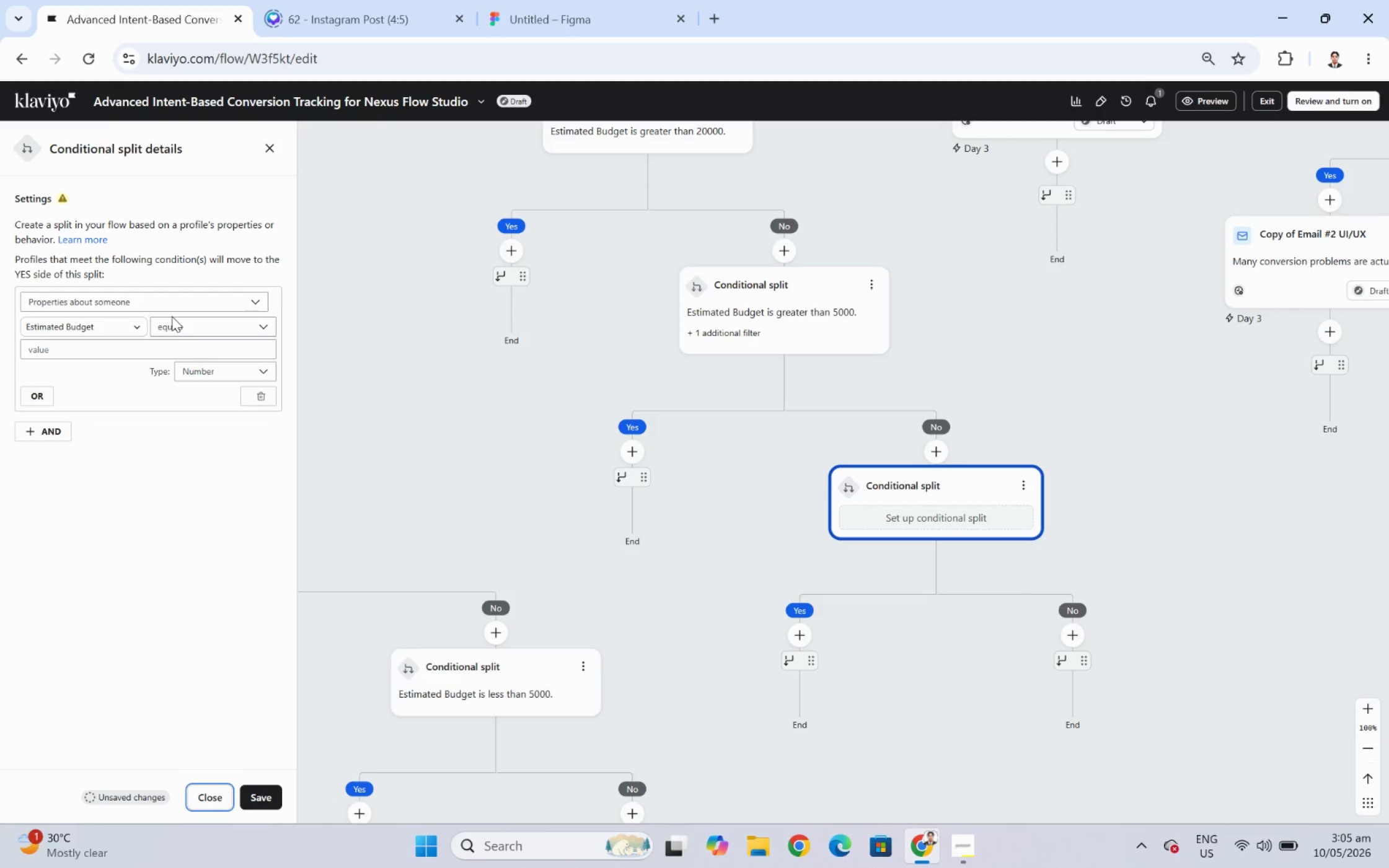 
left_click([175, 318])
 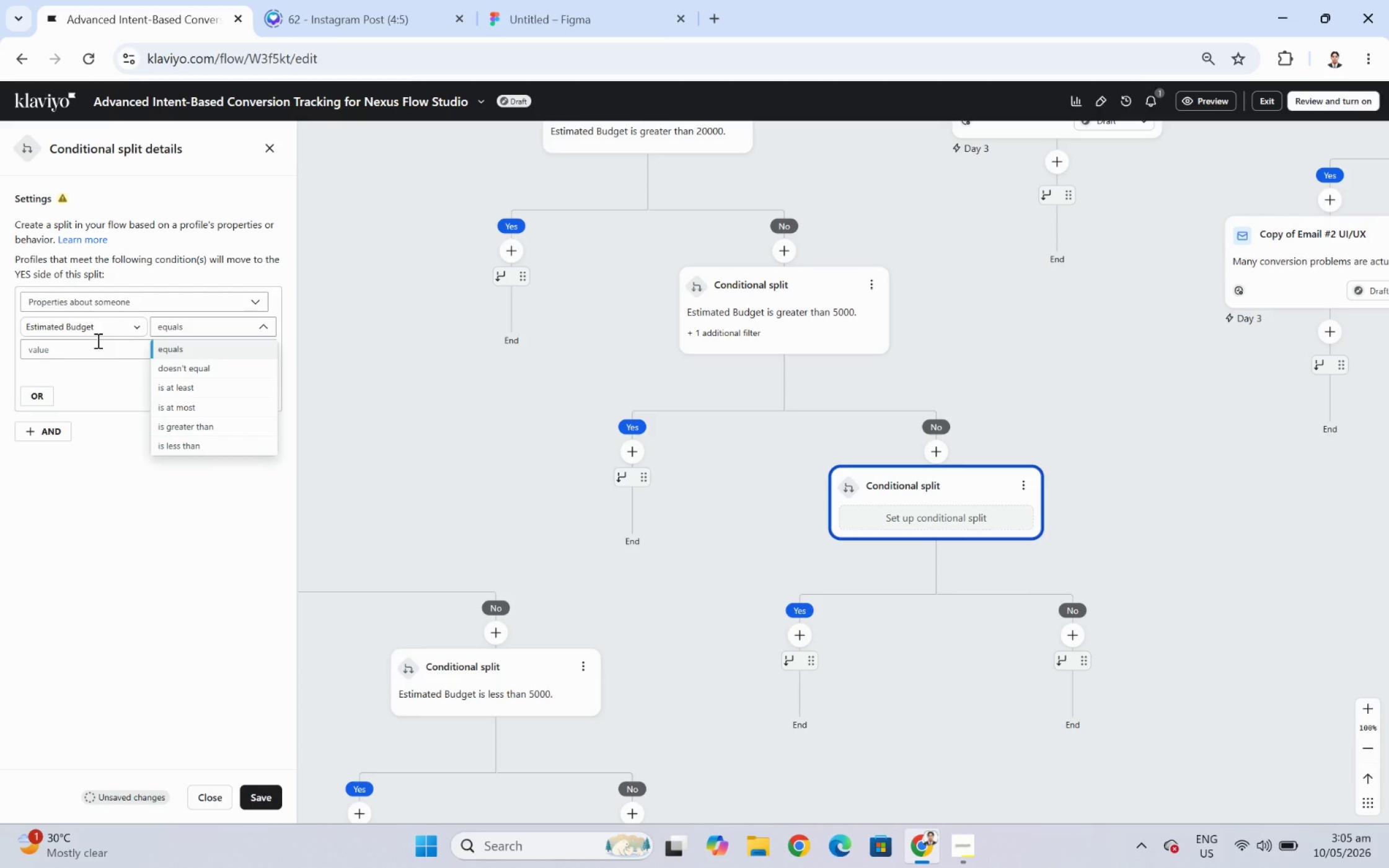 
wait(7.54)
 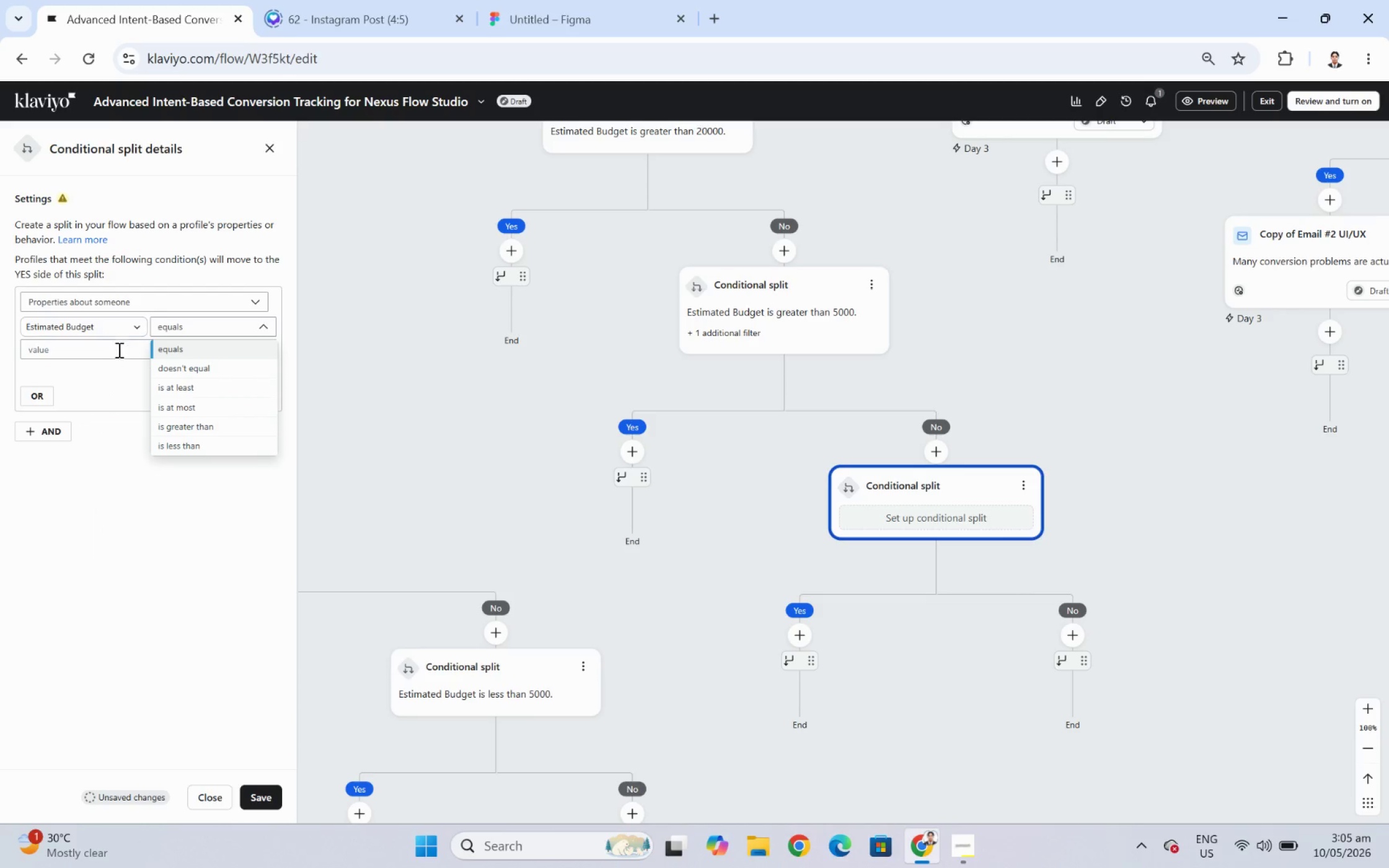 
left_click([195, 439])
 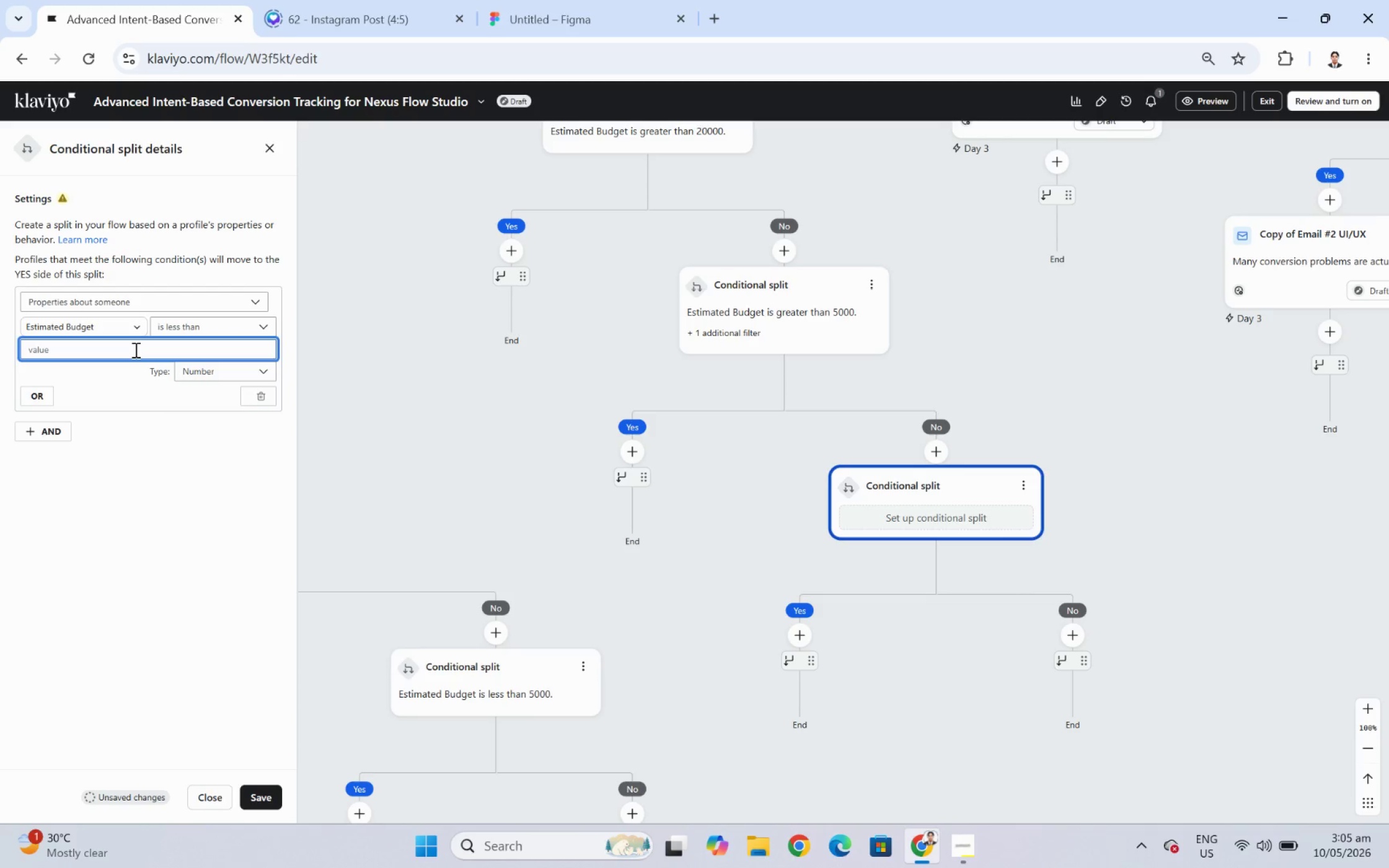 
key(Numpad5)
 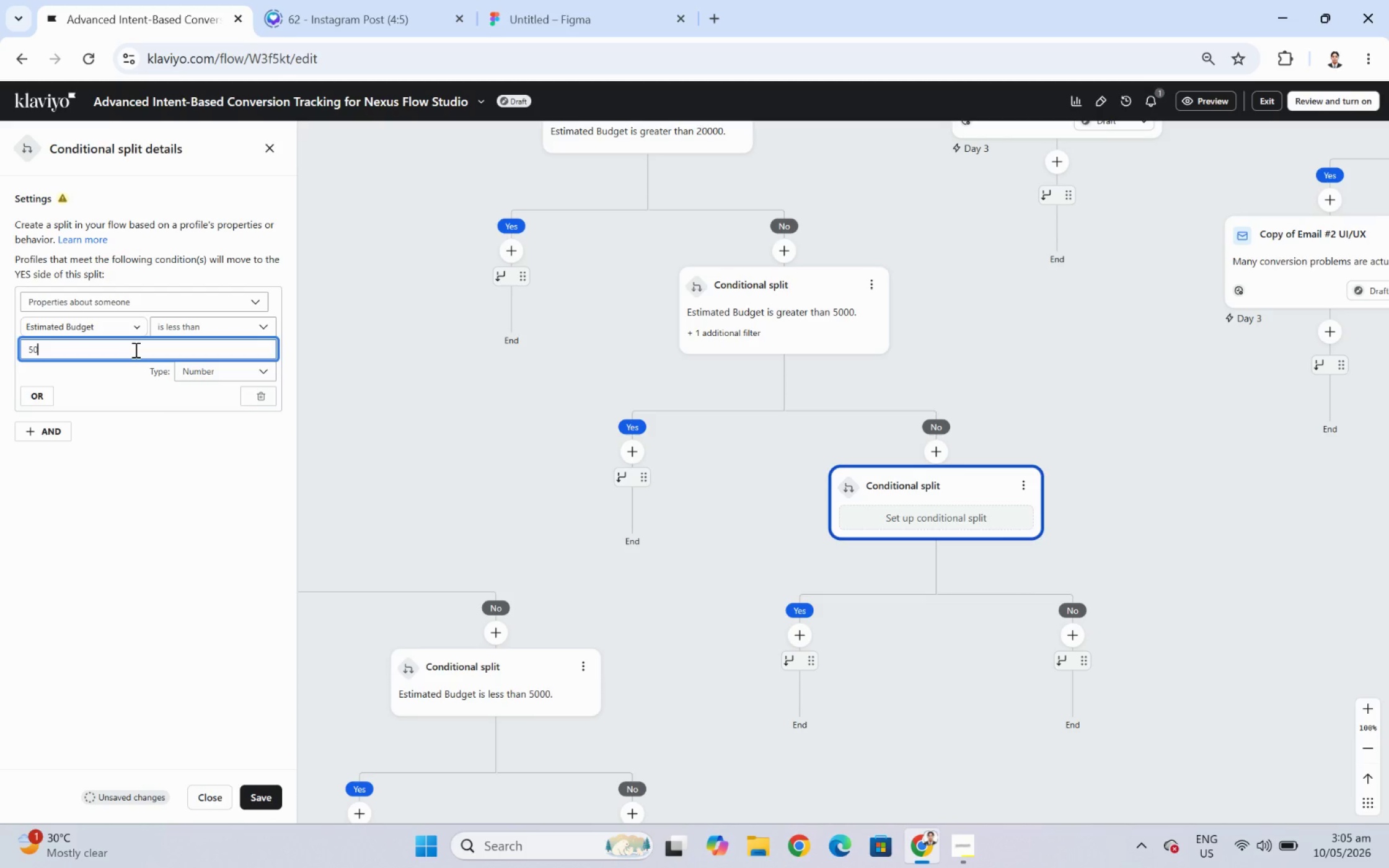 
key(Numpad0)
 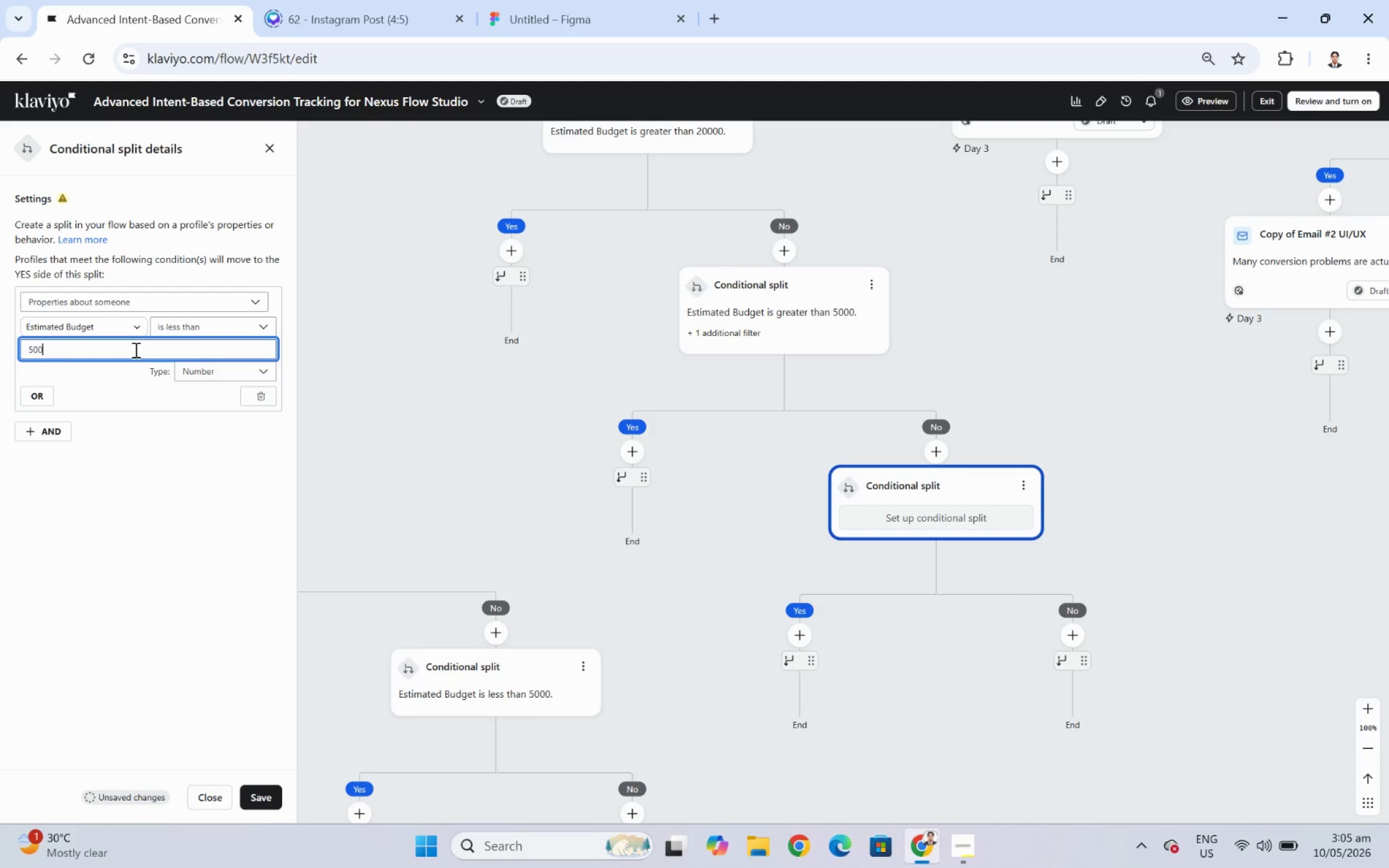 
key(Numpad0)
 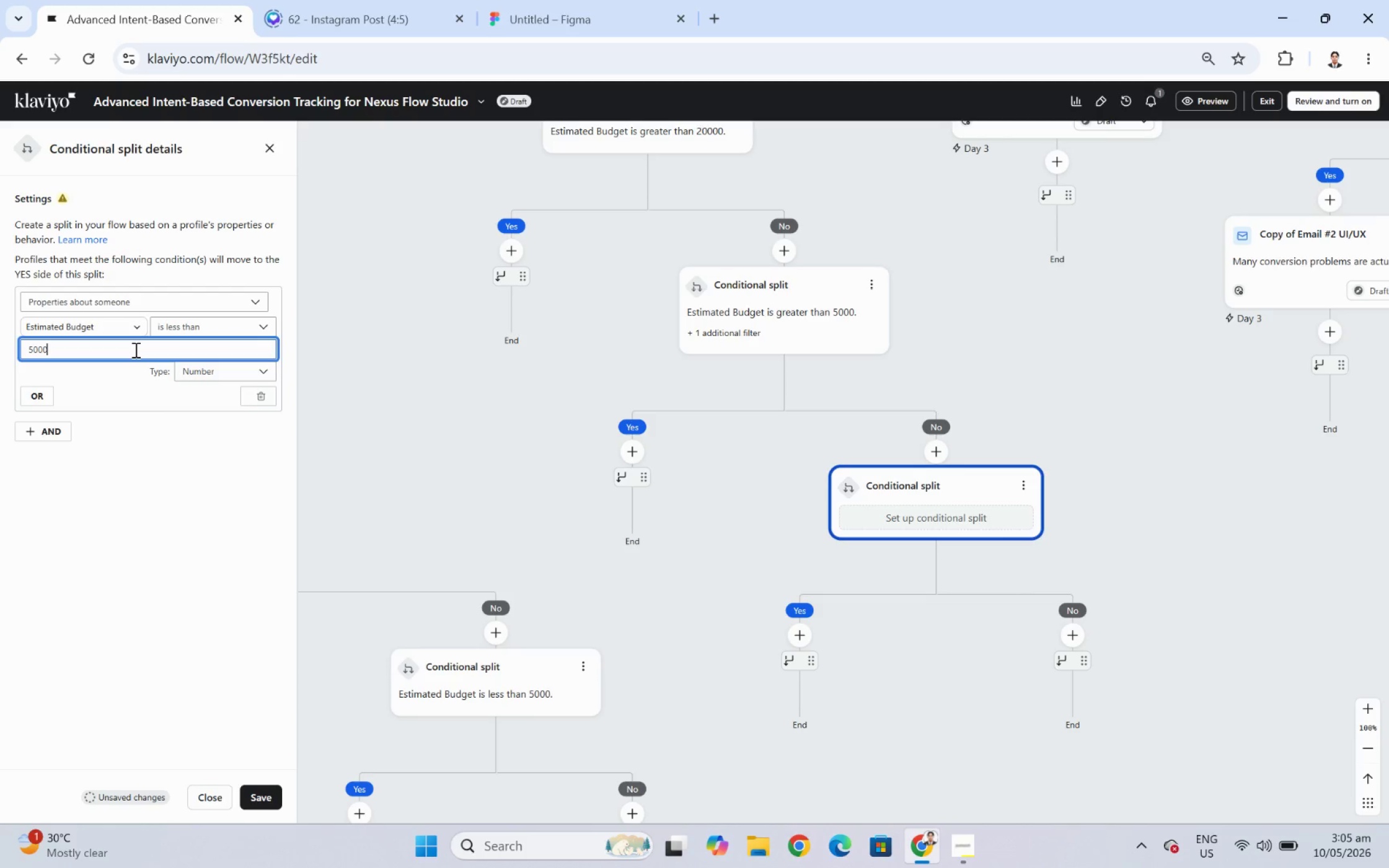 
key(Numpad0)
 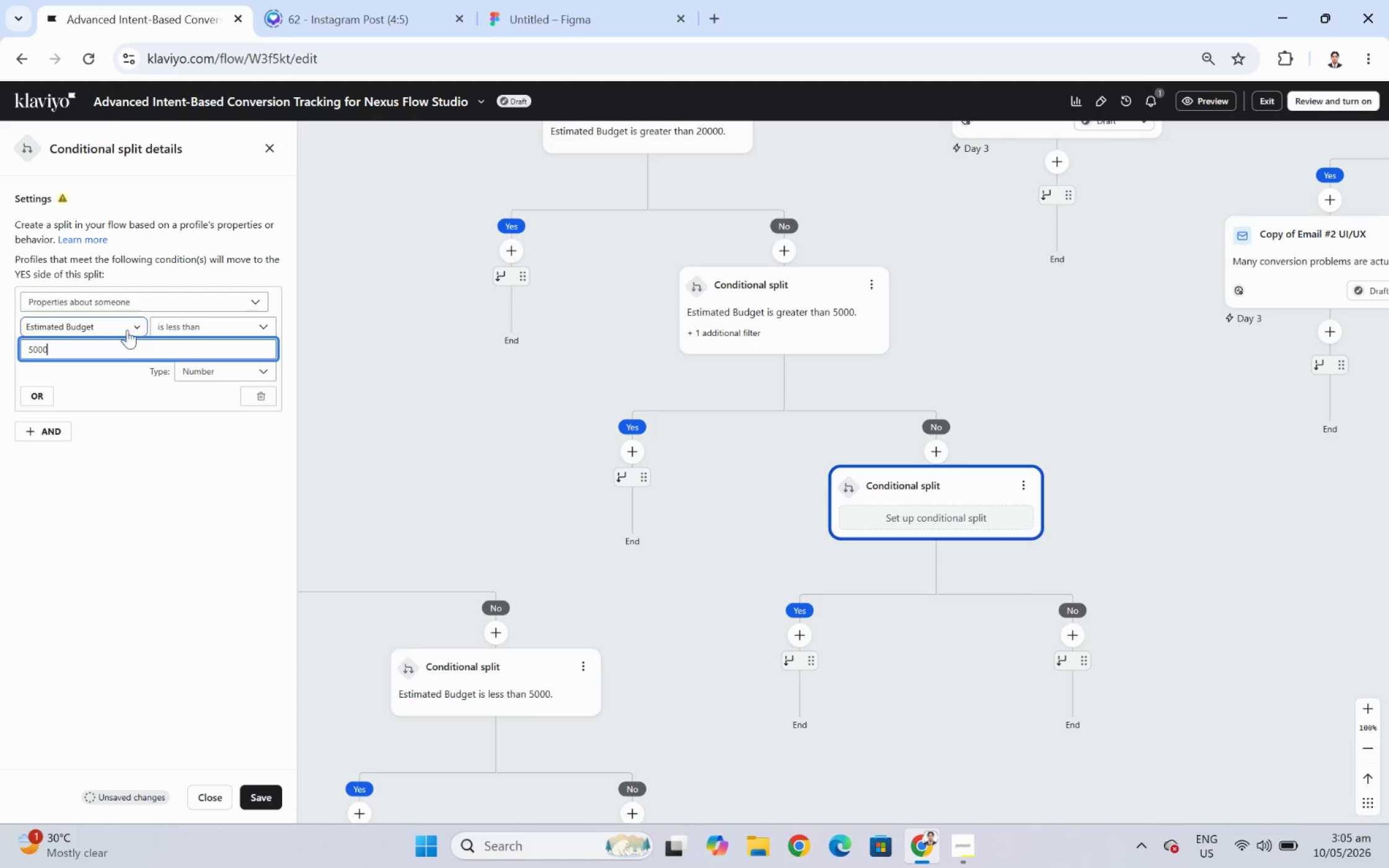 
left_click([44, 390])
 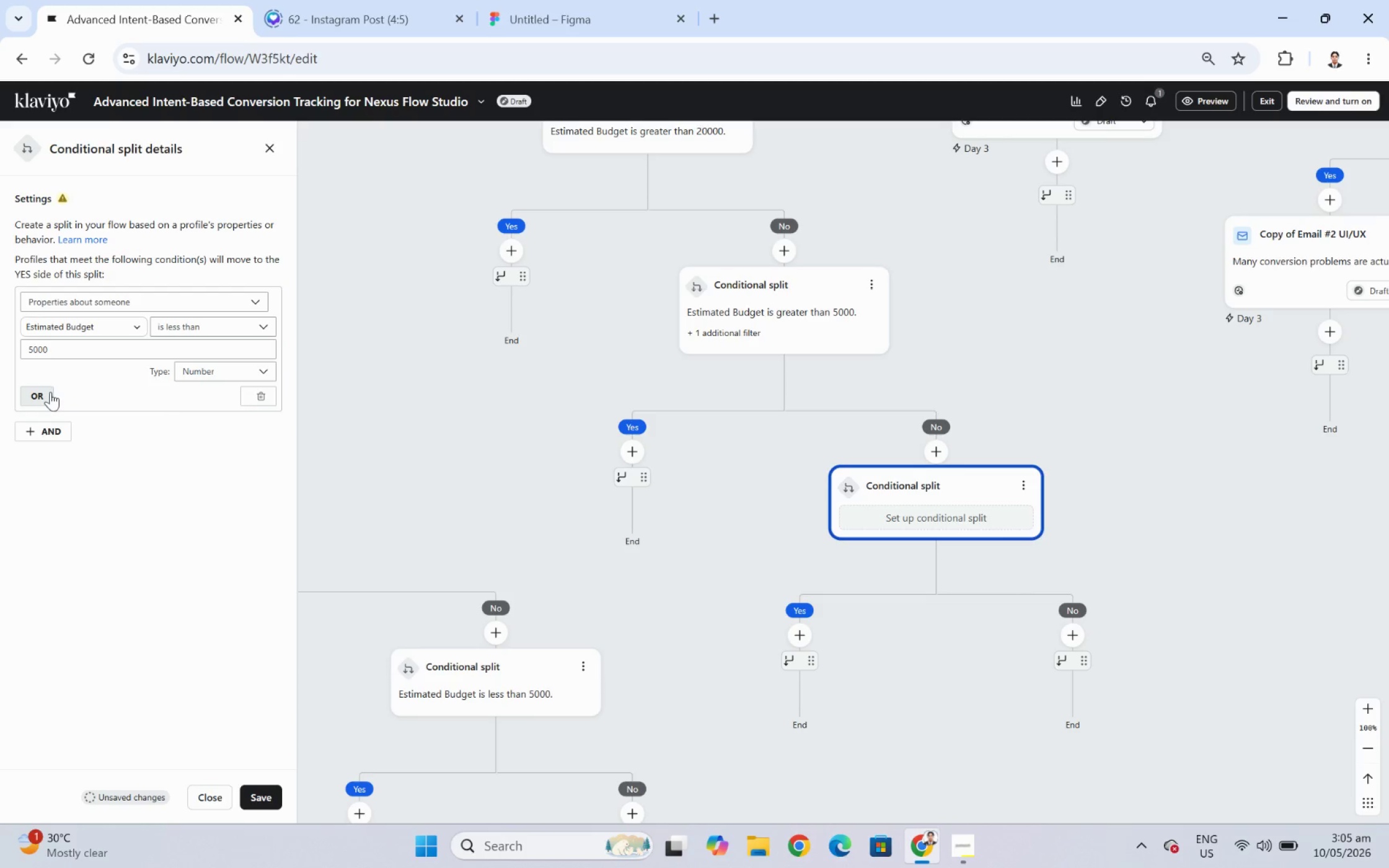 
left_click([48, 392])
 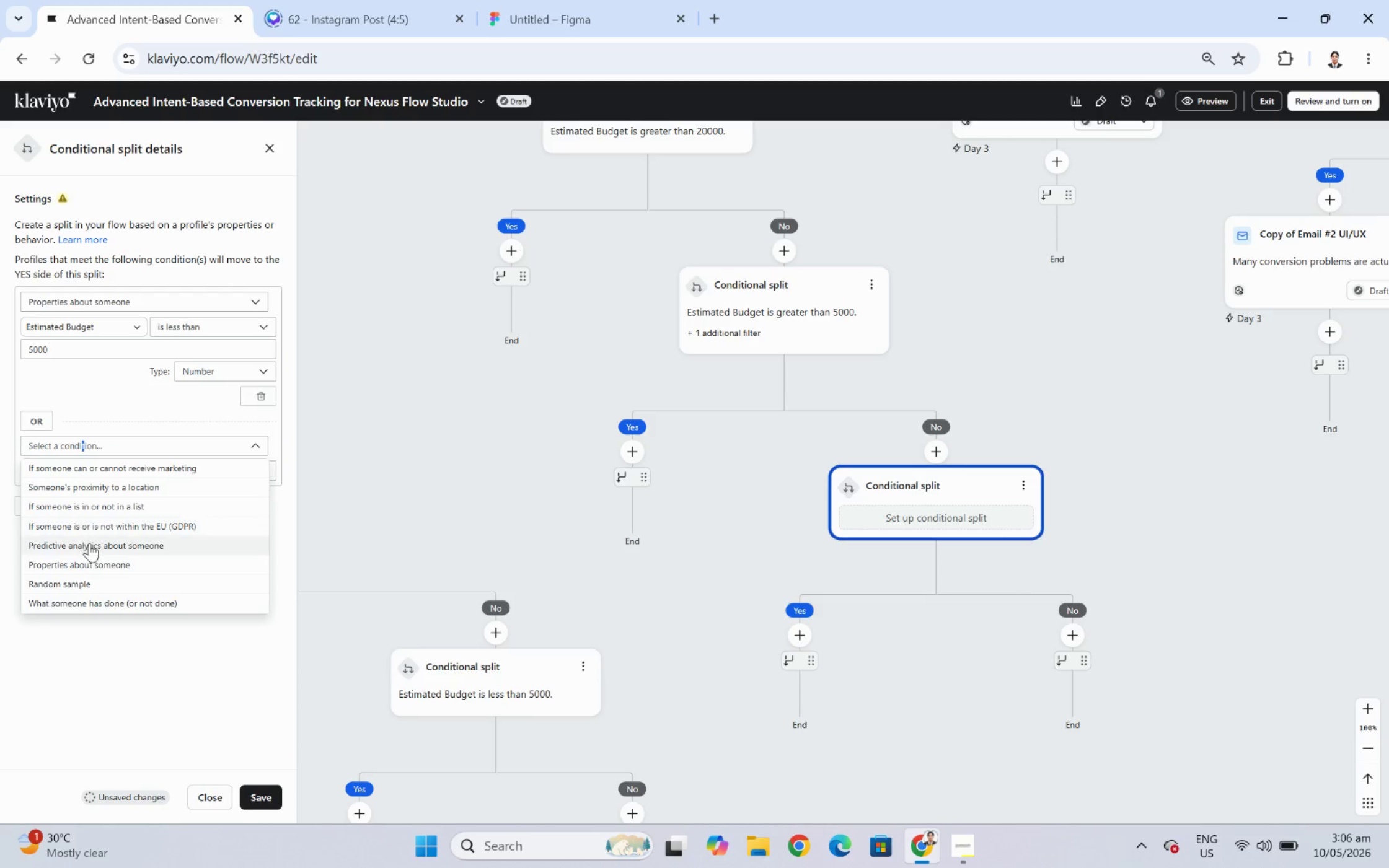 
left_click([90, 568])
 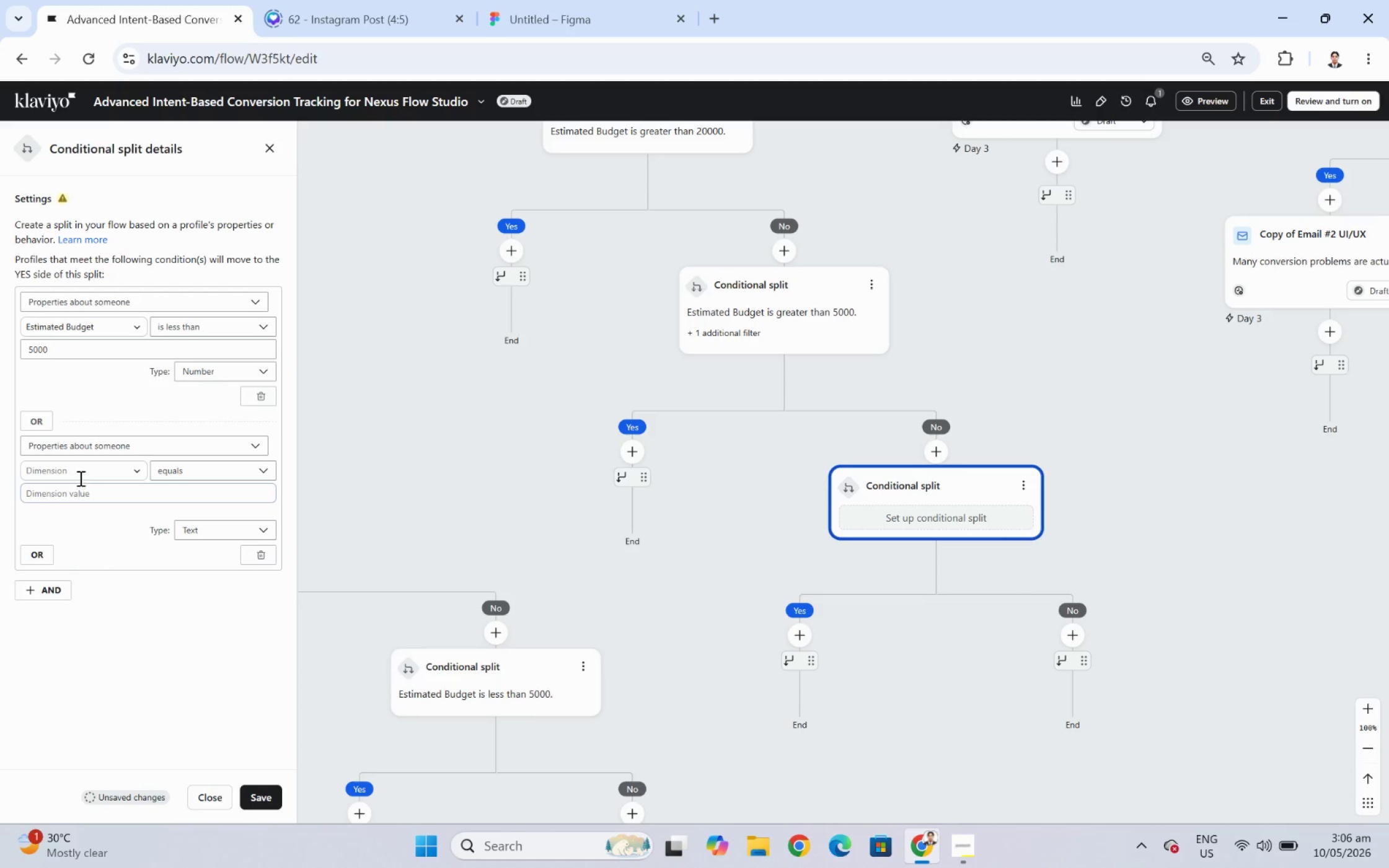 
left_click([79, 474])
 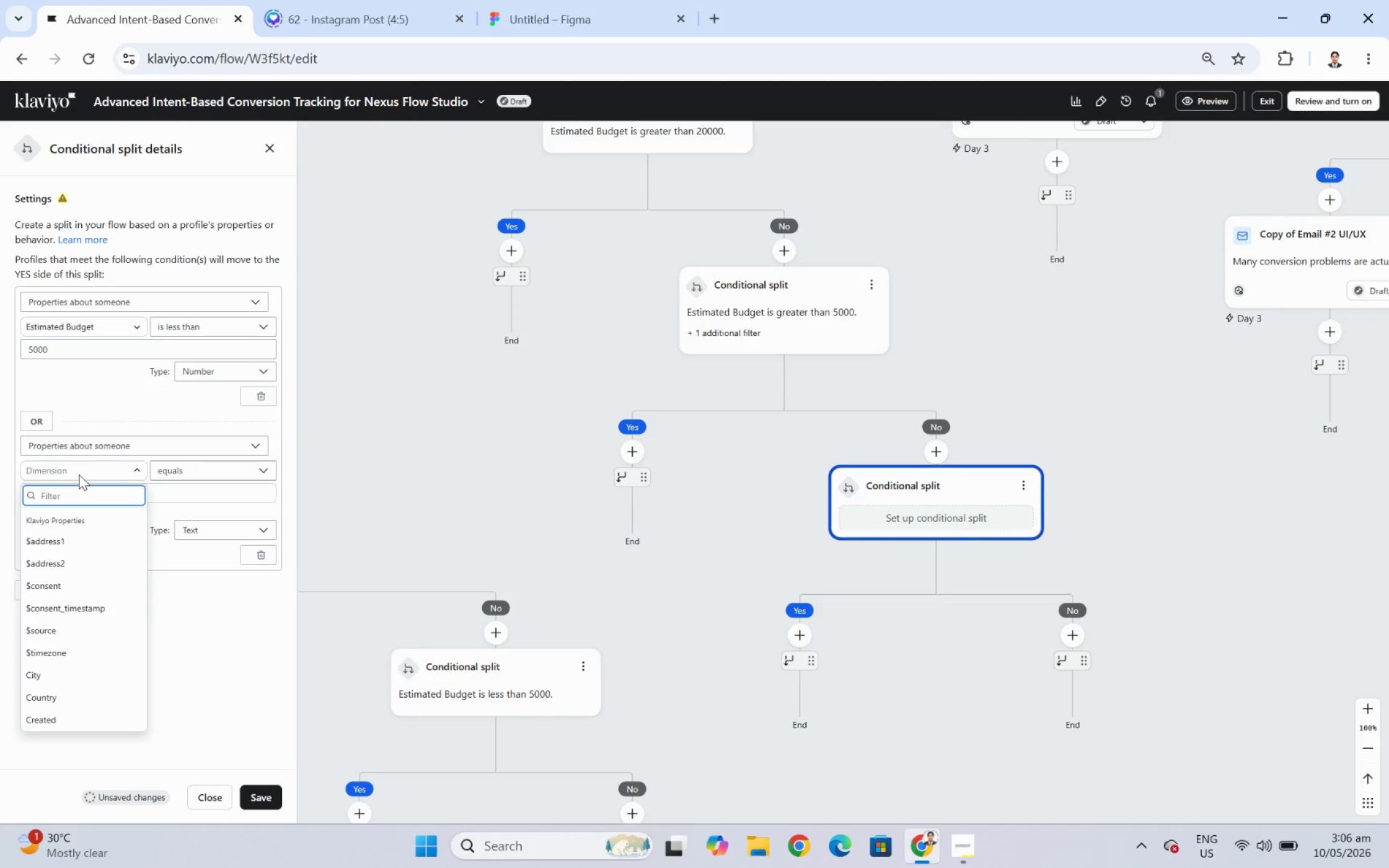 
type(estima)
 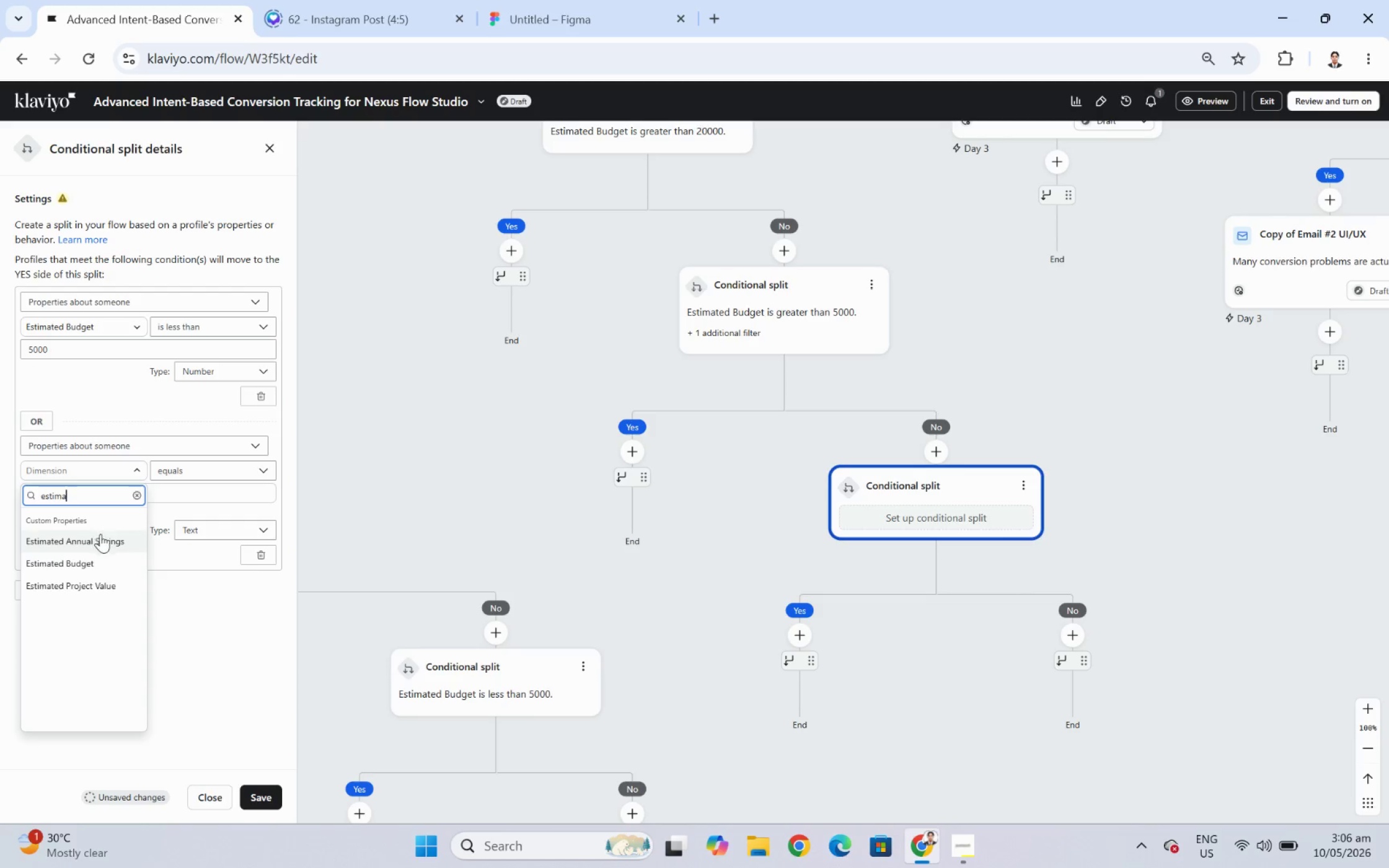 
left_click([100, 569])
 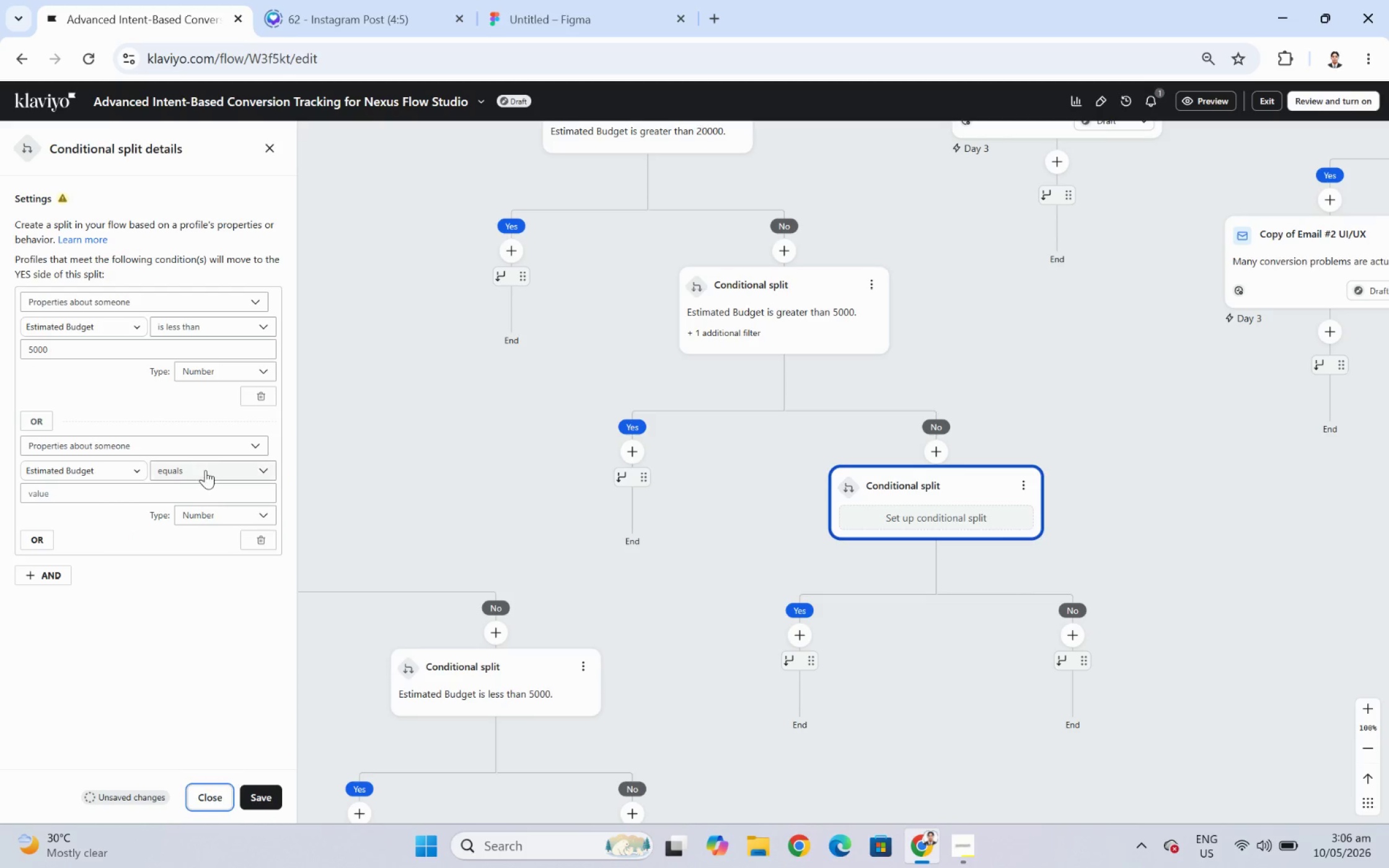 
left_click([206, 468])
 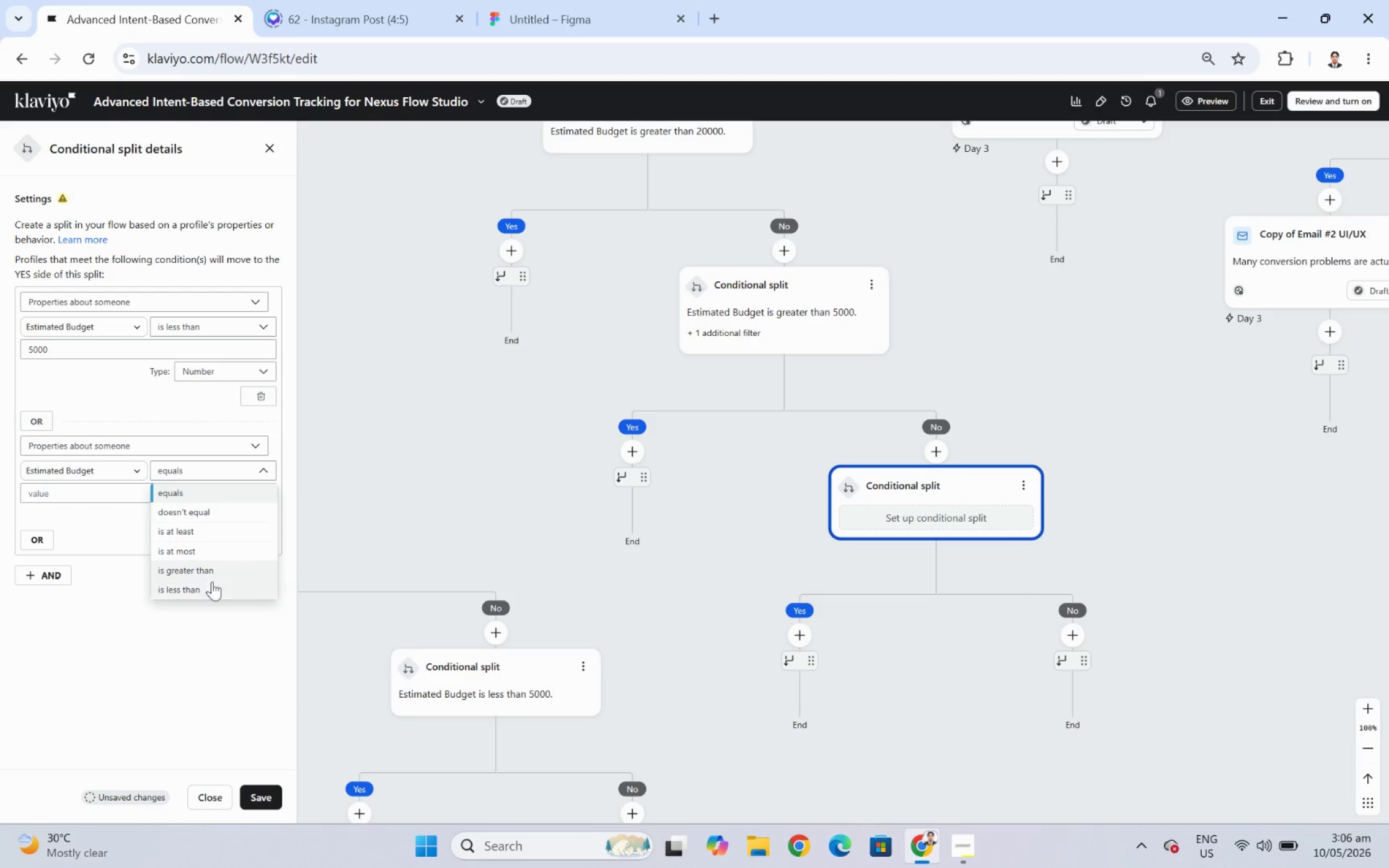 
left_click([213, 584])
 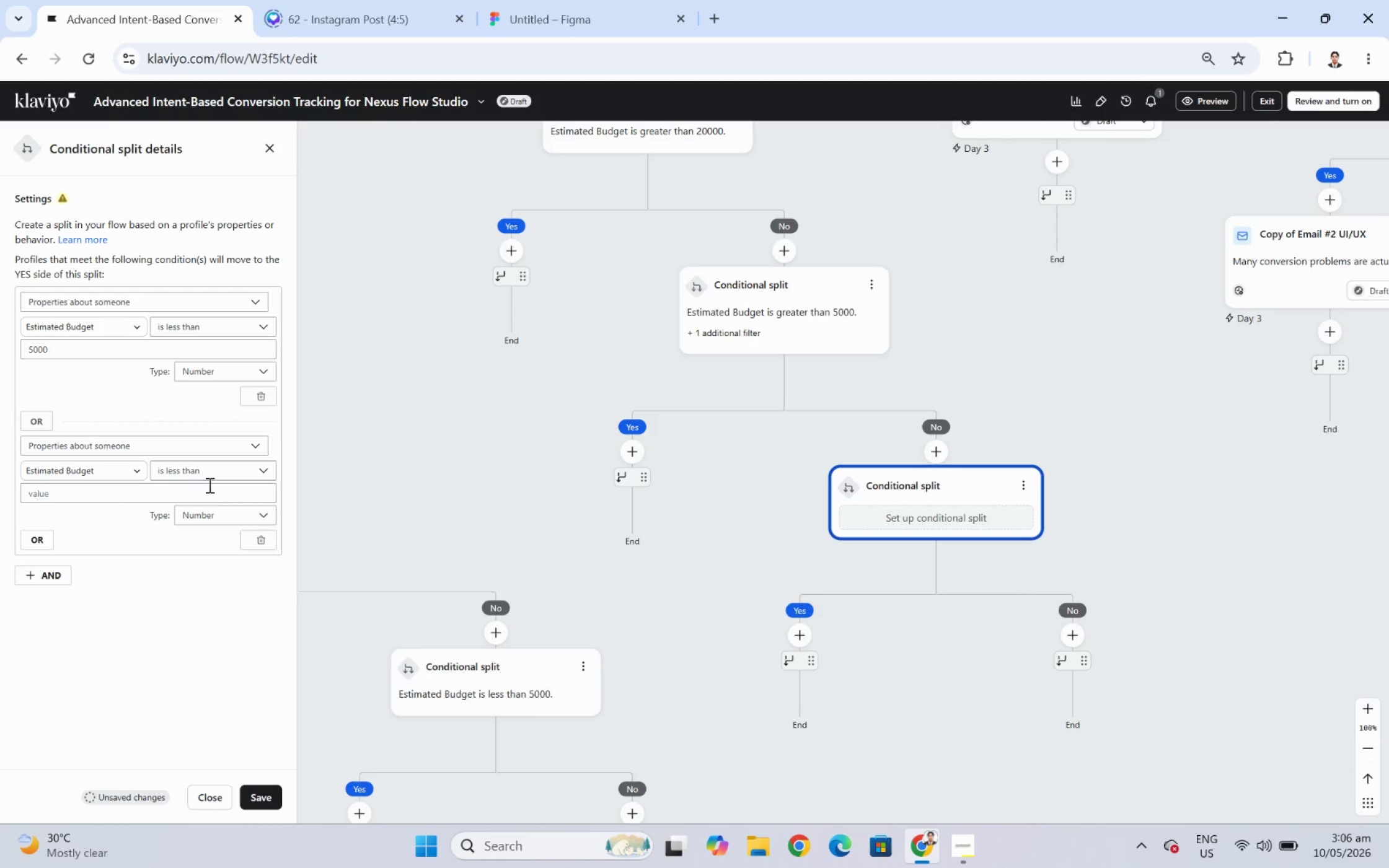 
left_click([207, 467])
 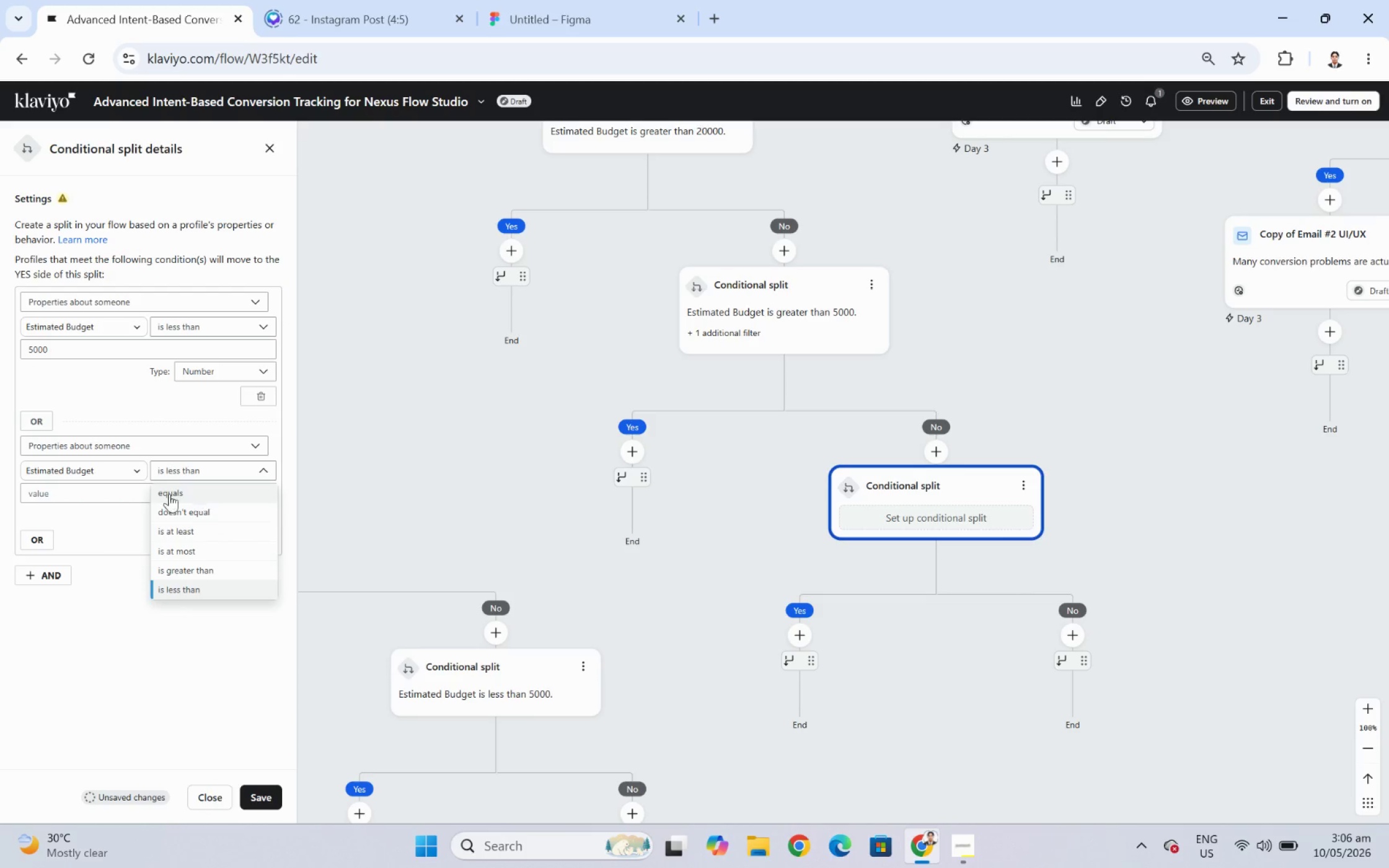 
double_click([161, 493])
 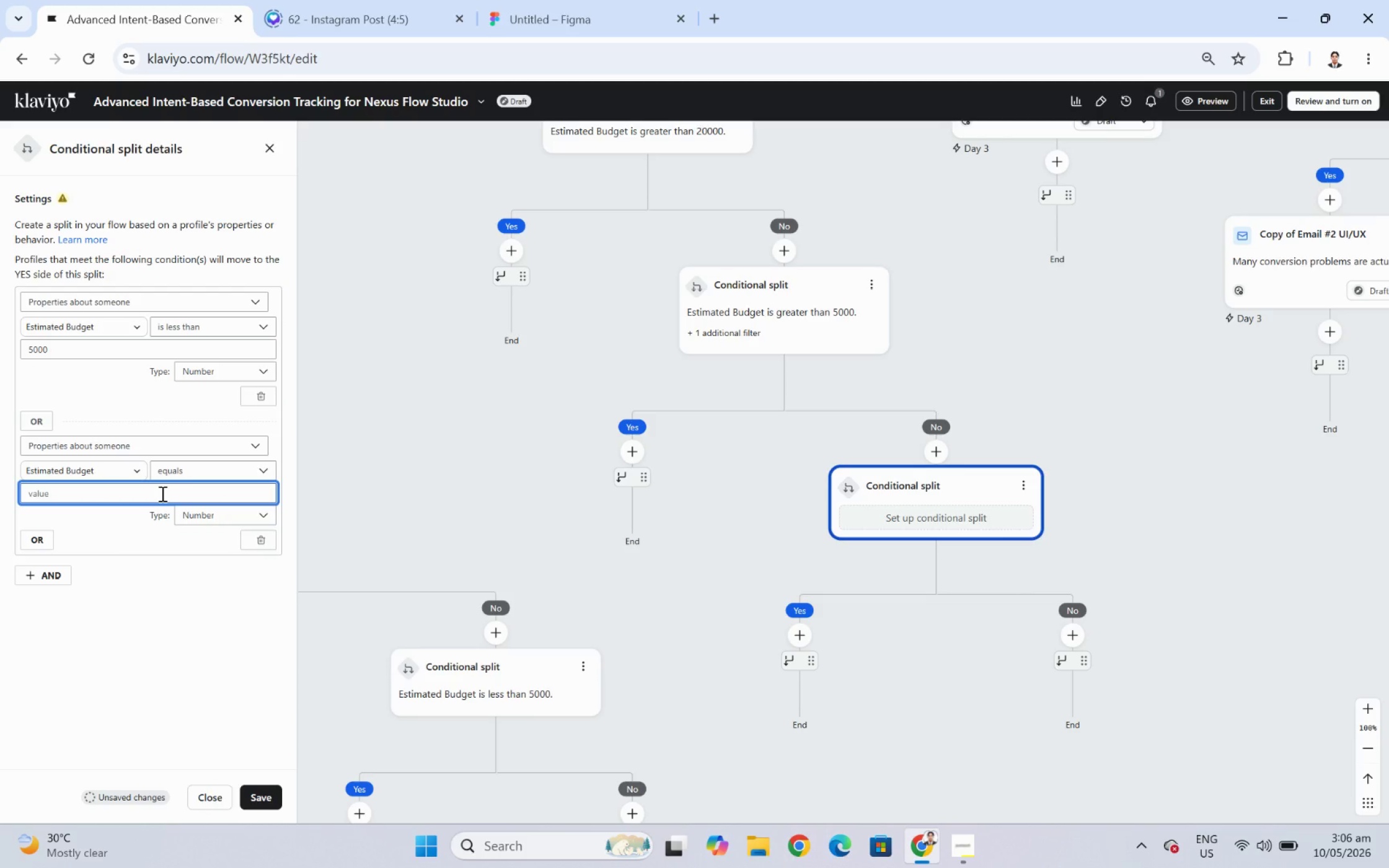 
key(Numpad5)
 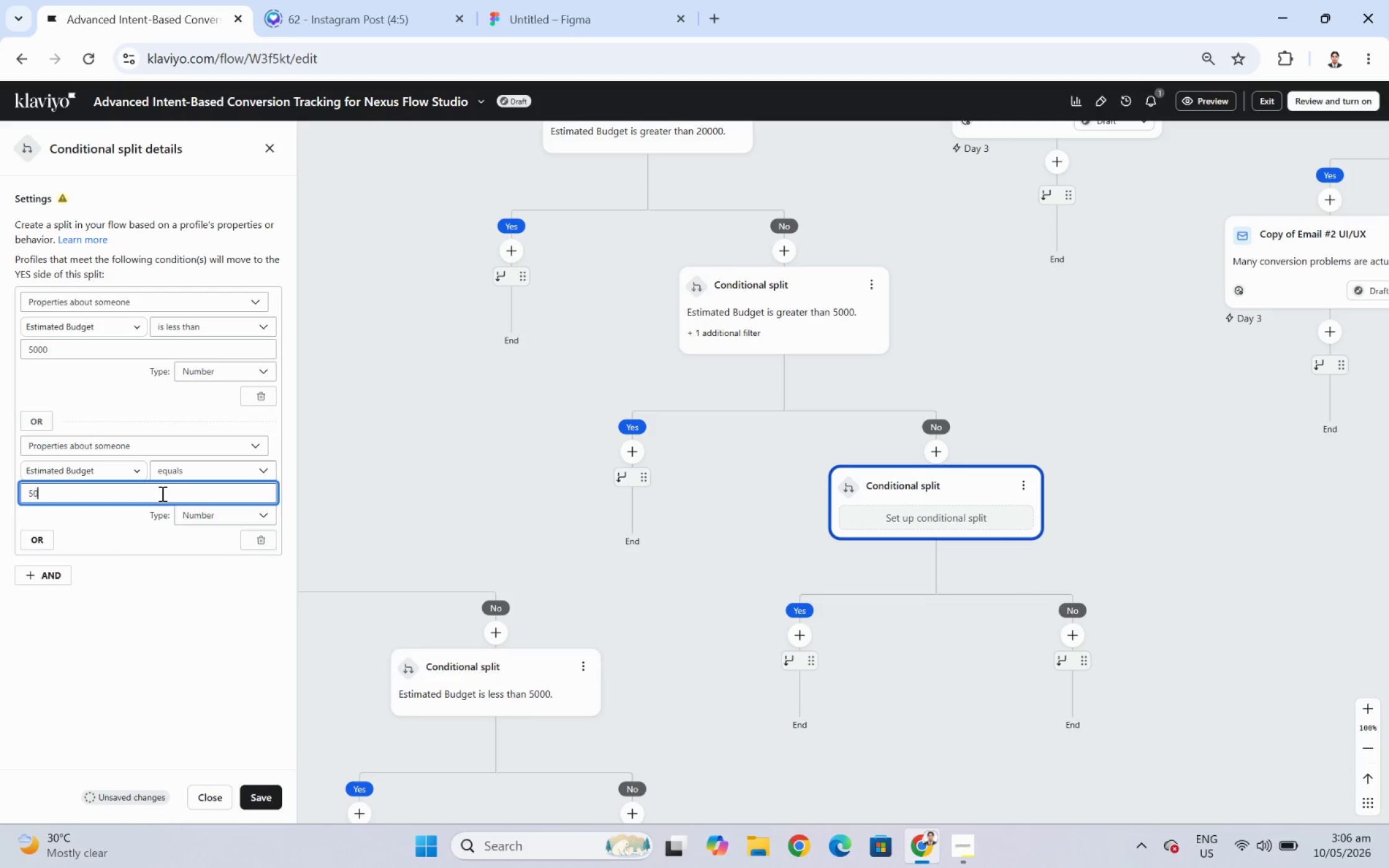 
key(Numpad0)
 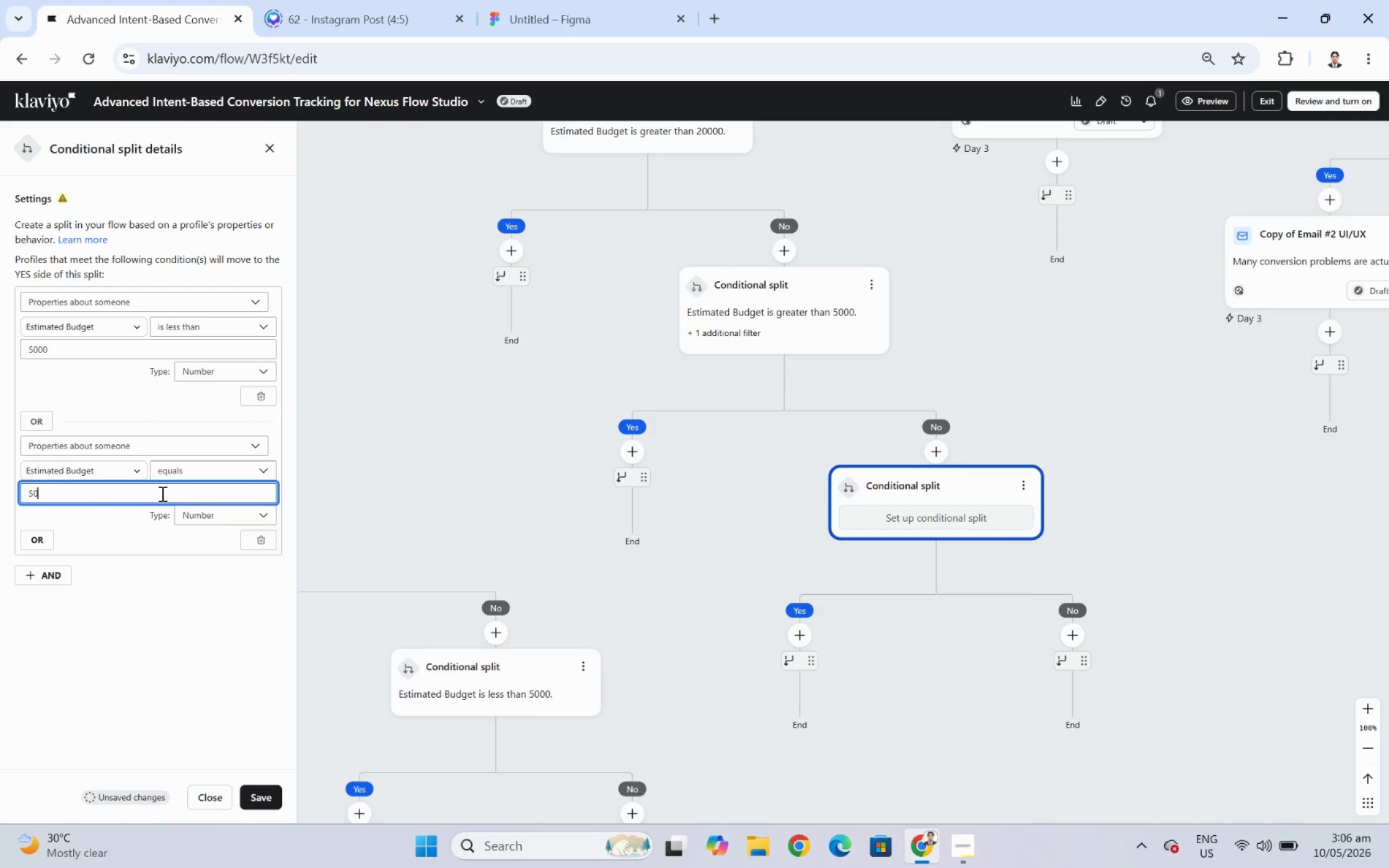 
key(Numpad0)
 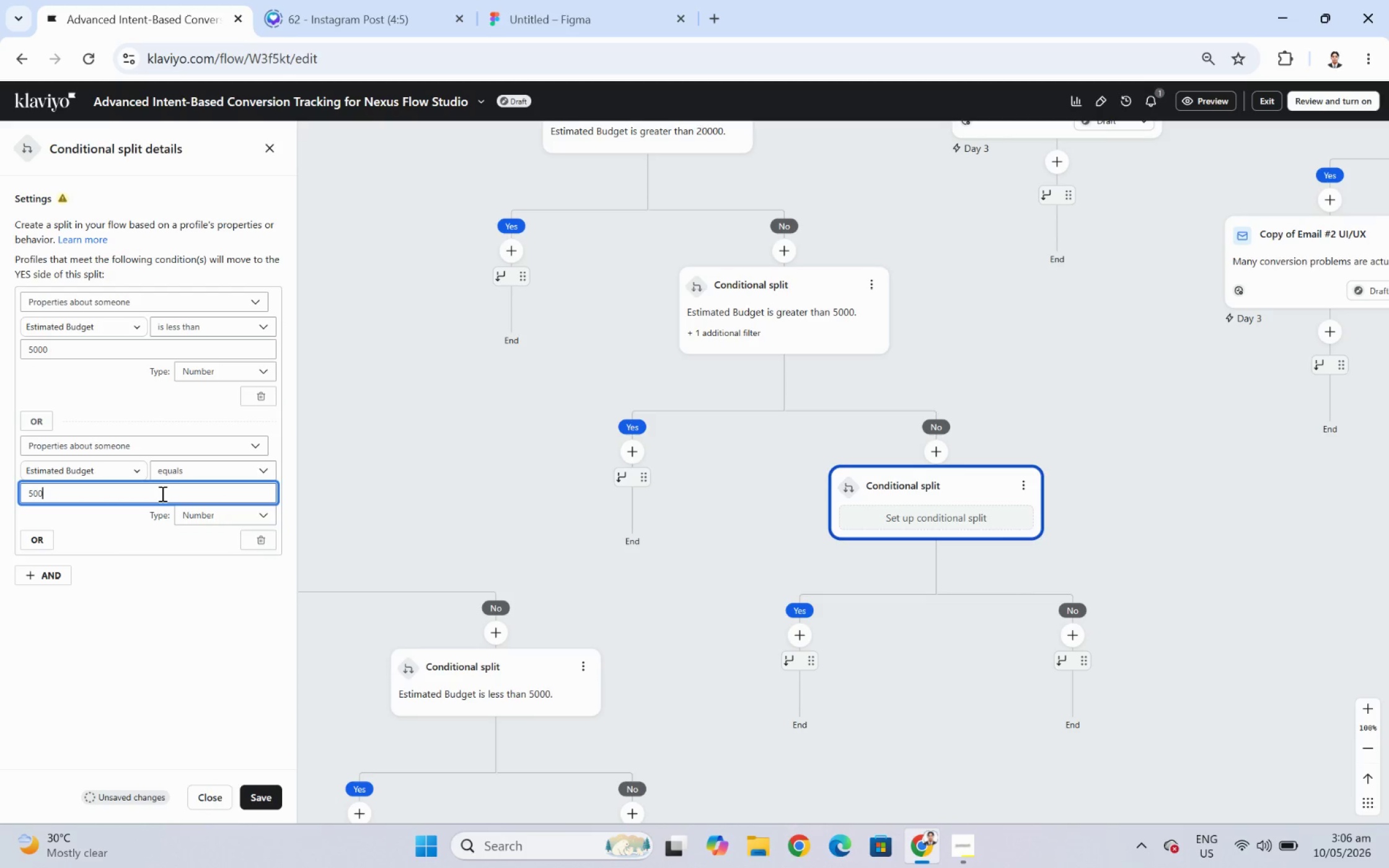 
key(Numpad0)
 